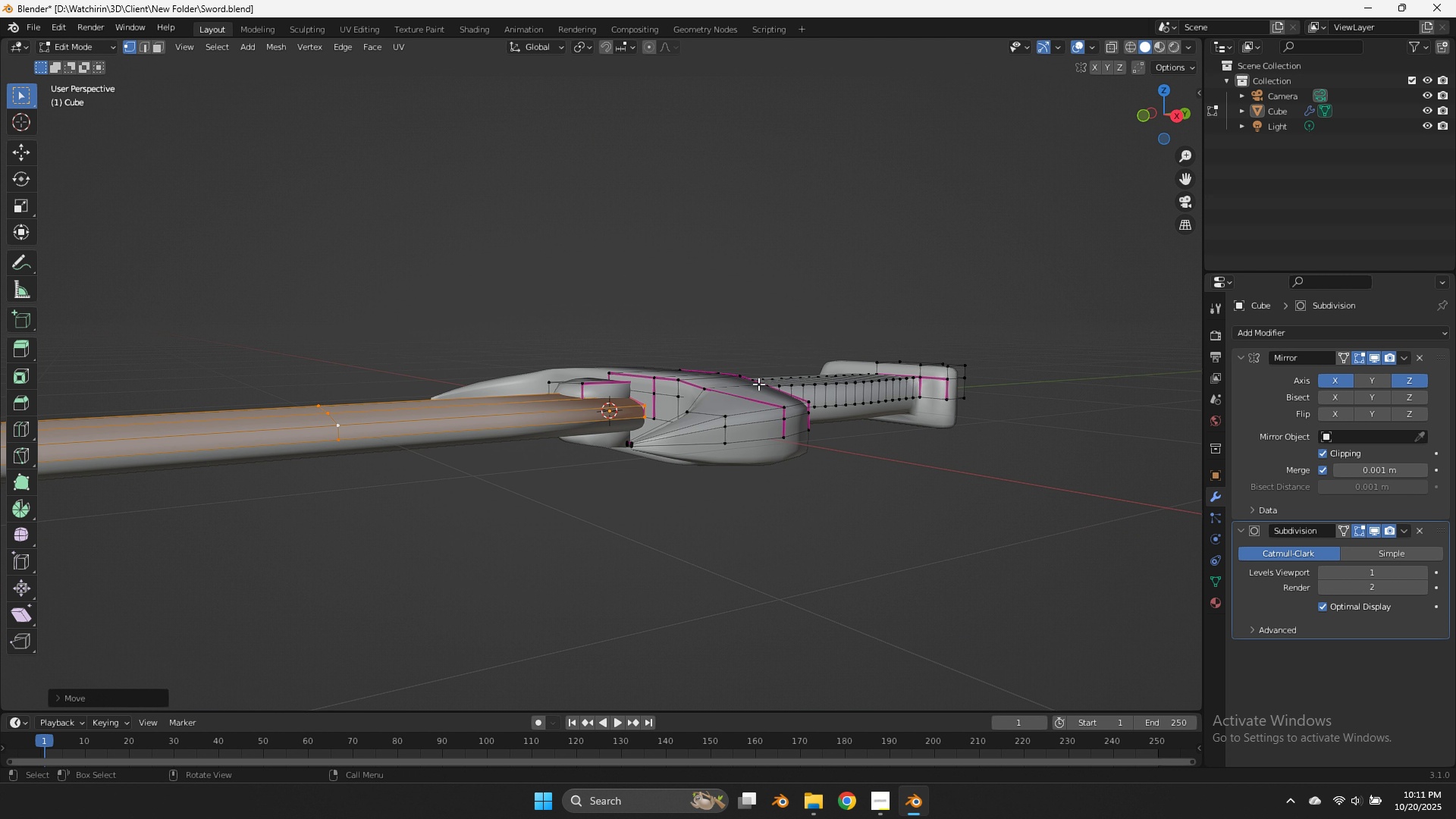 
type(sz)
 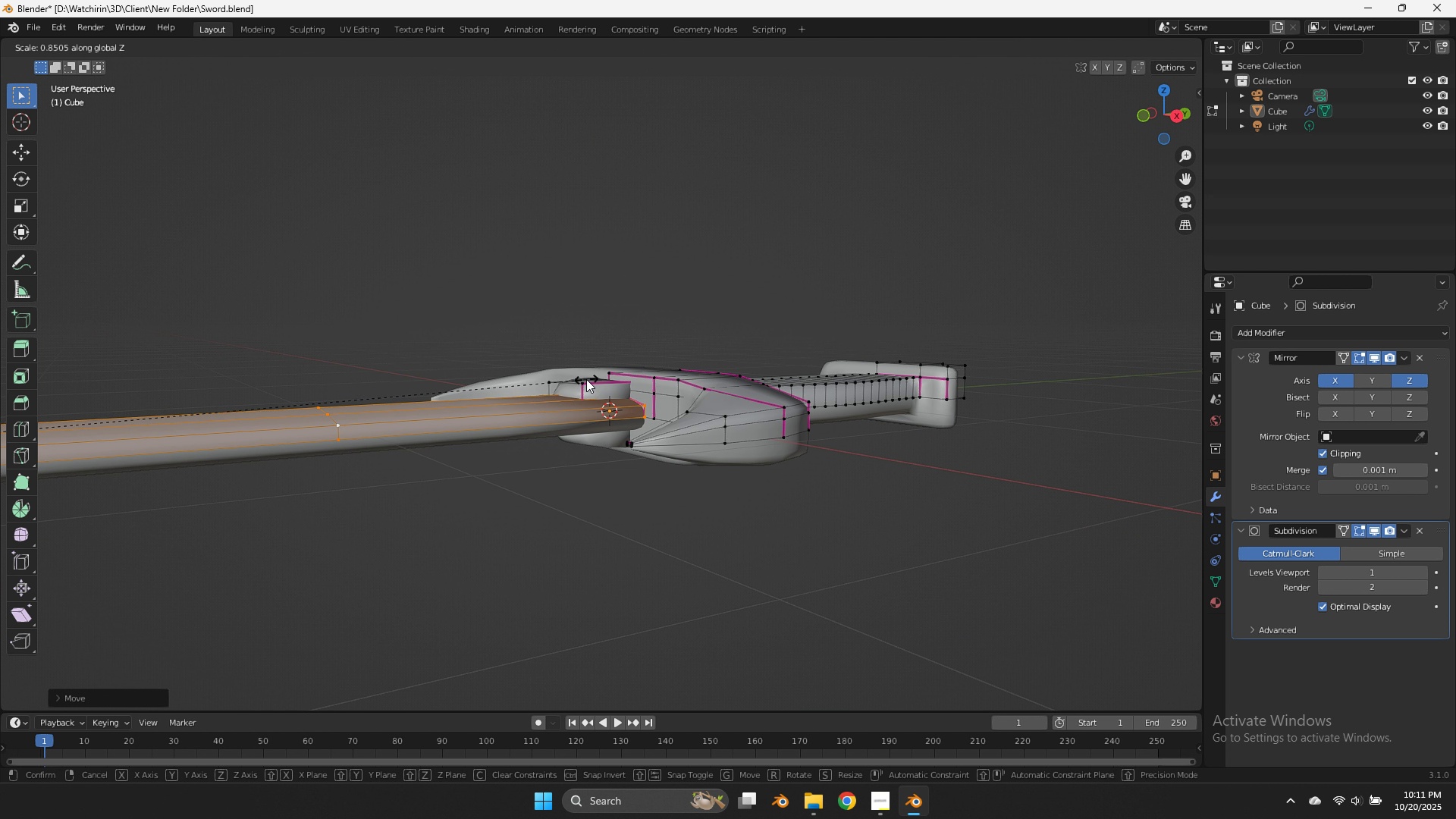 
left_click([598, 378])
 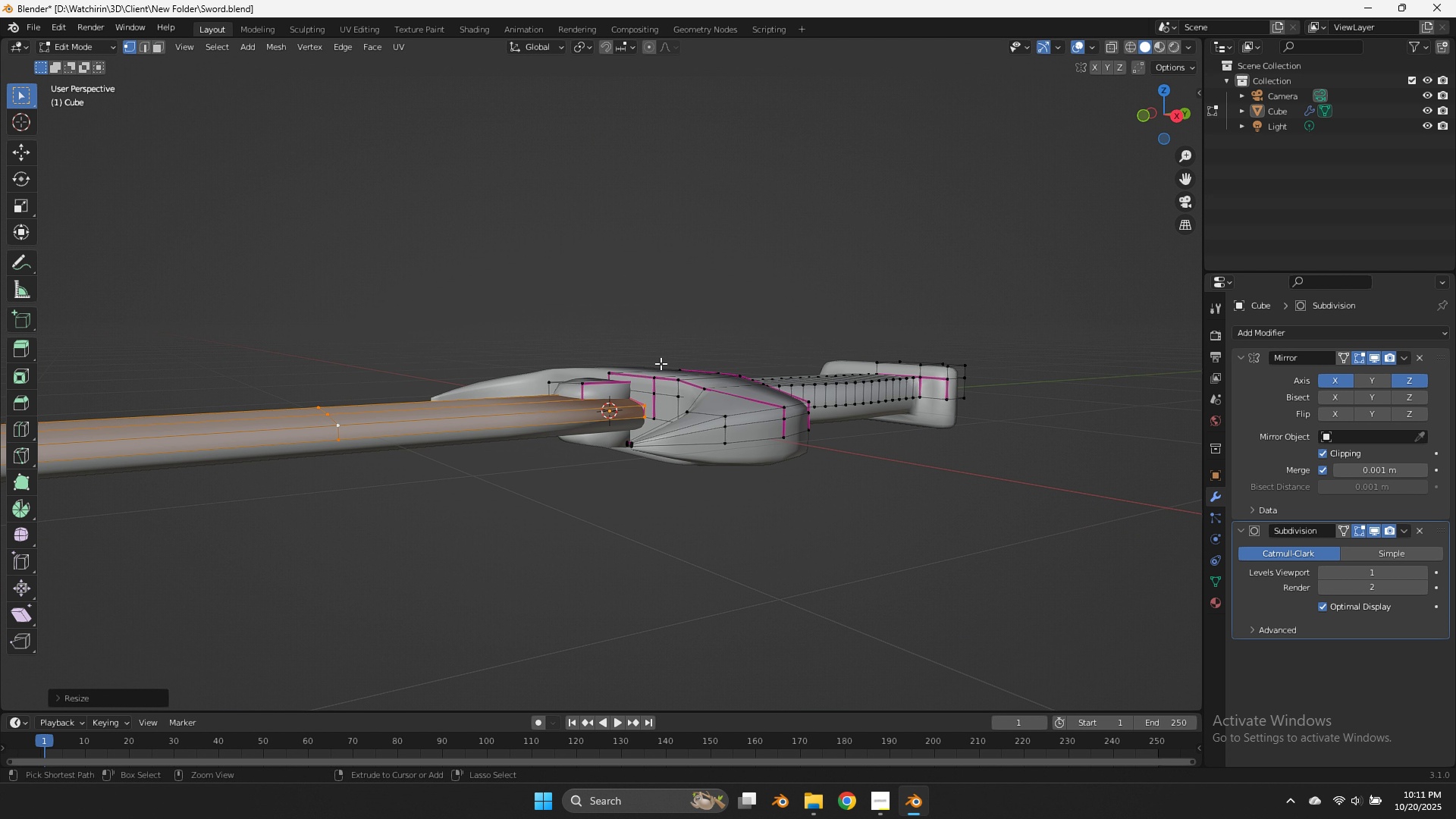 
scroll: coordinate [673, 361], scroll_direction: up, amount: 9.0
 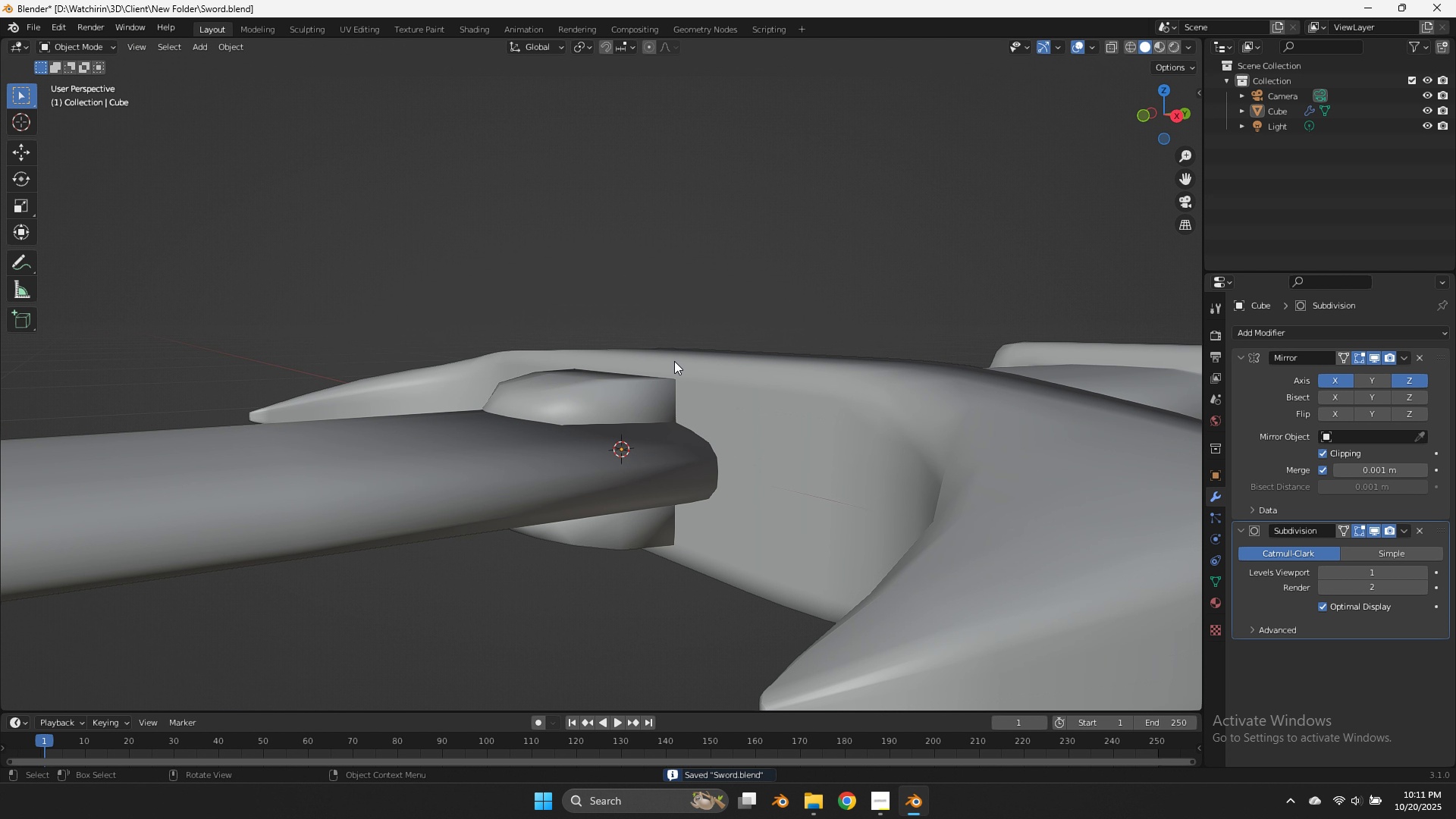 
key(Control+S)
 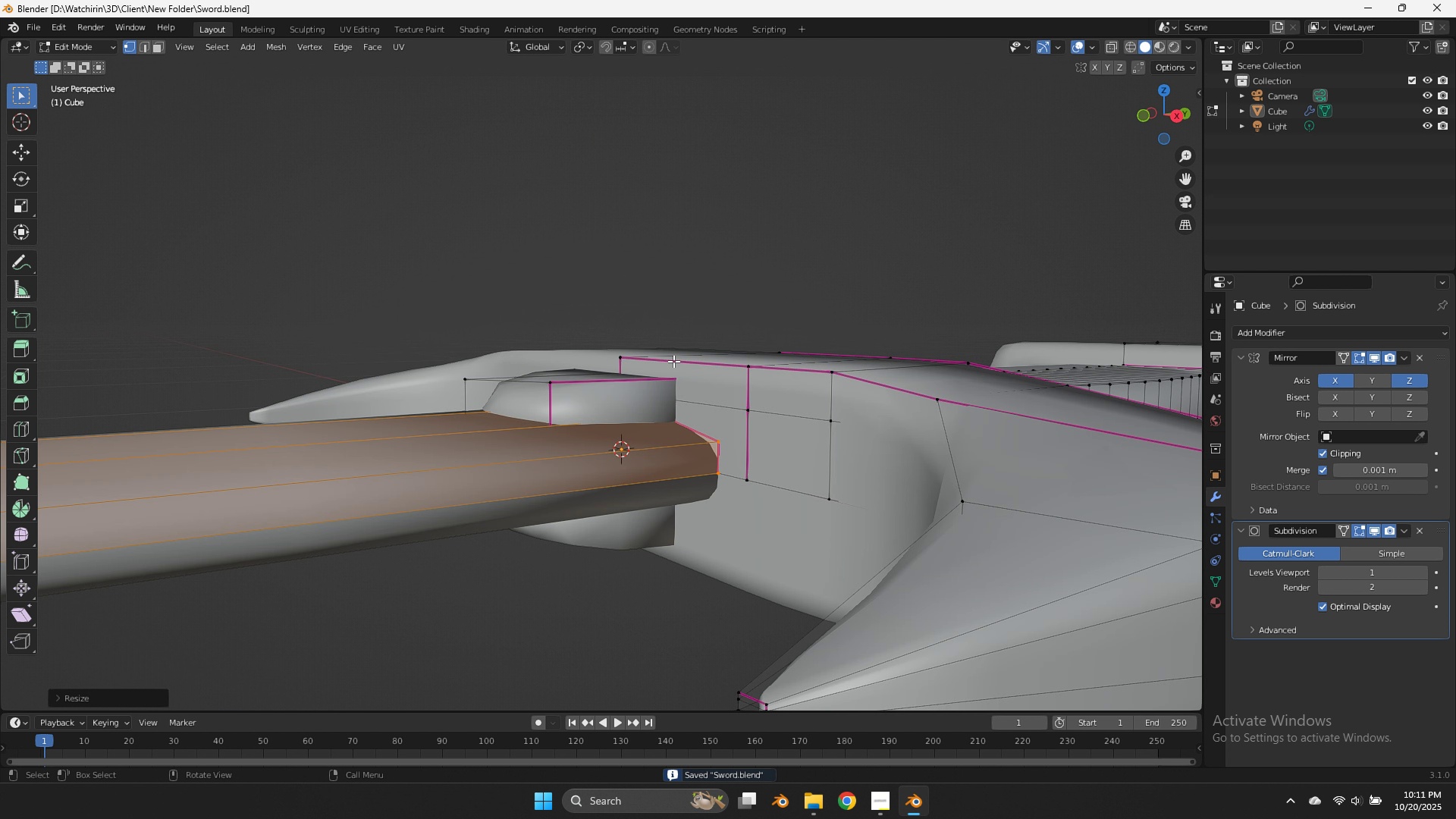 
key(Tab)
 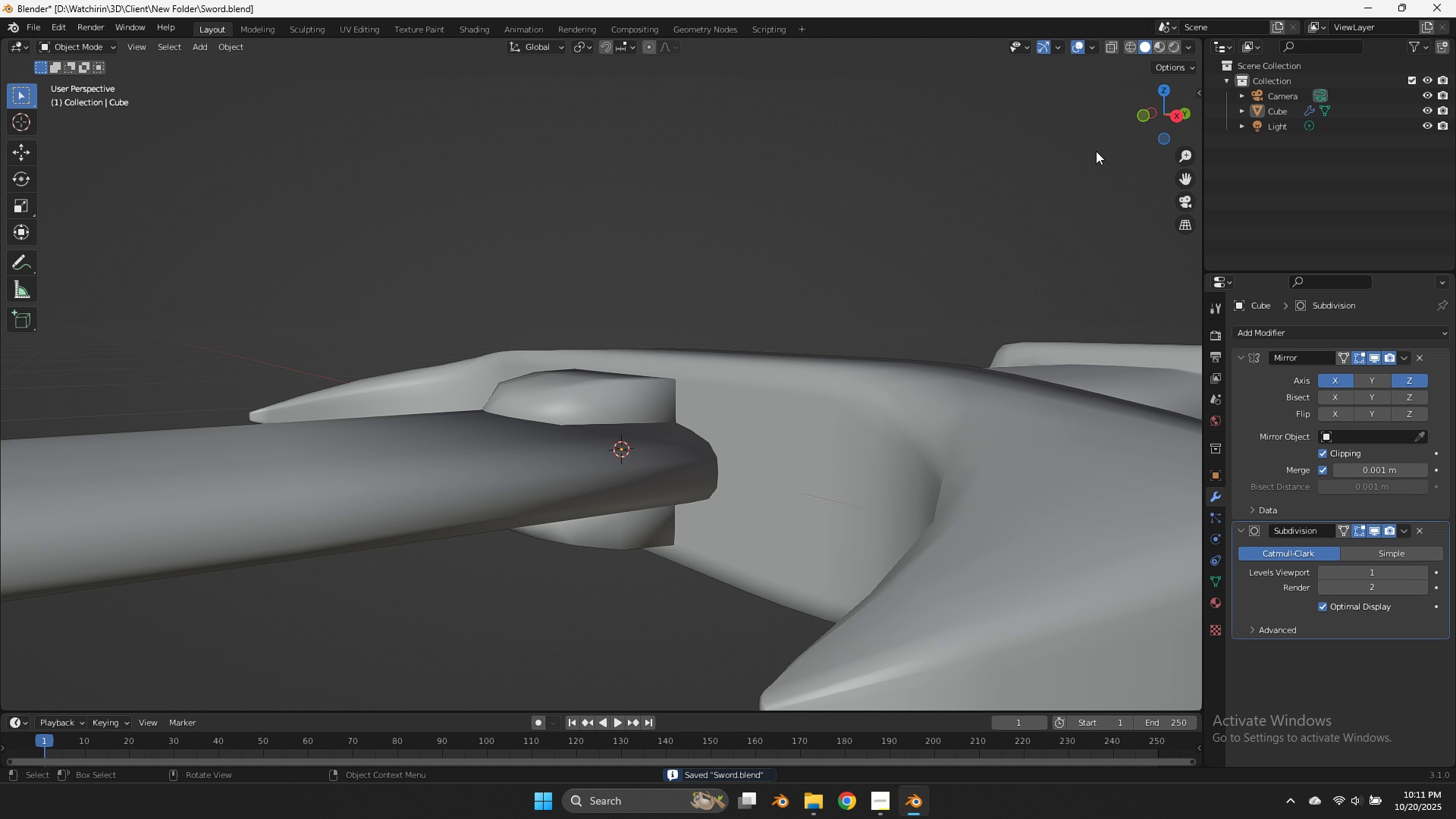 
left_click_drag(start_coordinate=[1150, 96], to_coordinate=[34, 99])
 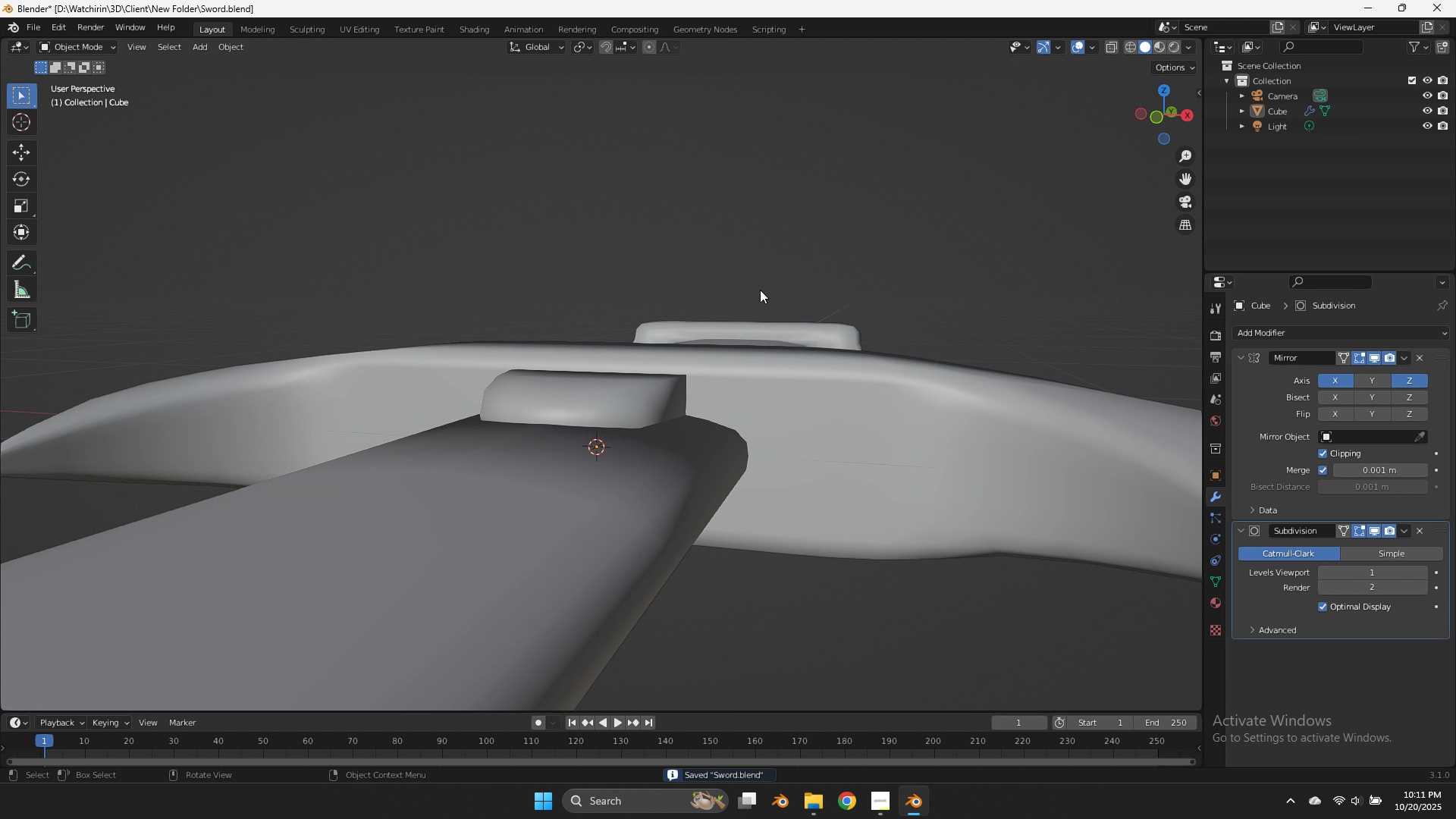 
key(Tab)
 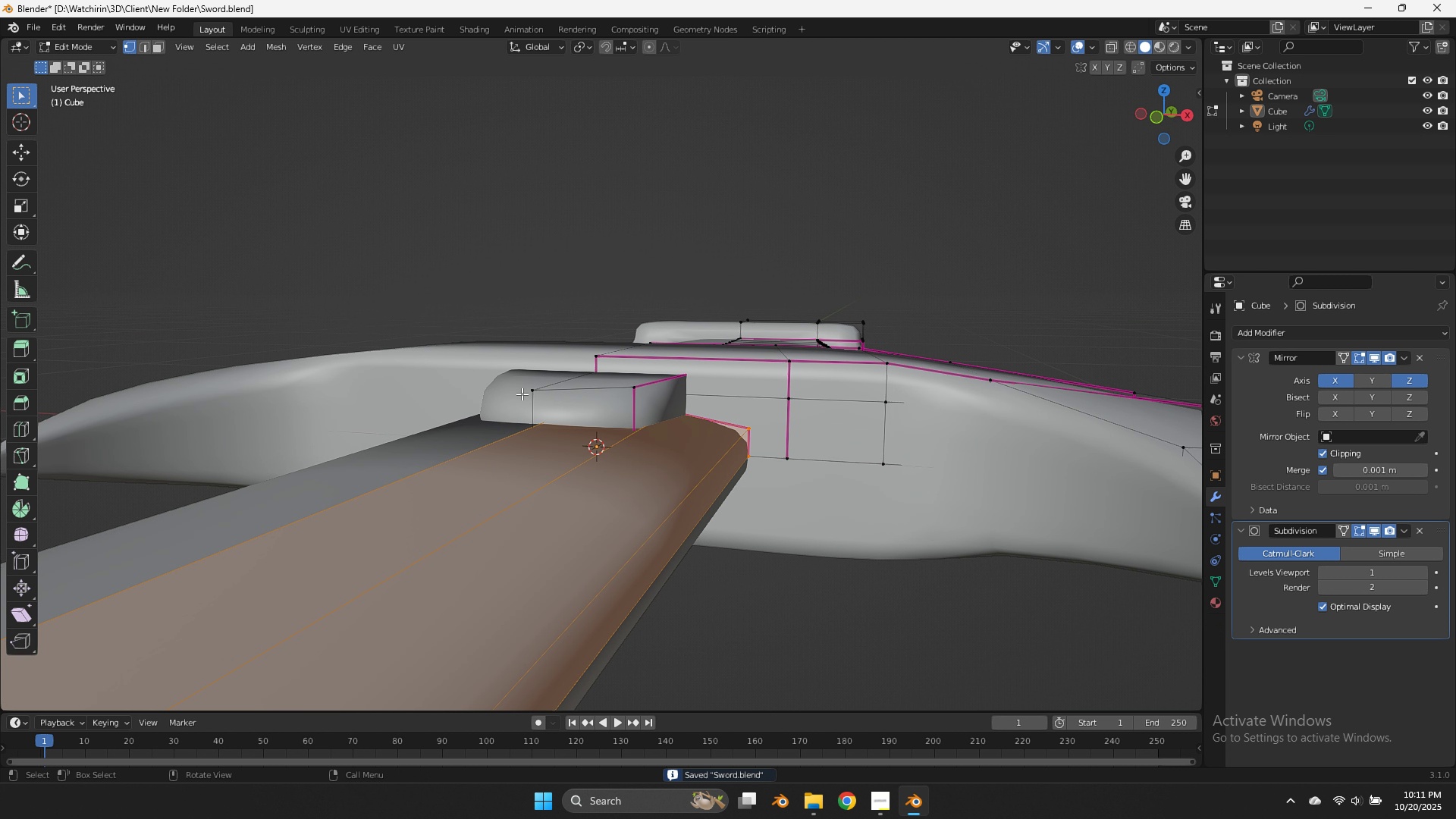 
left_click([520, 394])
 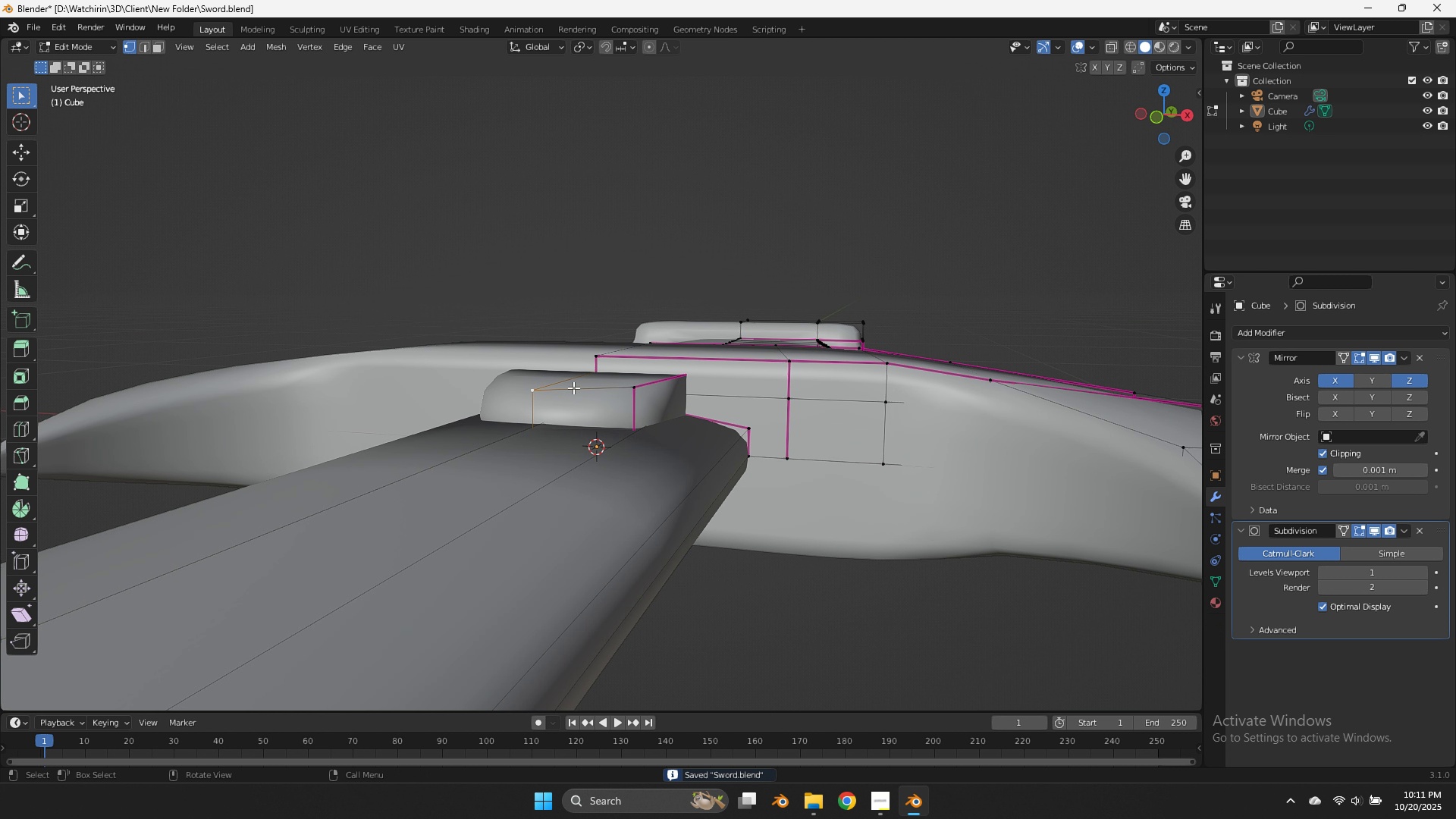 
double_click([629, 391])
 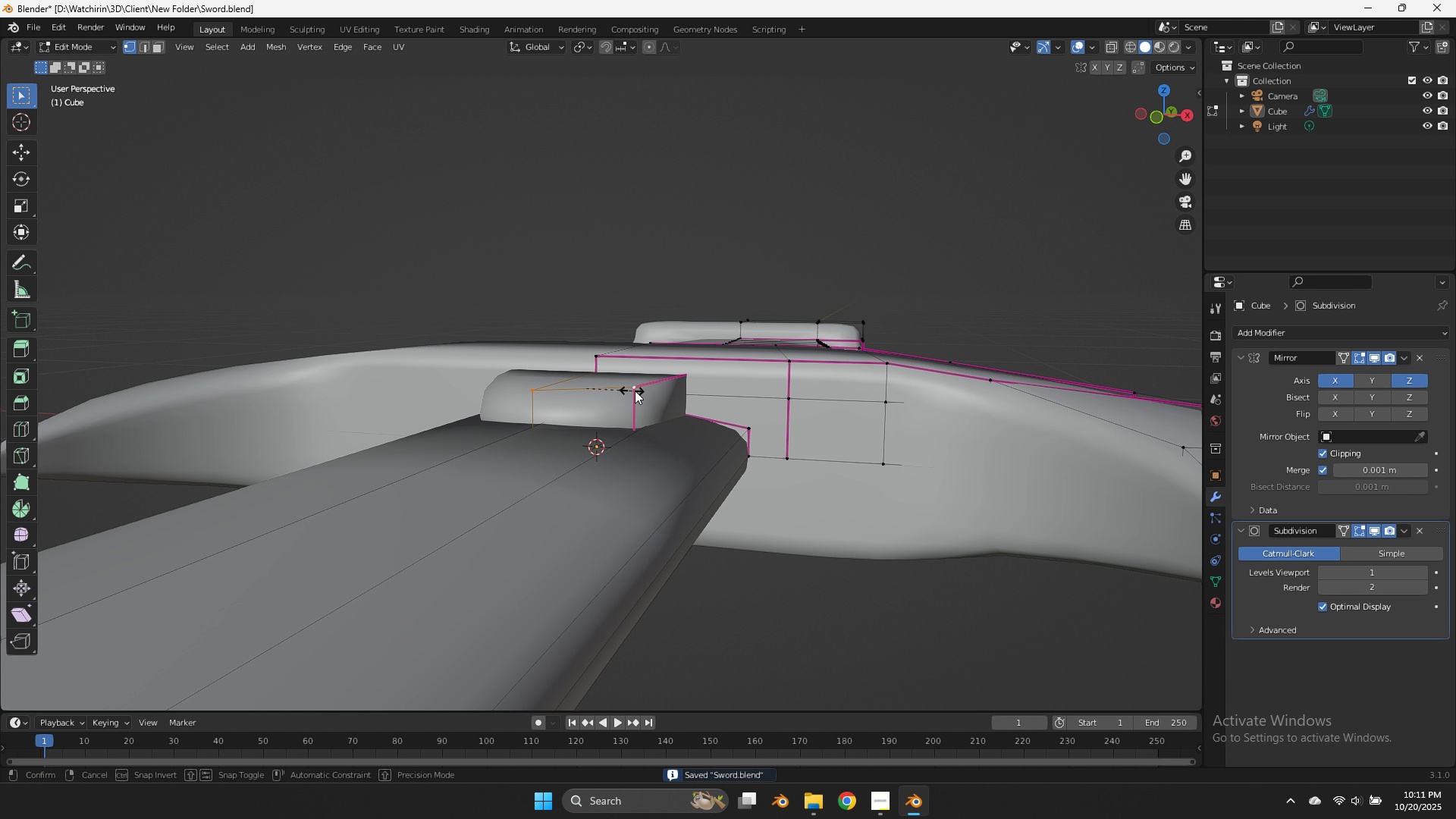 
key(Shift+E)
 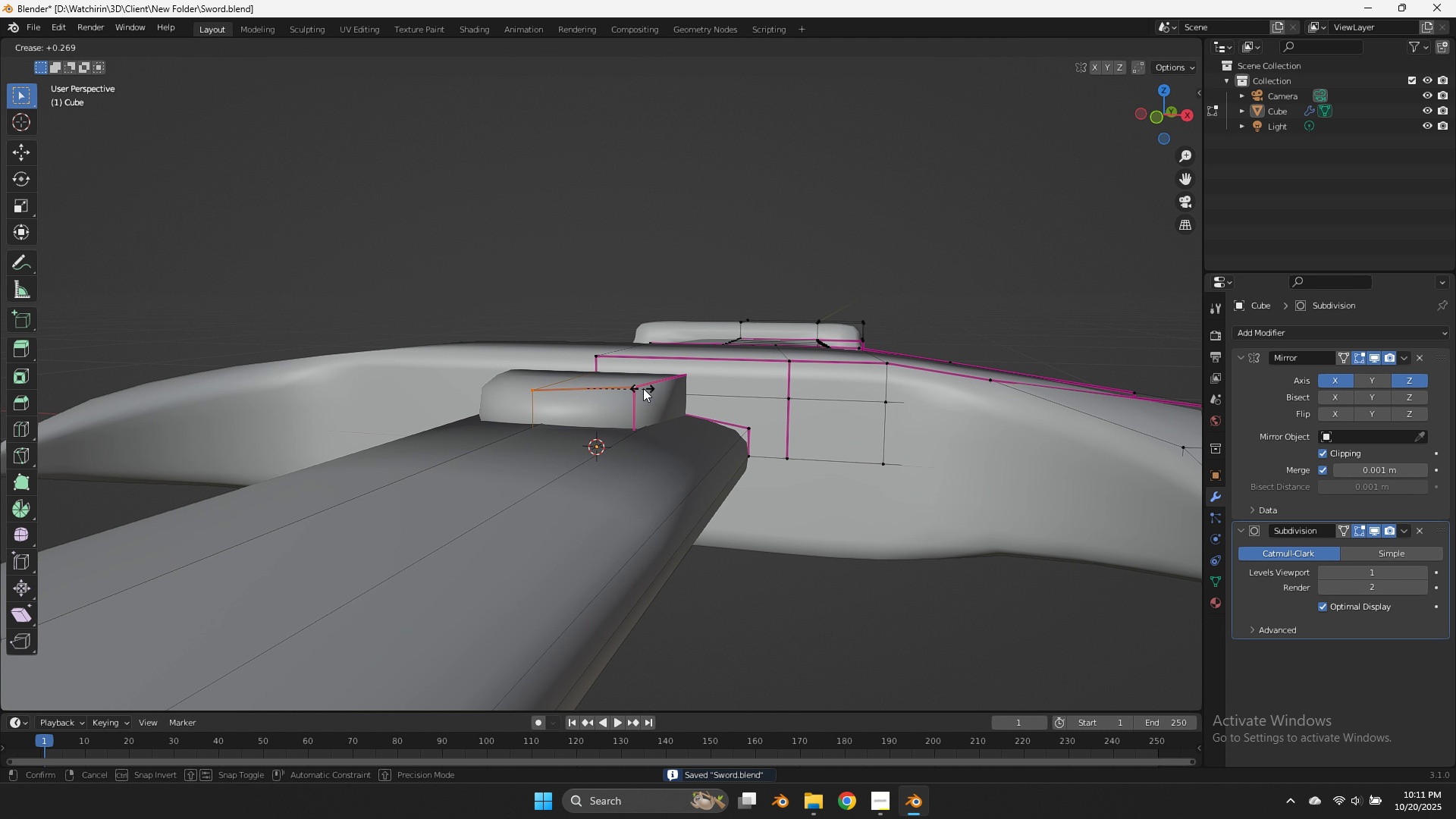 
left_click([641, 388])
 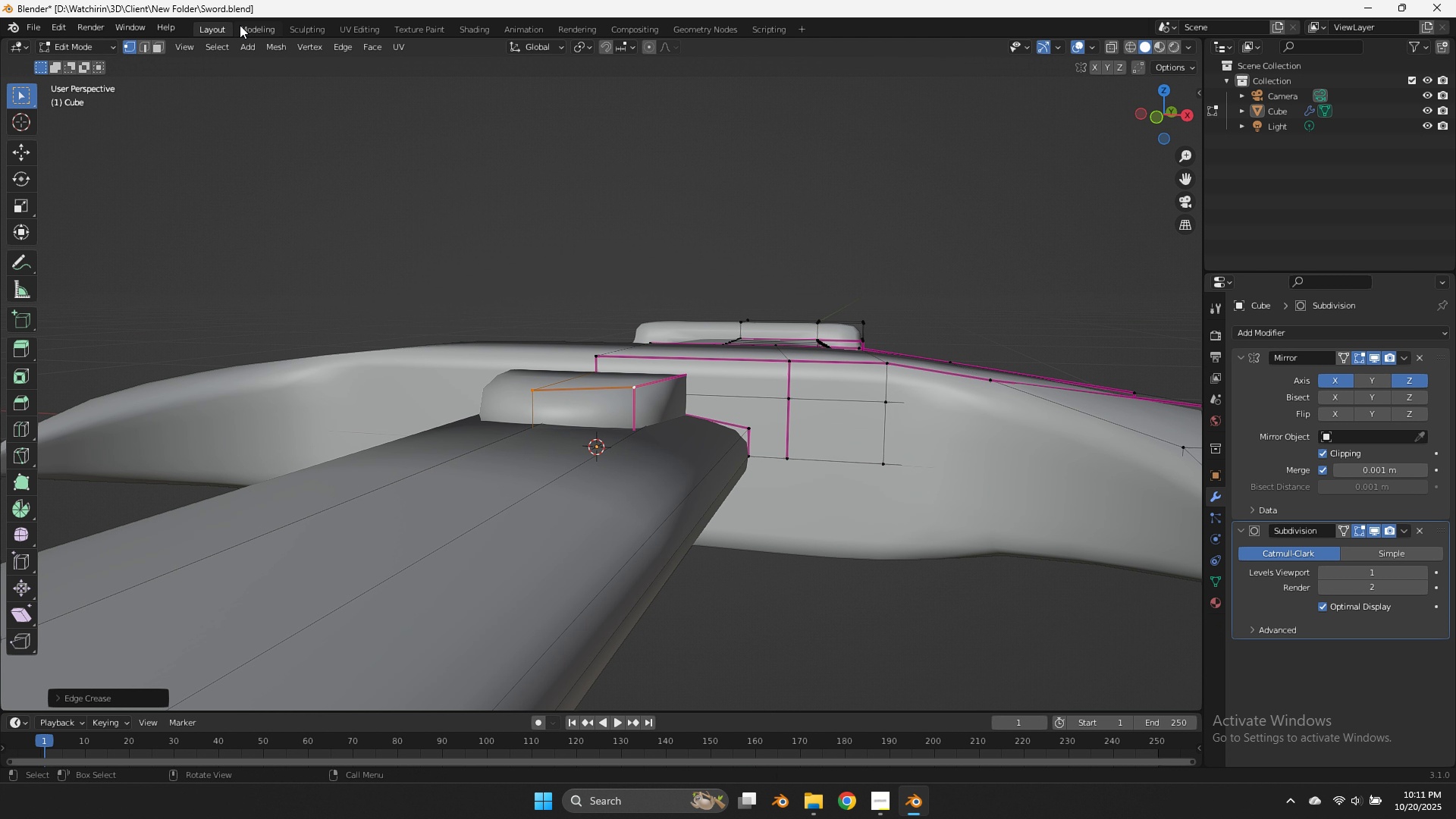 
left_click([156, 46])
 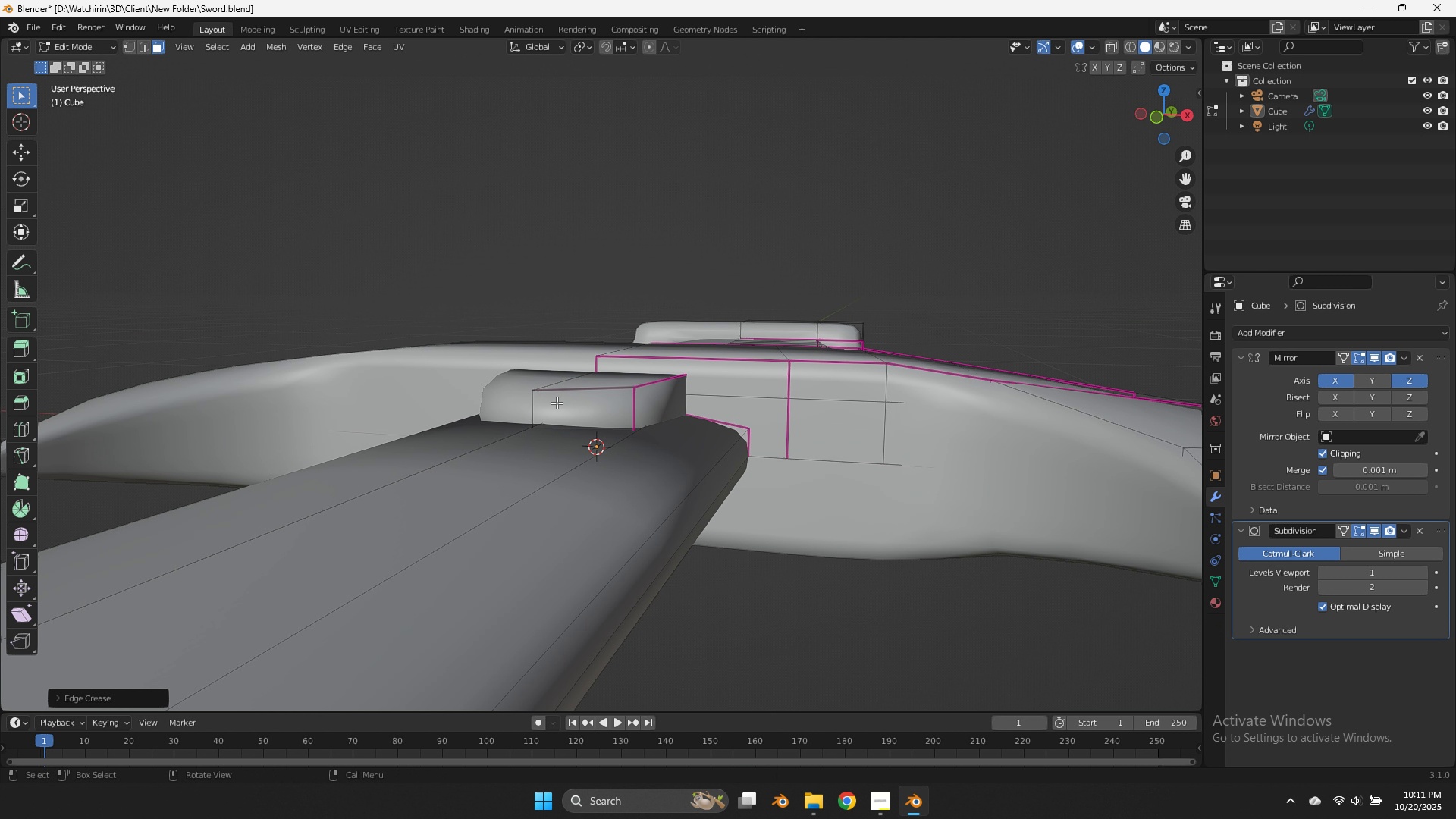 
left_click([558, 405])
 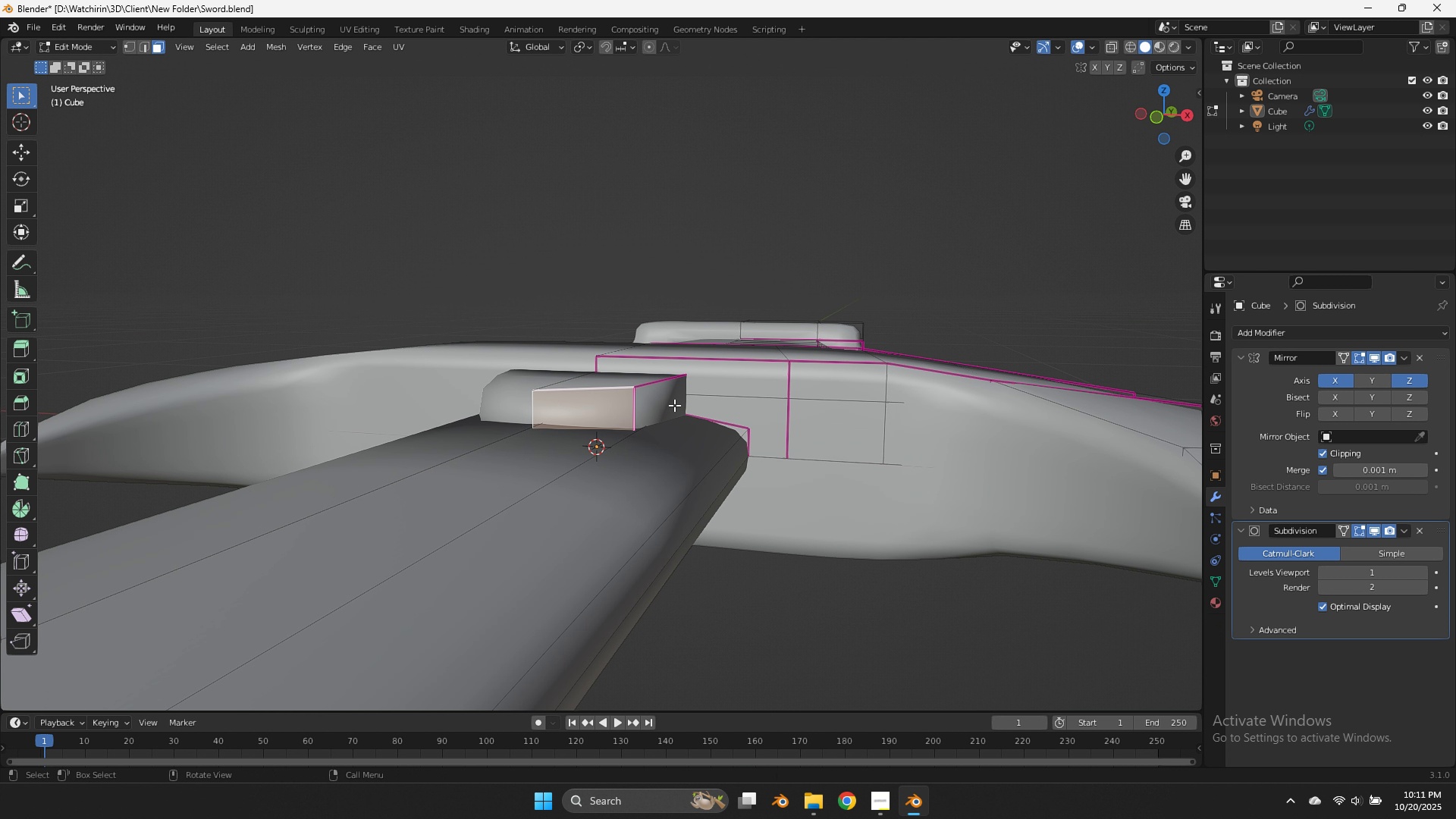 
type(Ds)
 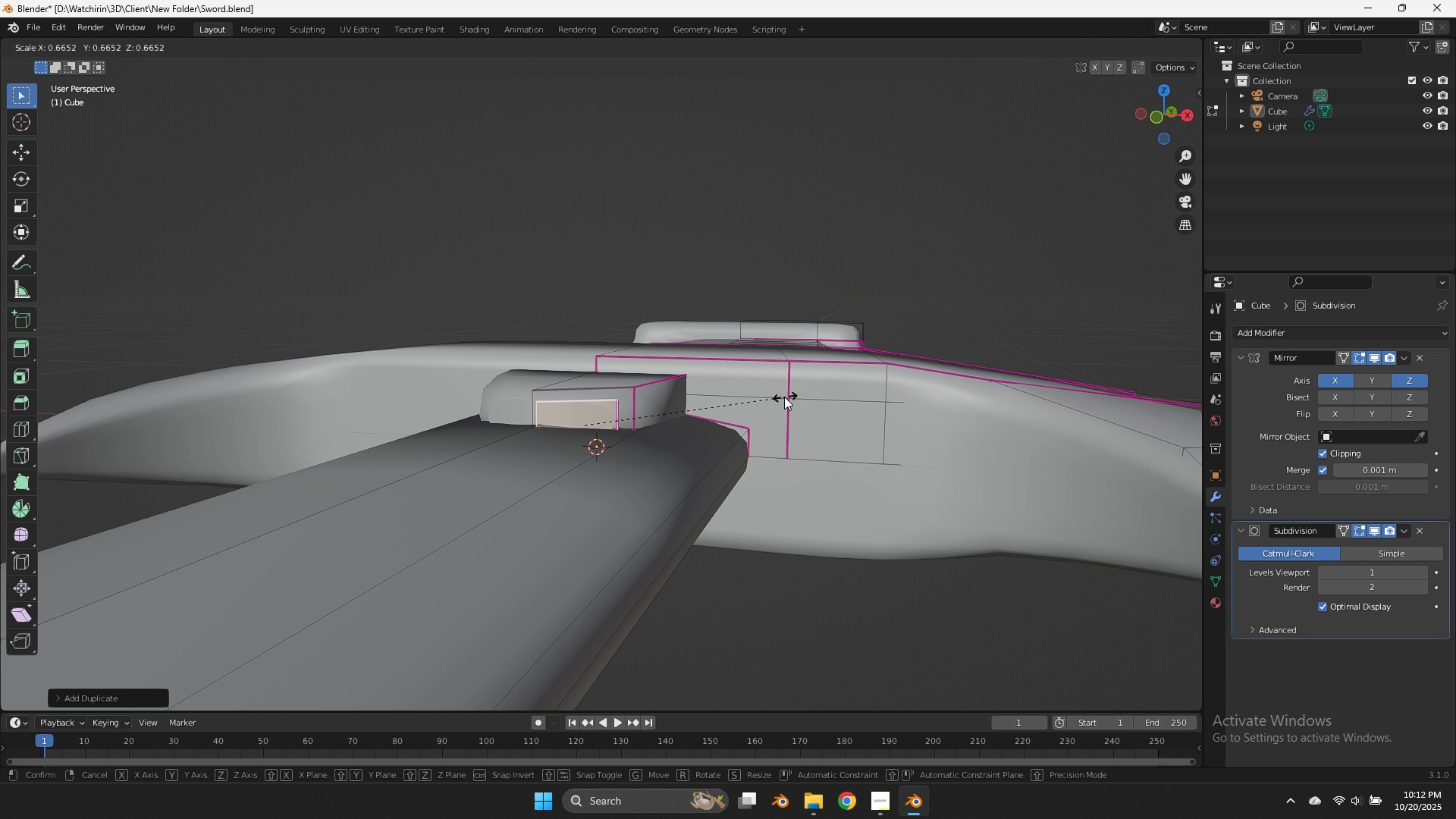 
left_click([782, 397])
 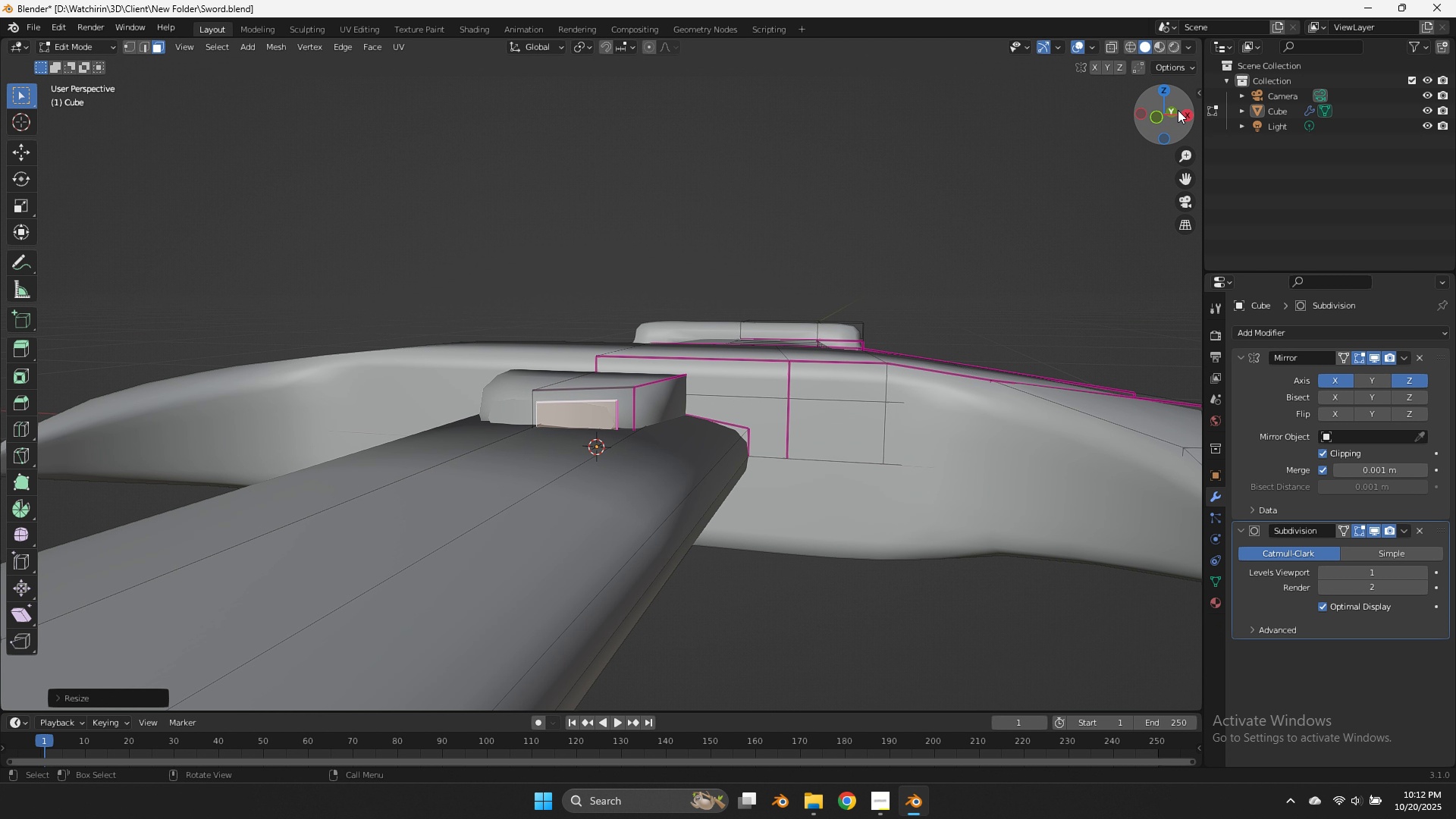 
left_click_drag(start_coordinate=[1178, 110], to_coordinate=[99, 162])
 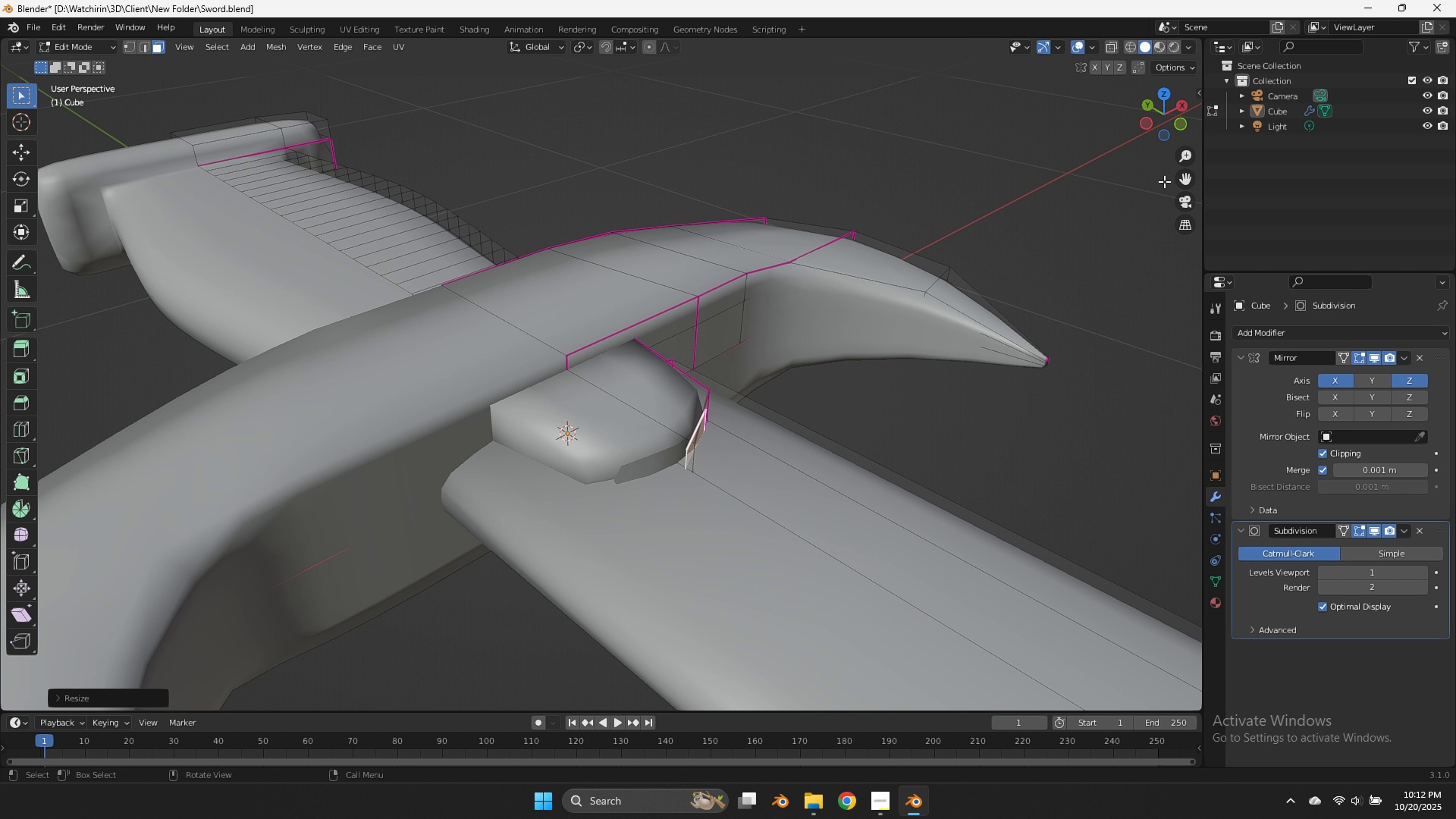 
key(G)
 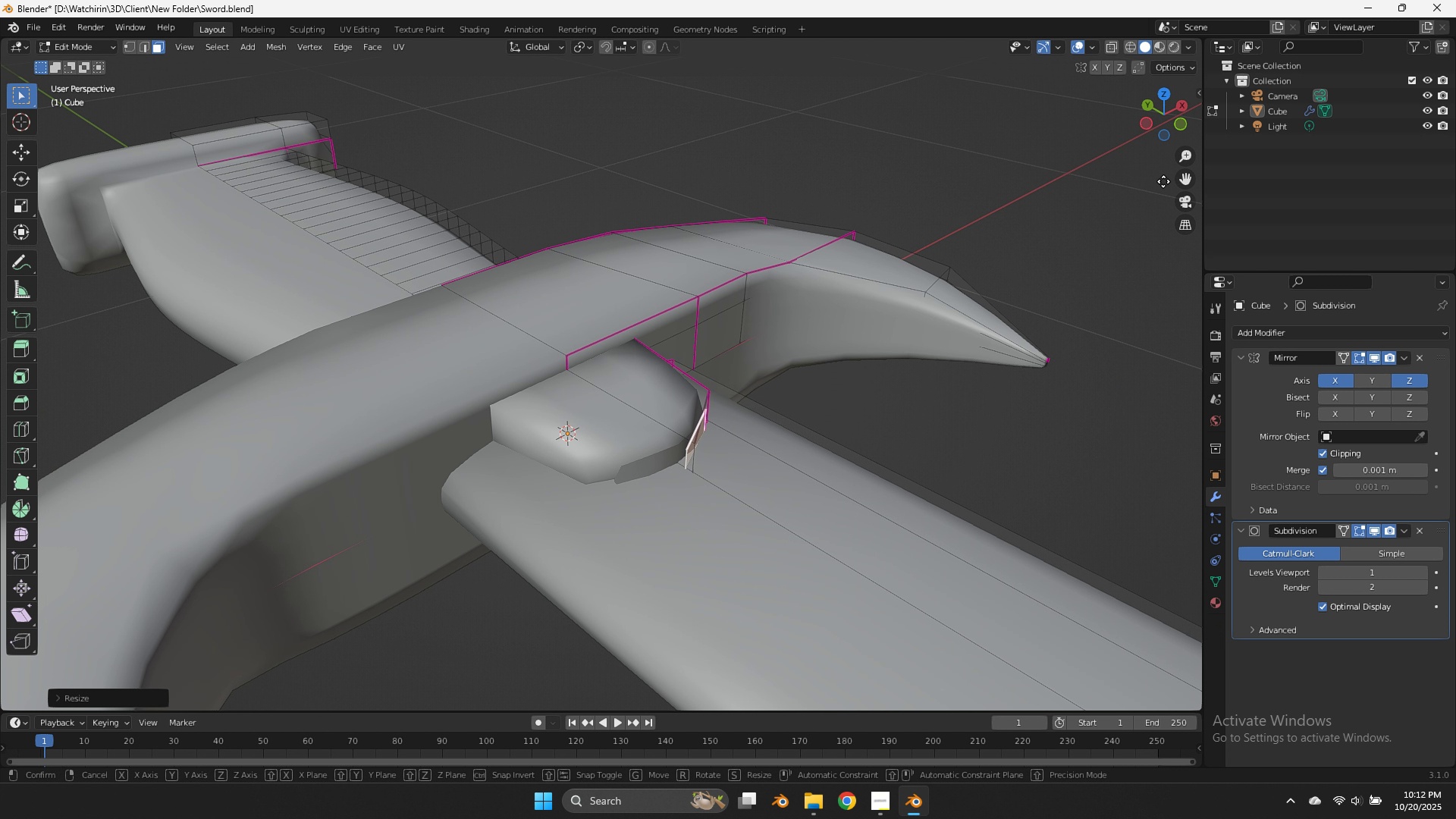 
hold_key(key=ShiftLeft, duration=2.25)
left_click([896, 237])
 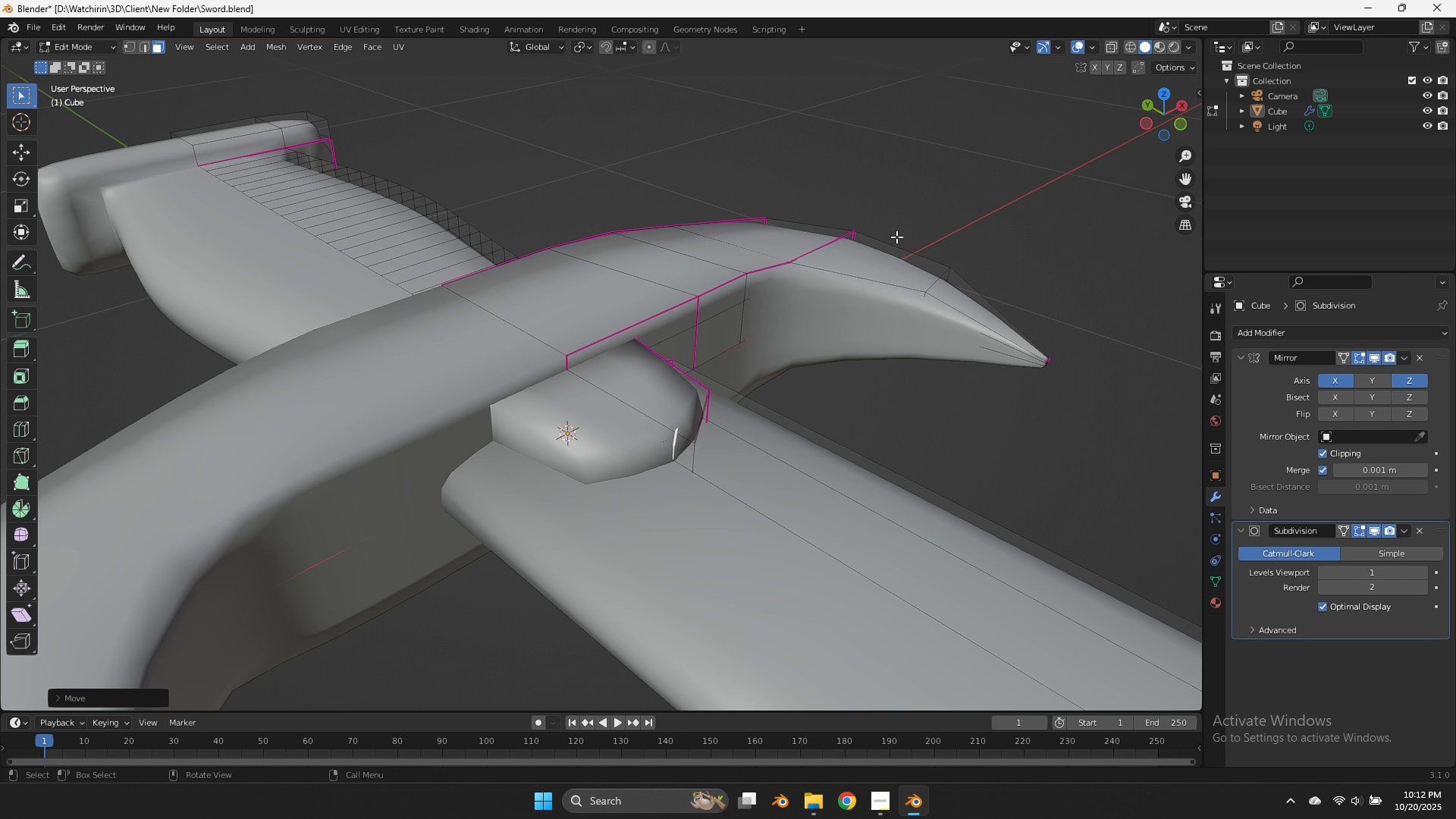 
key(E)
 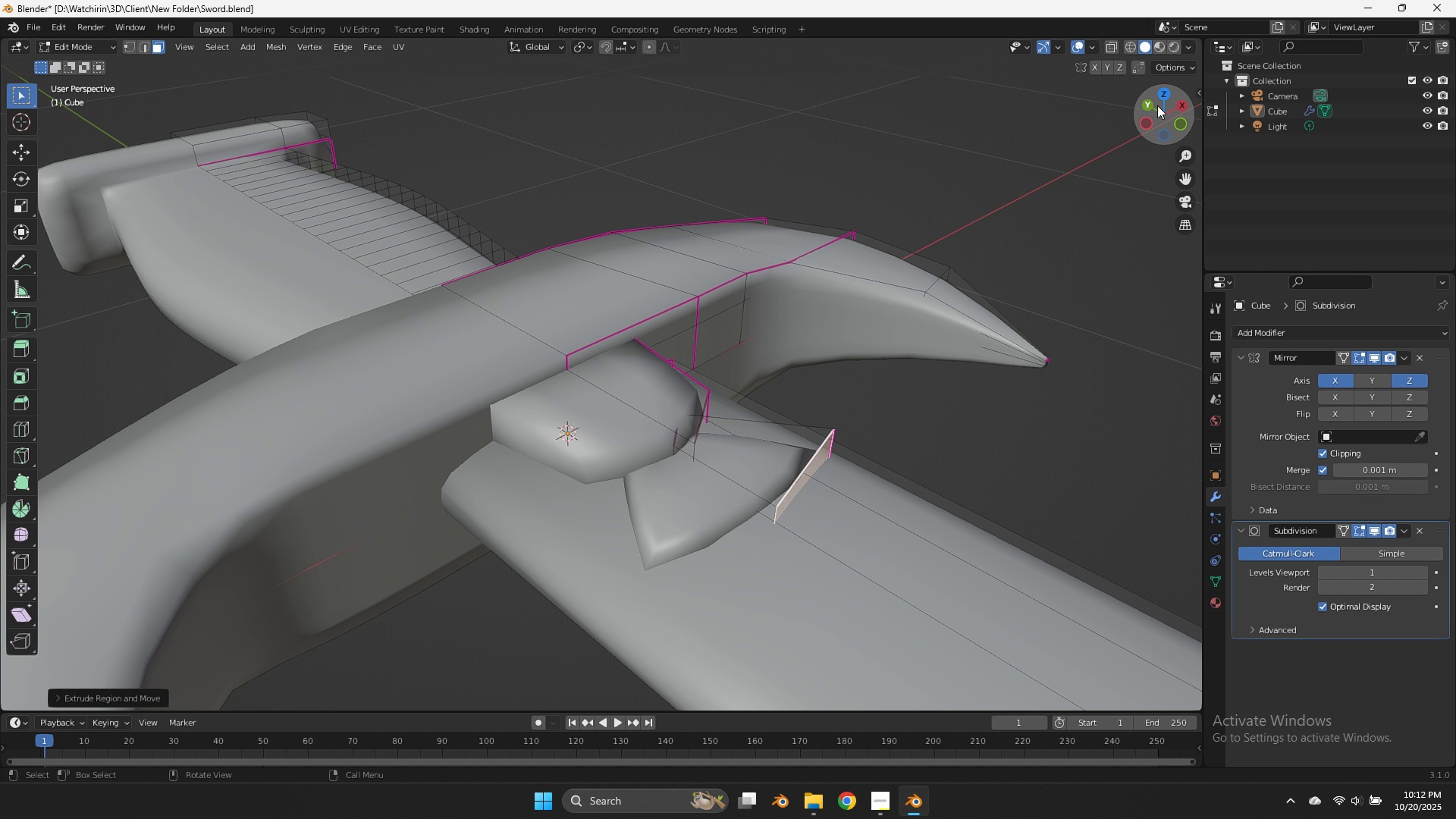 
left_click([1166, 93])
 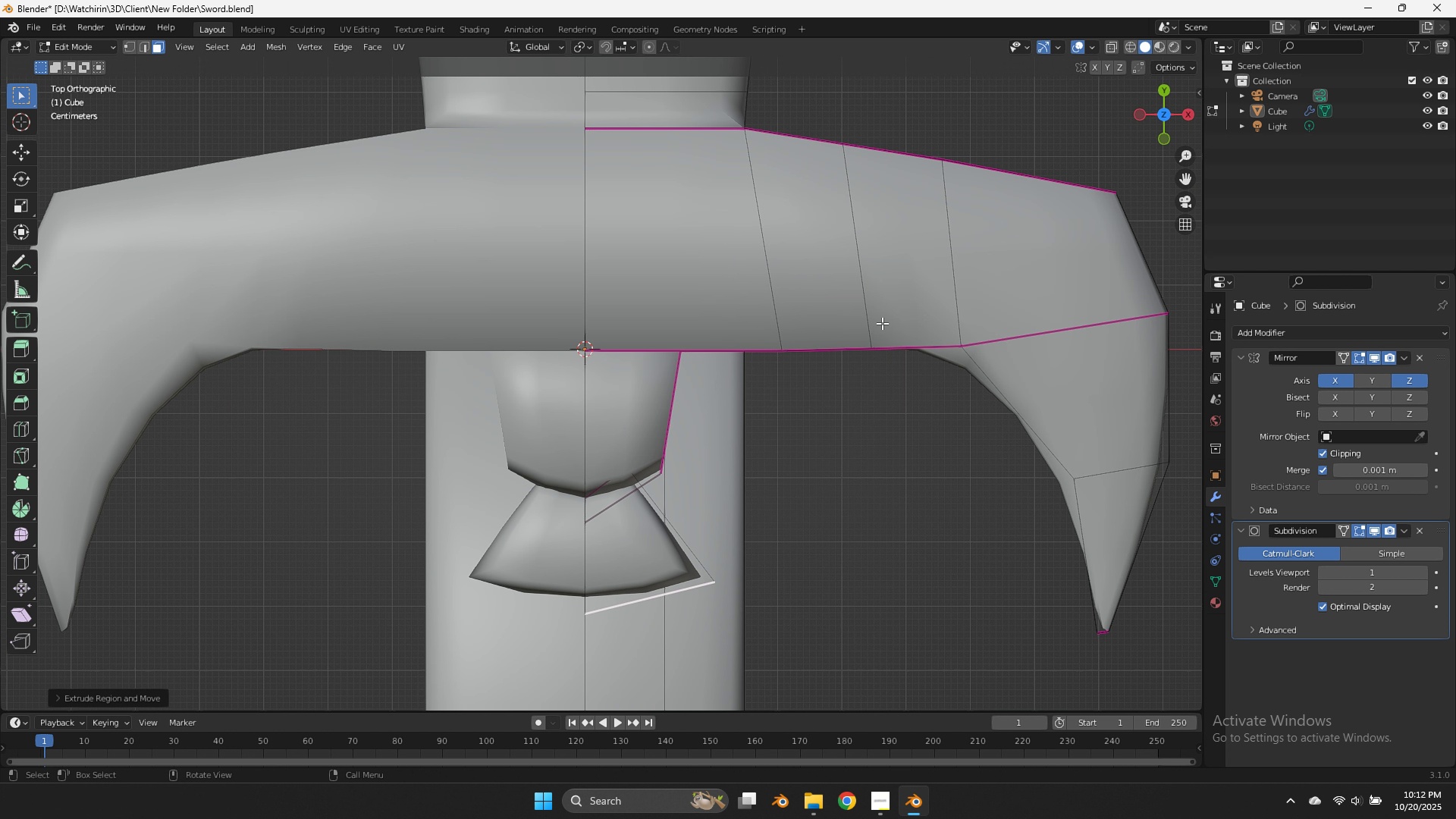 
scroll: coordinate [880, 323], scroll_direction: down, amount: 2.0
 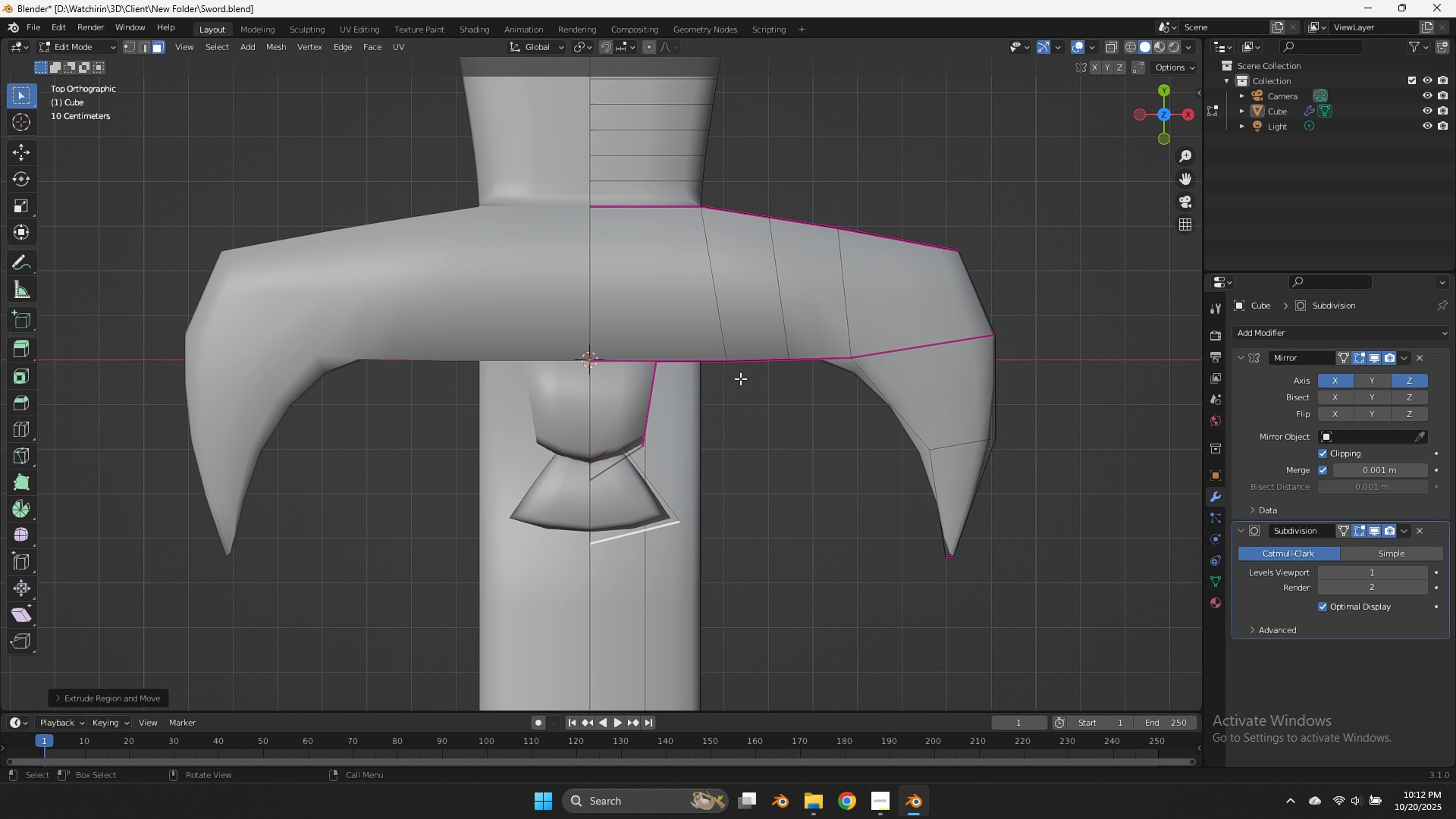 
key(G)
 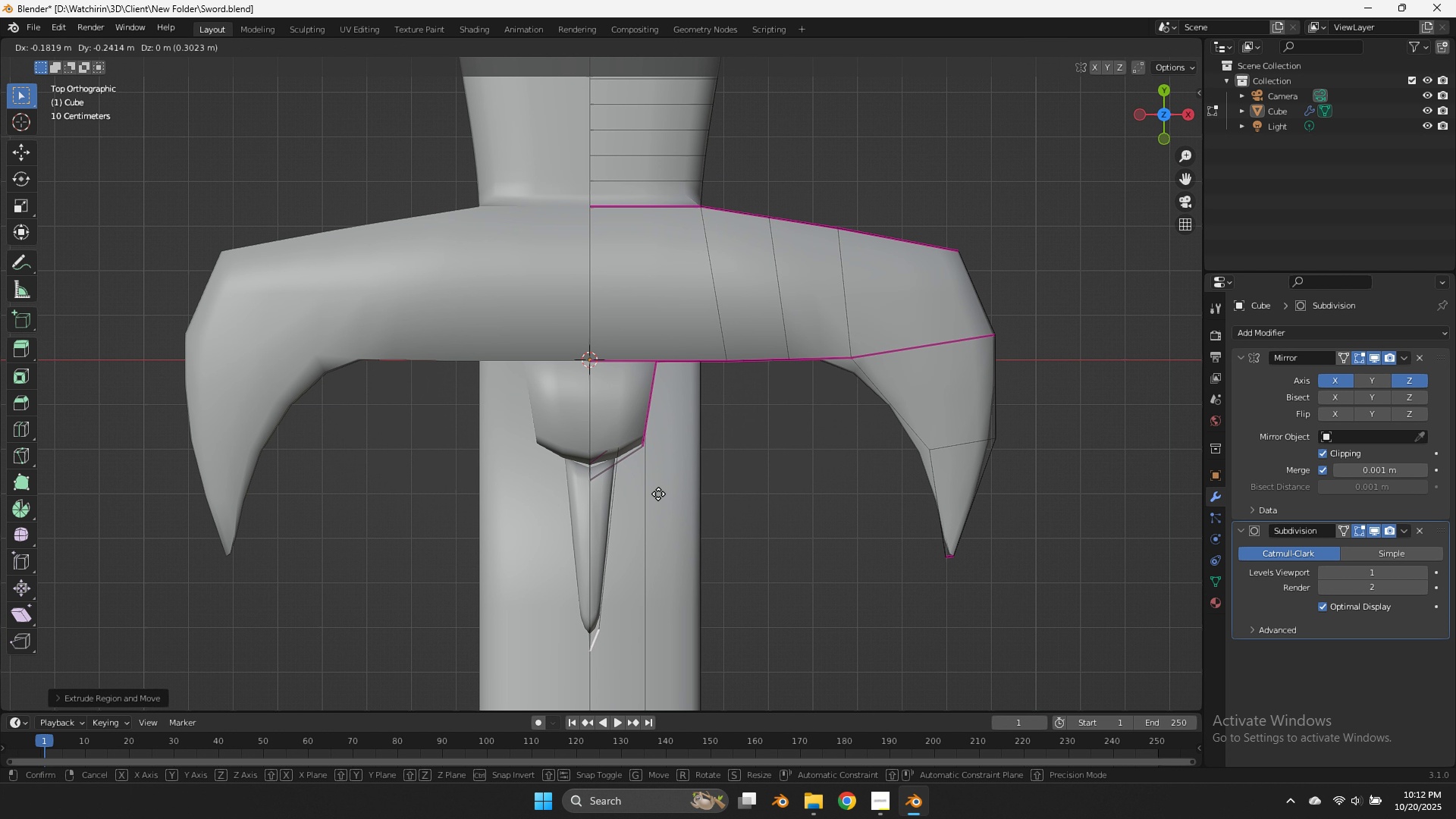 
left_click([658, 494])
 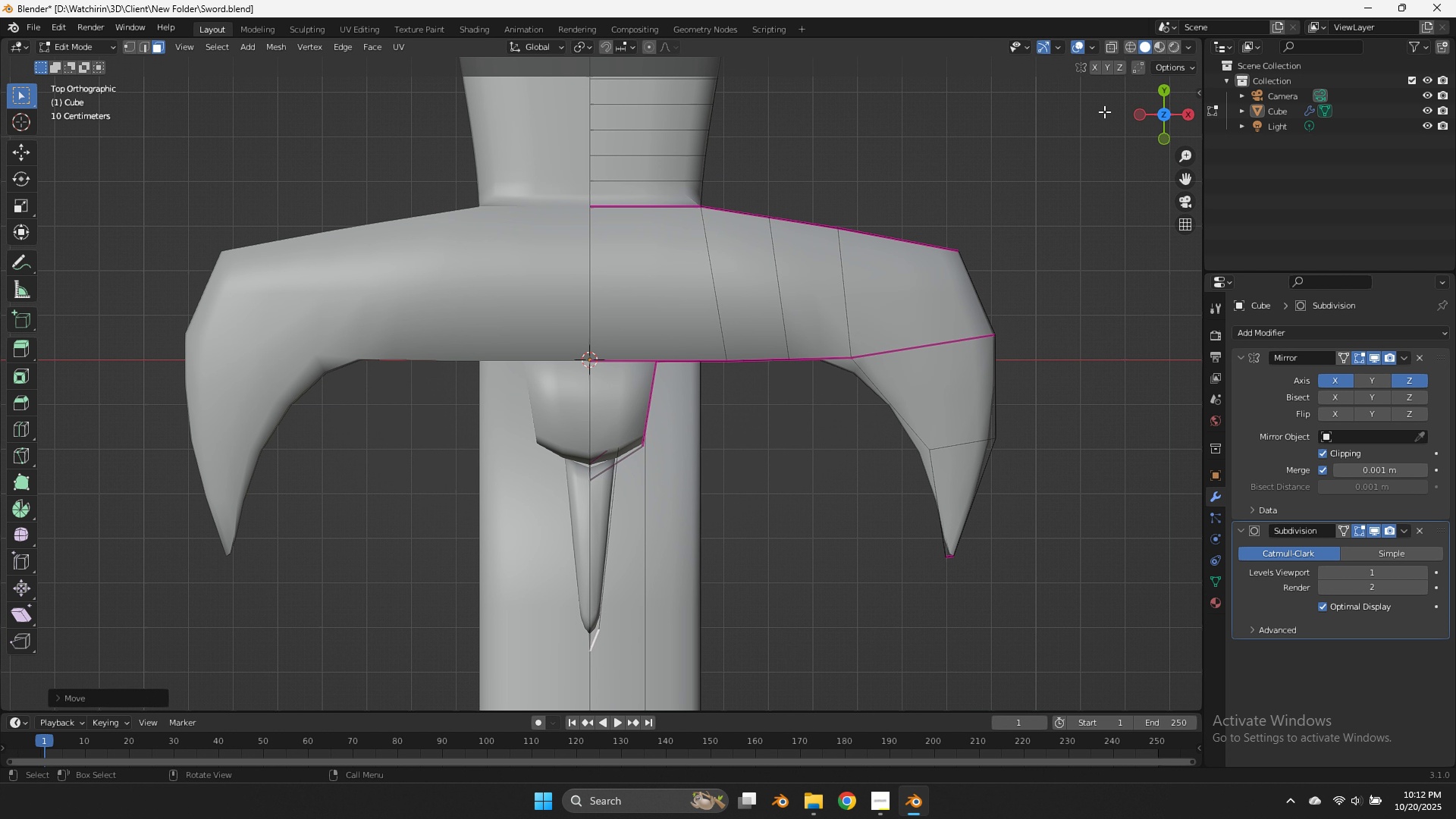 
left_click_drag(start_coordinate=[1159, 129], to_coordinate=[76, 620])
 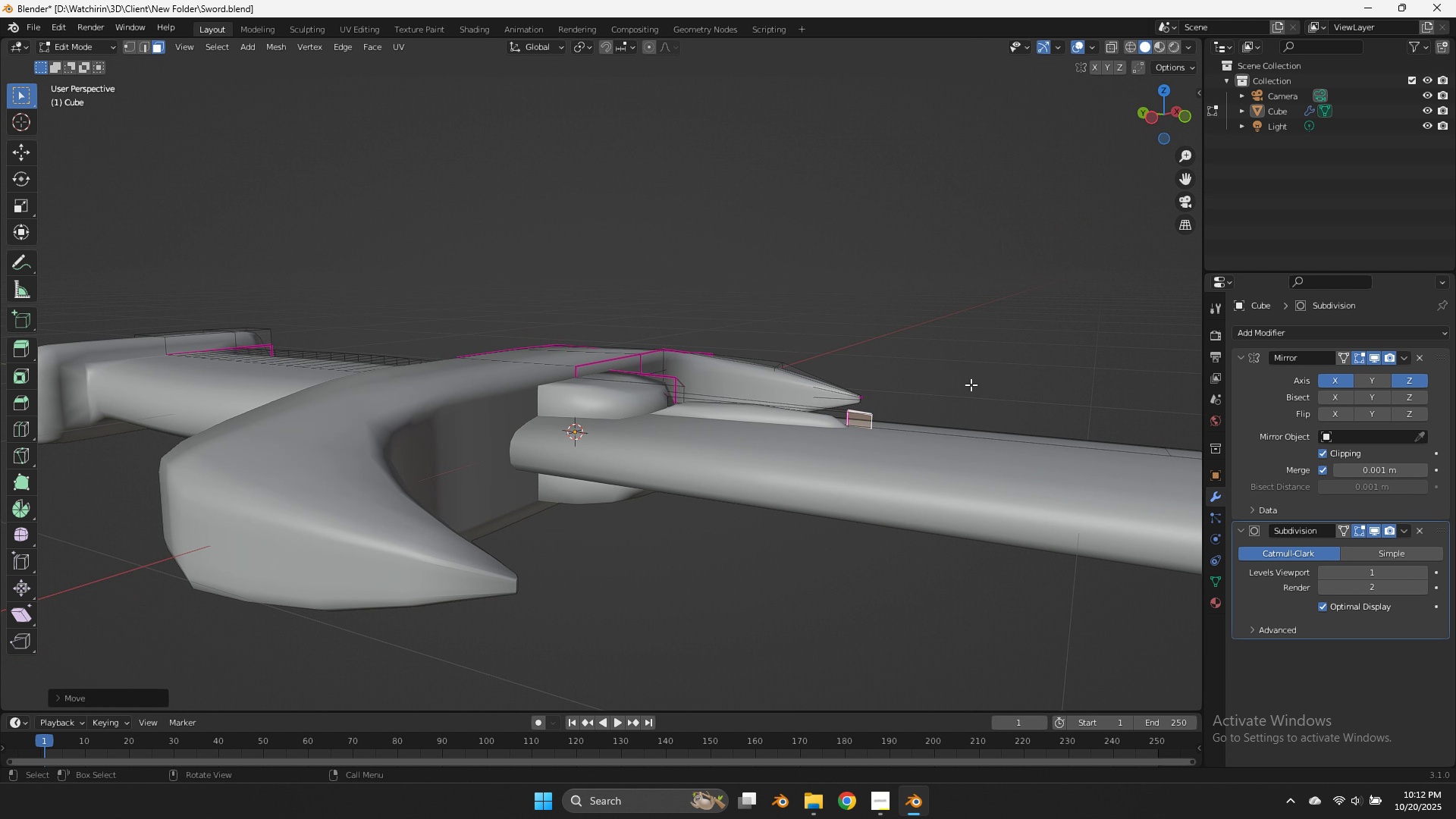 
key(G)
 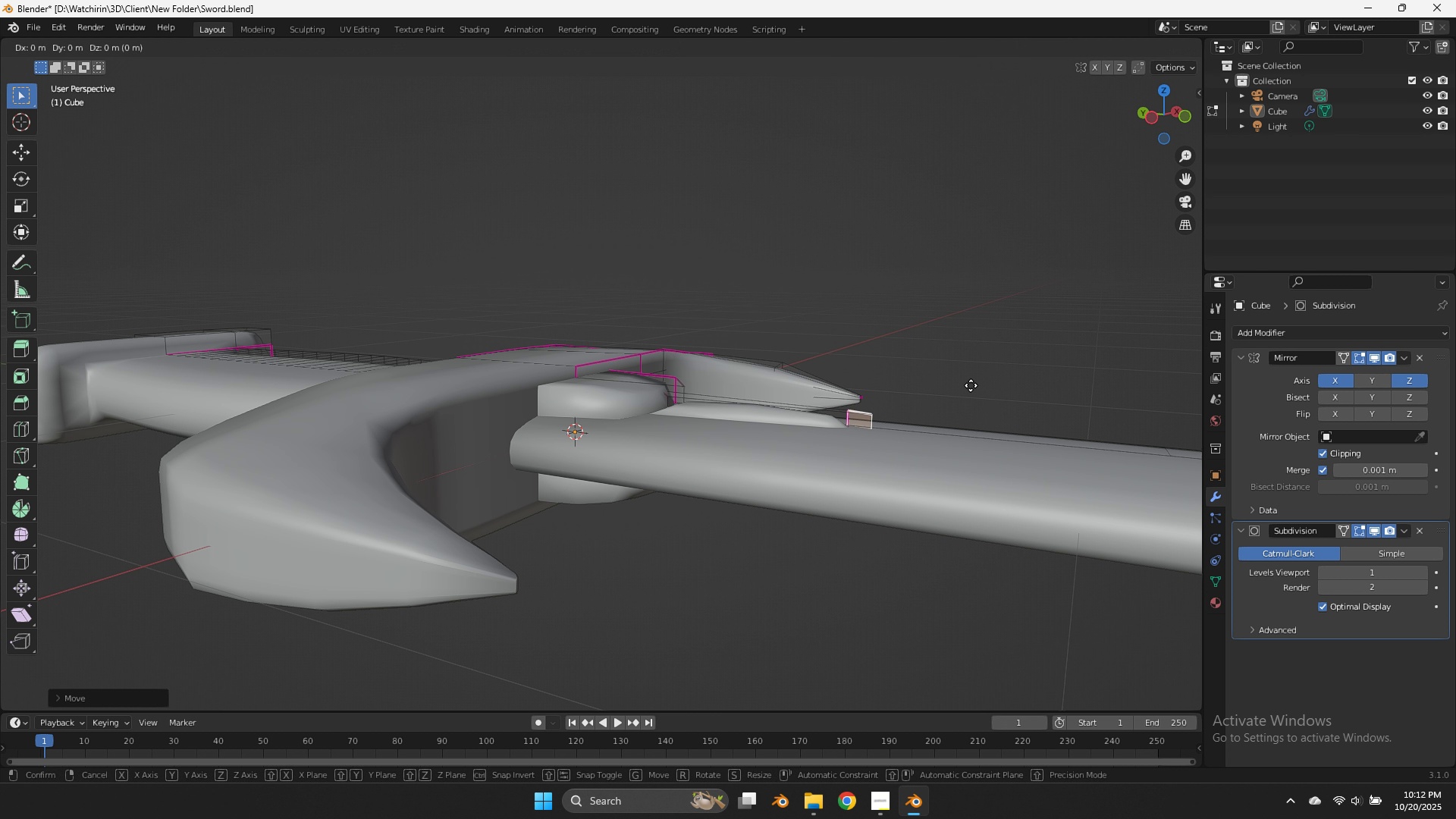 
hold_key(key=ShiftLeft, duration=1.26)
 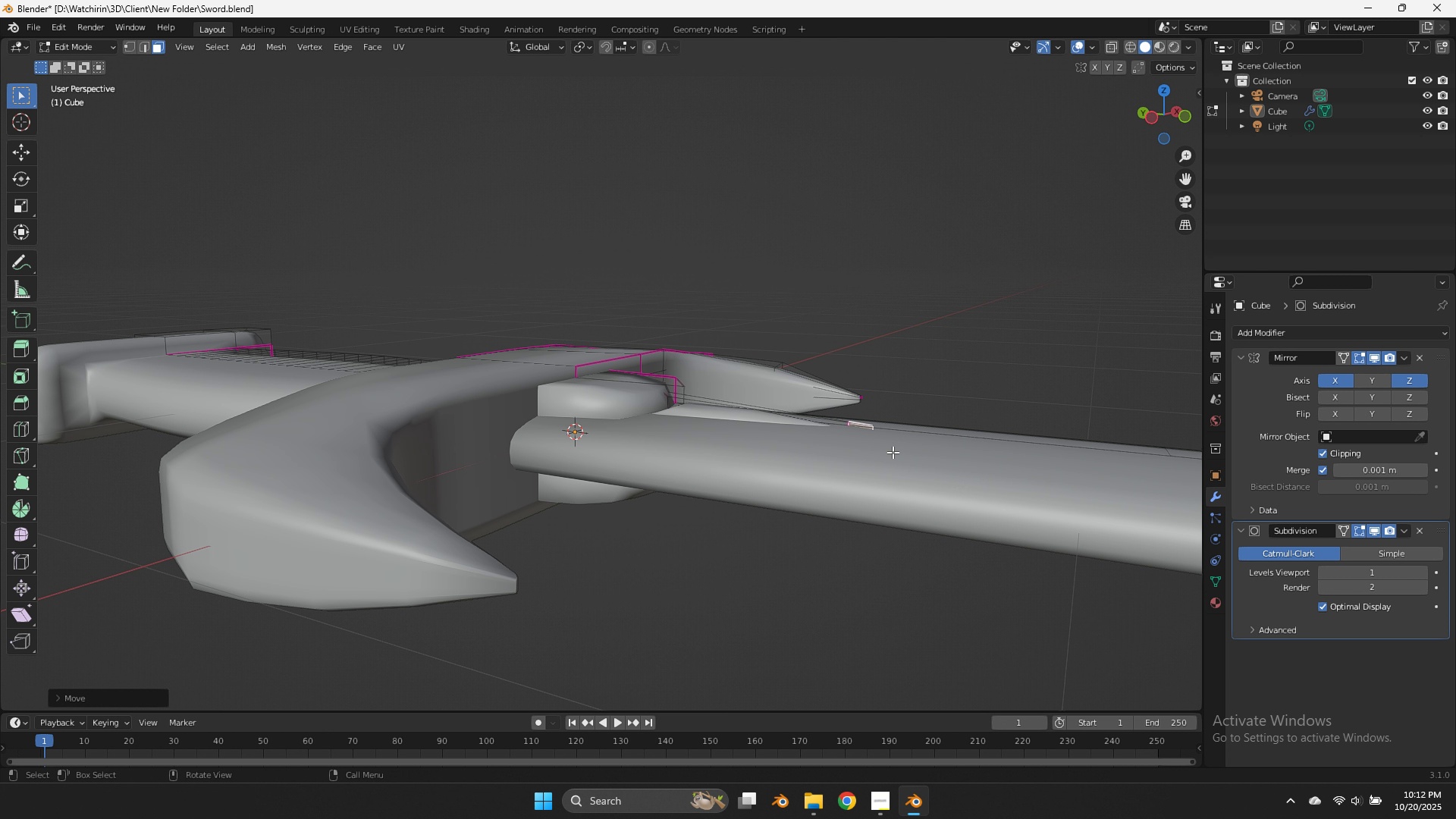 
scroll: coordinate [893, 452], scroll_direction: up, amount: 2.0
 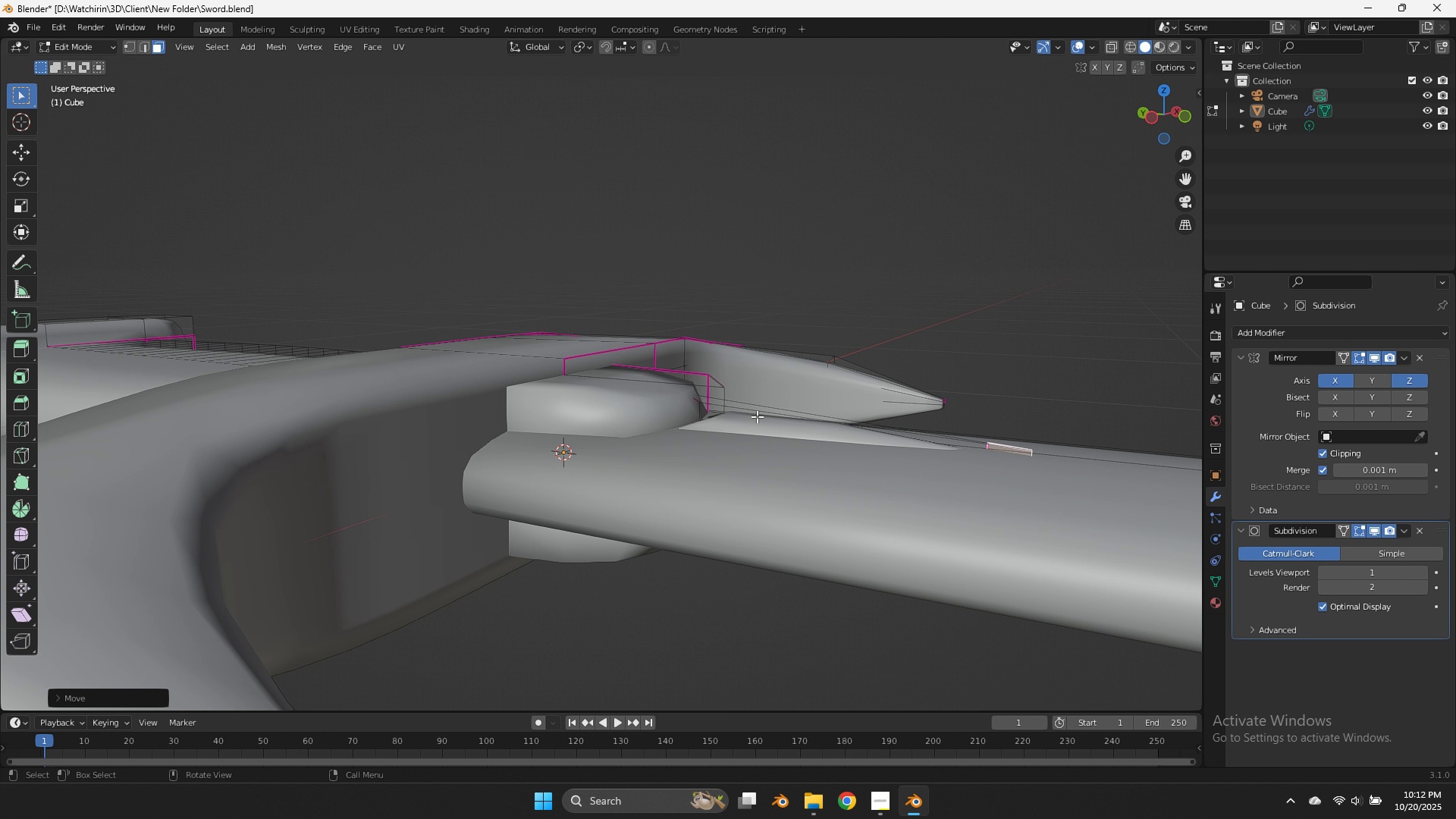 
type(lgz)
 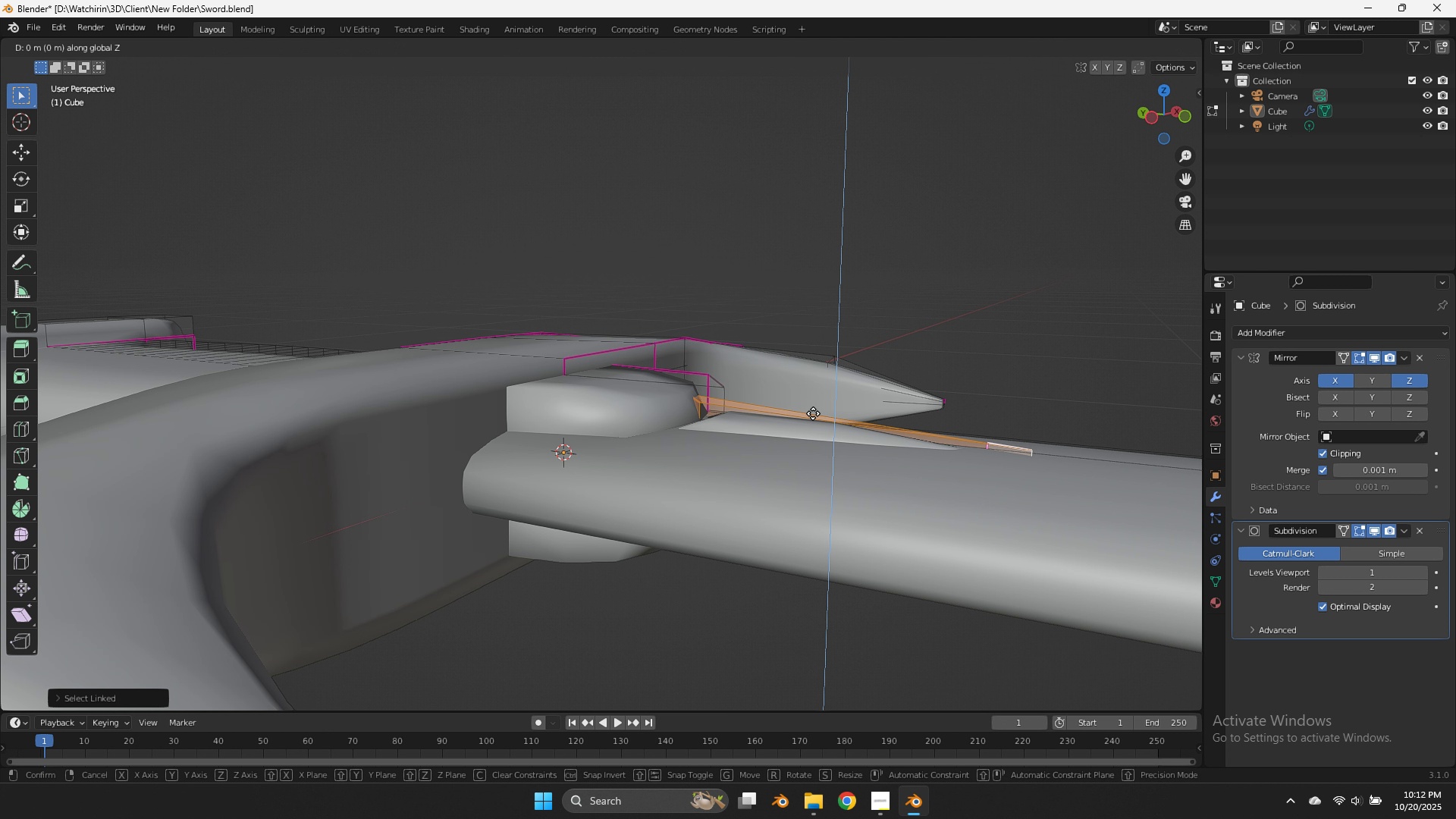 
hold_key(key=ShiftLeft, duration=1.14)
left_click([792, 294])
 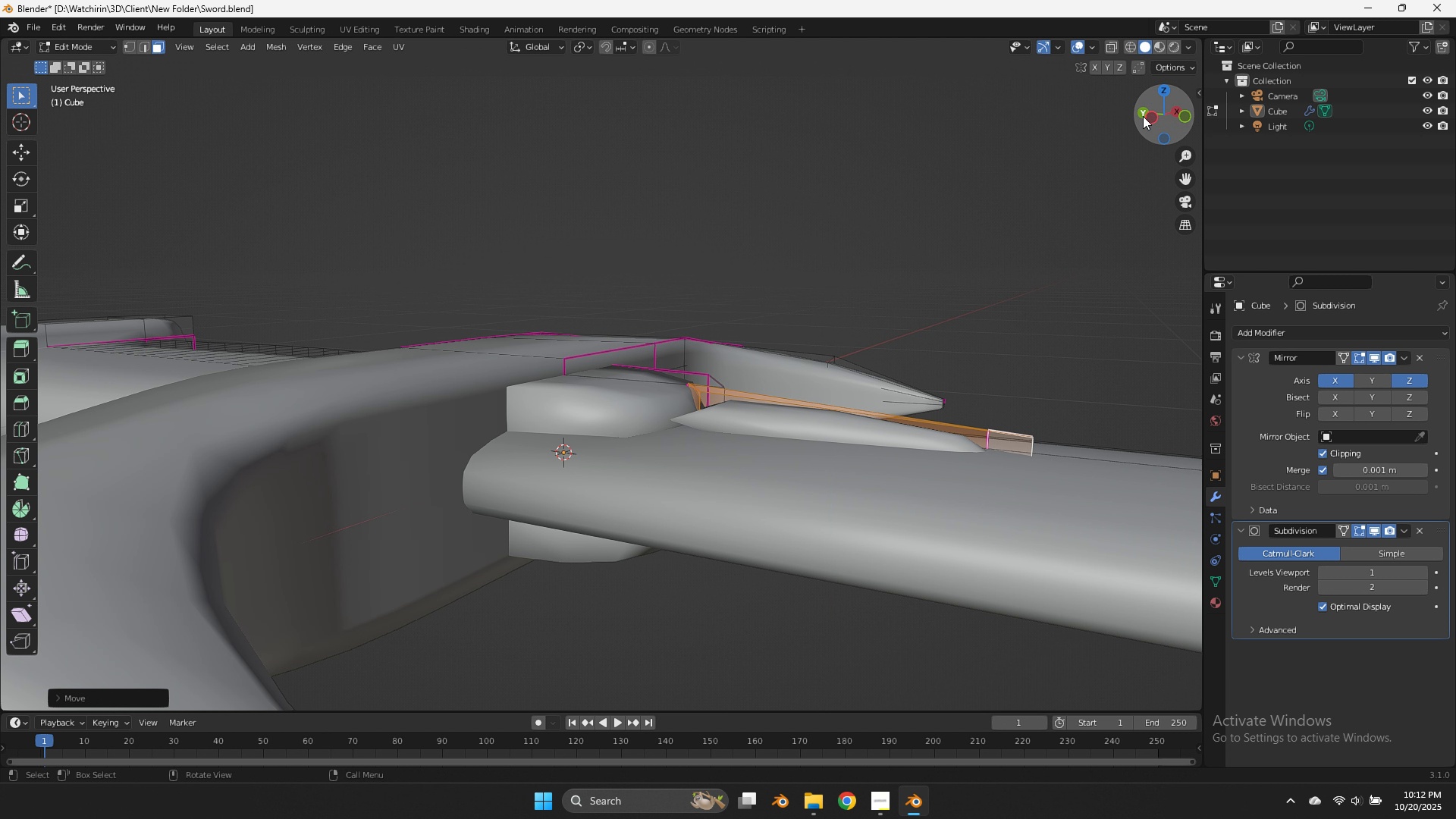 
left_click_drag(start_coordinate=[1144, 116], to_coordinate=[1046, 143])
 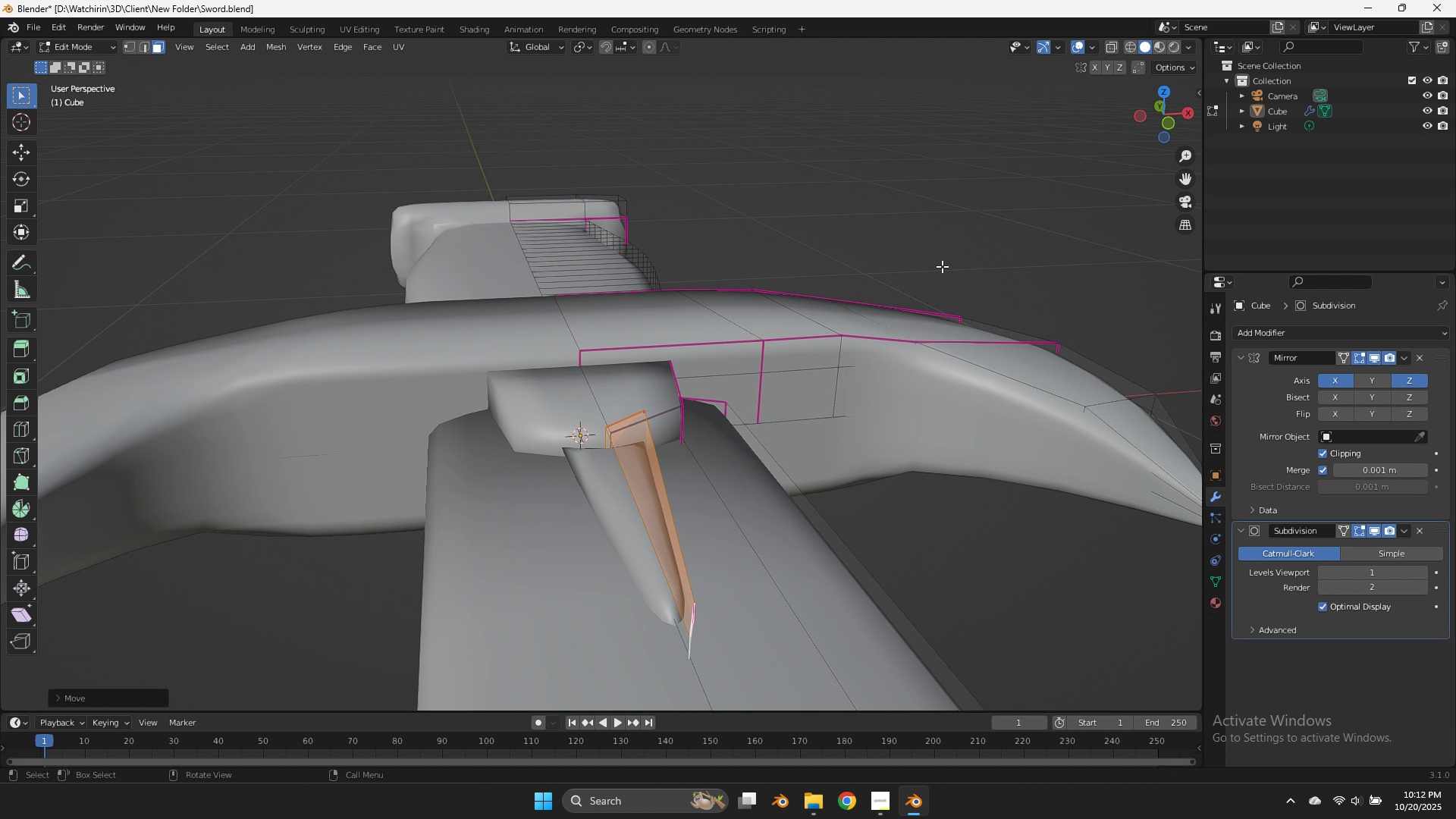 
key(Z)
 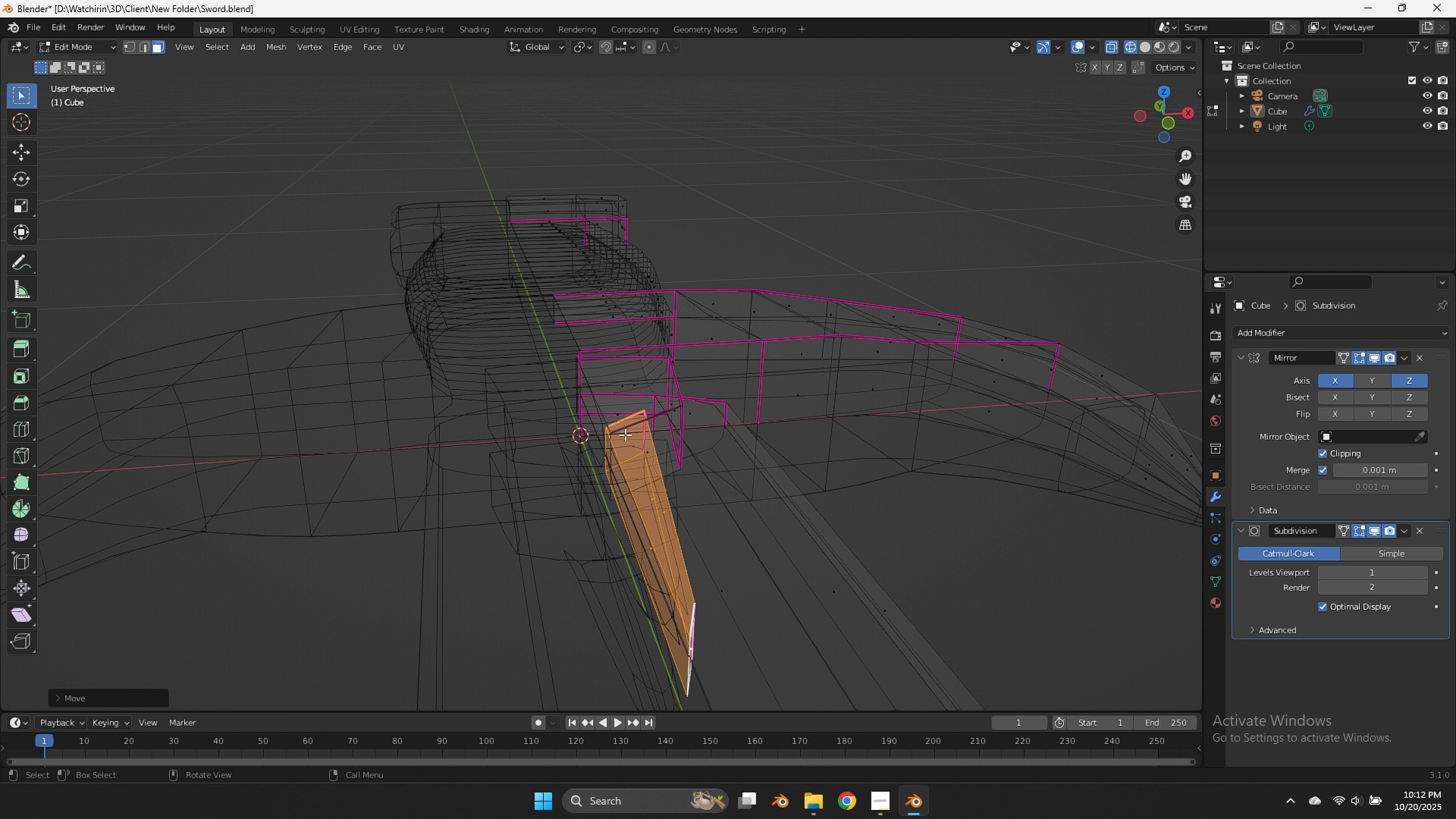 
left_click([625, 435])
 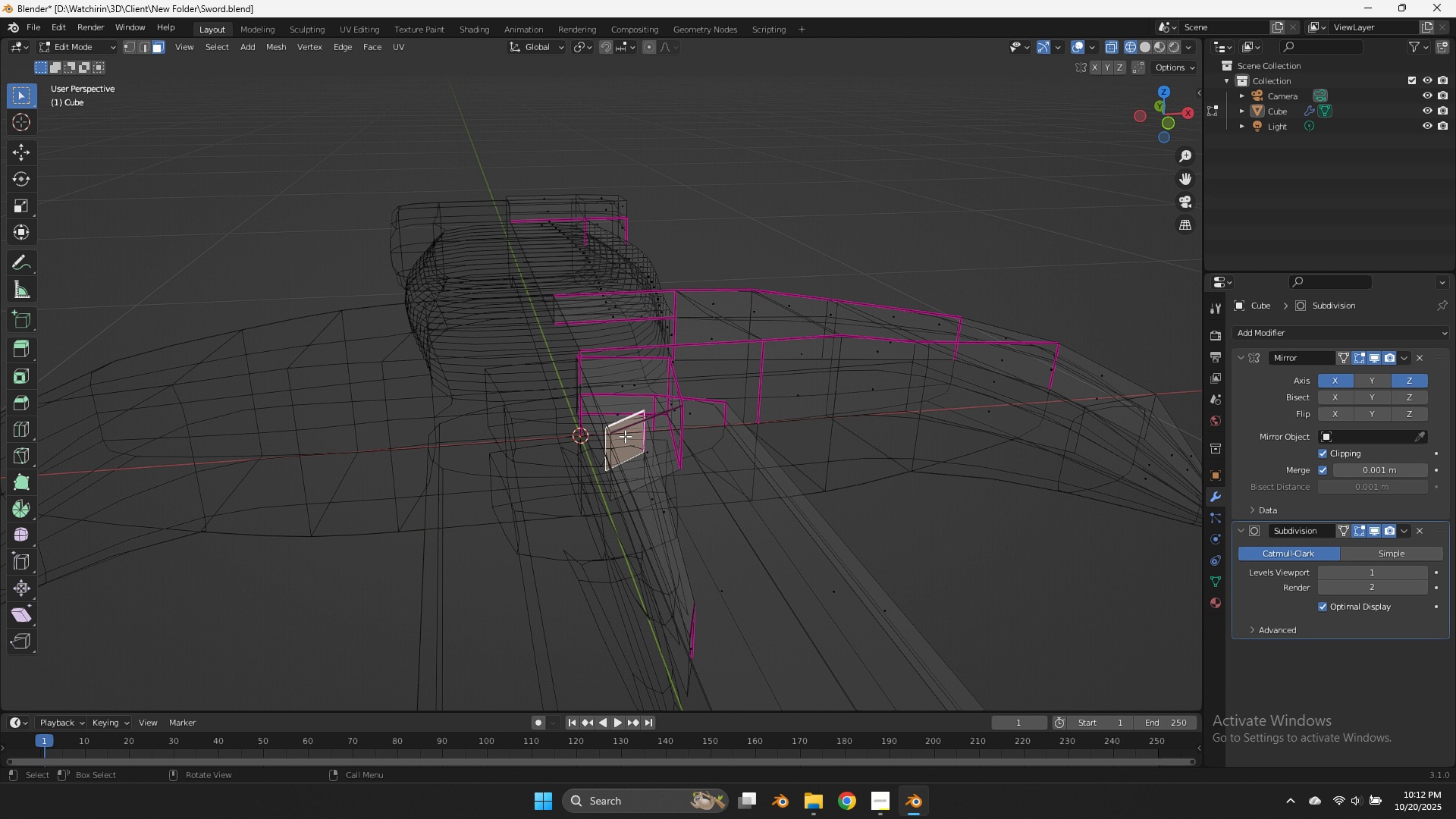 
type(Ez)
key(Tab)
 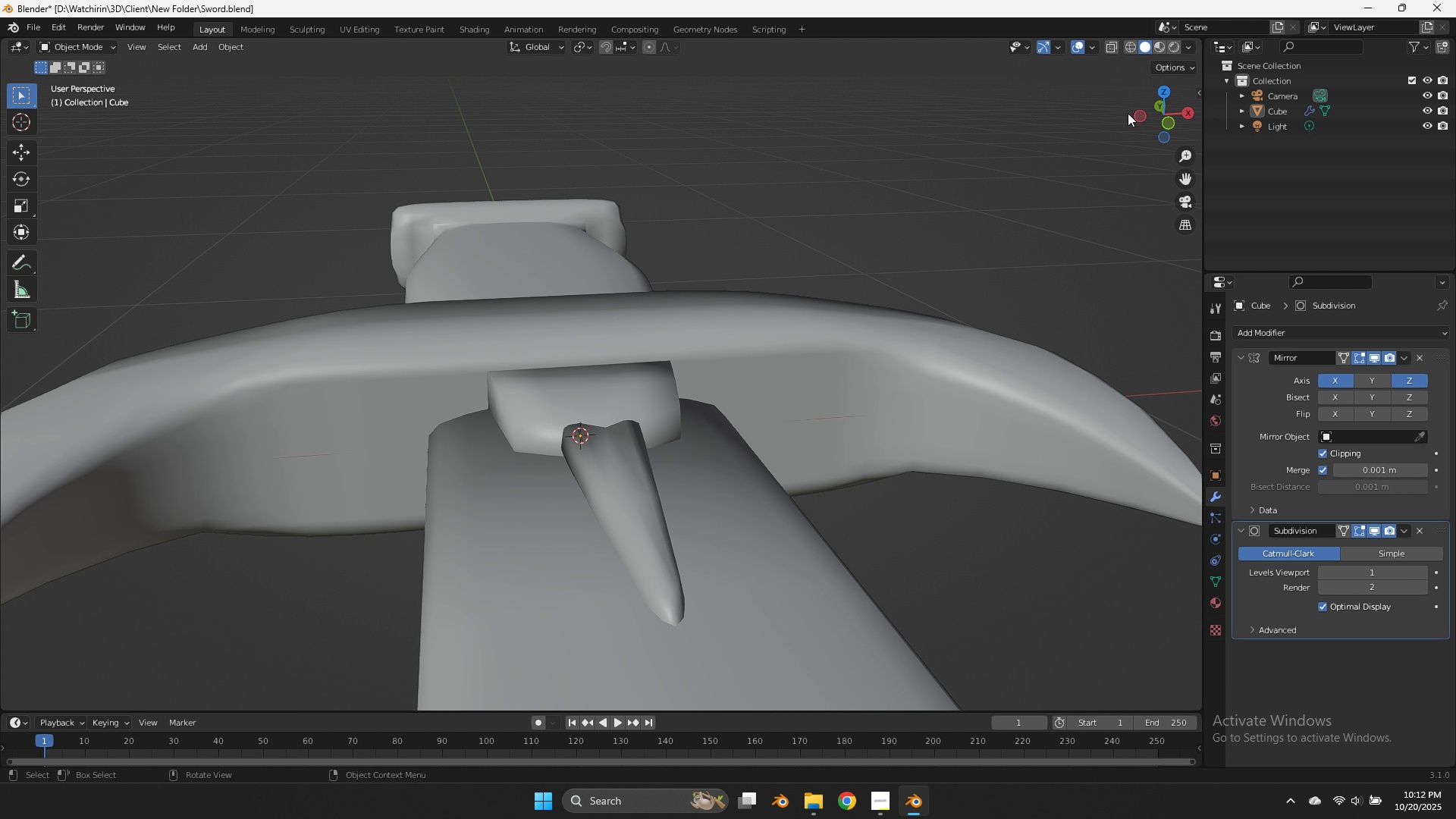 
left_click_drag(start_coordinate=[1156, 114], to_coordinate=[1046, 143])
 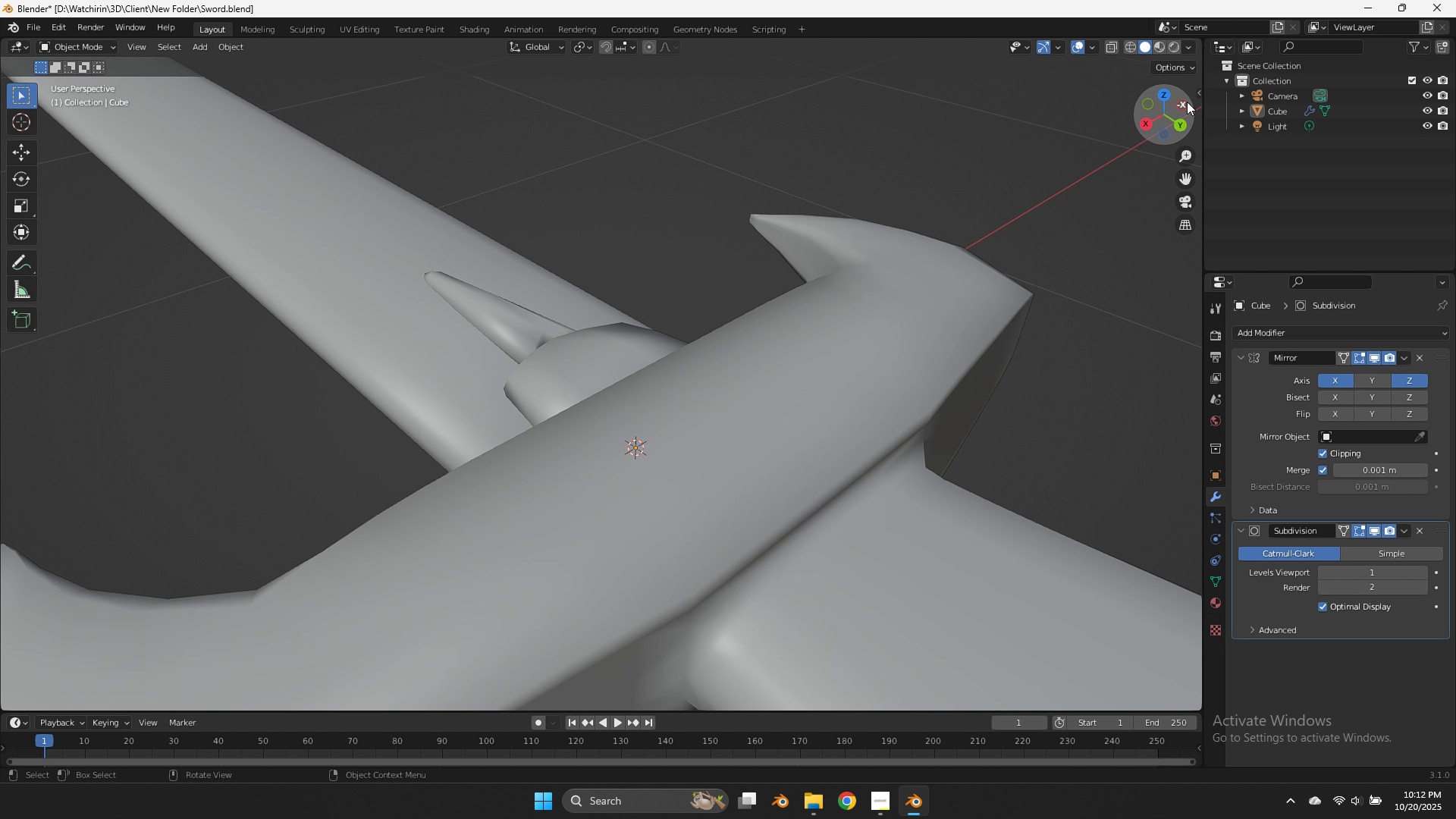 
scroll: coordinate [1188, 102], scroll_direction: down, amount: 10.0
 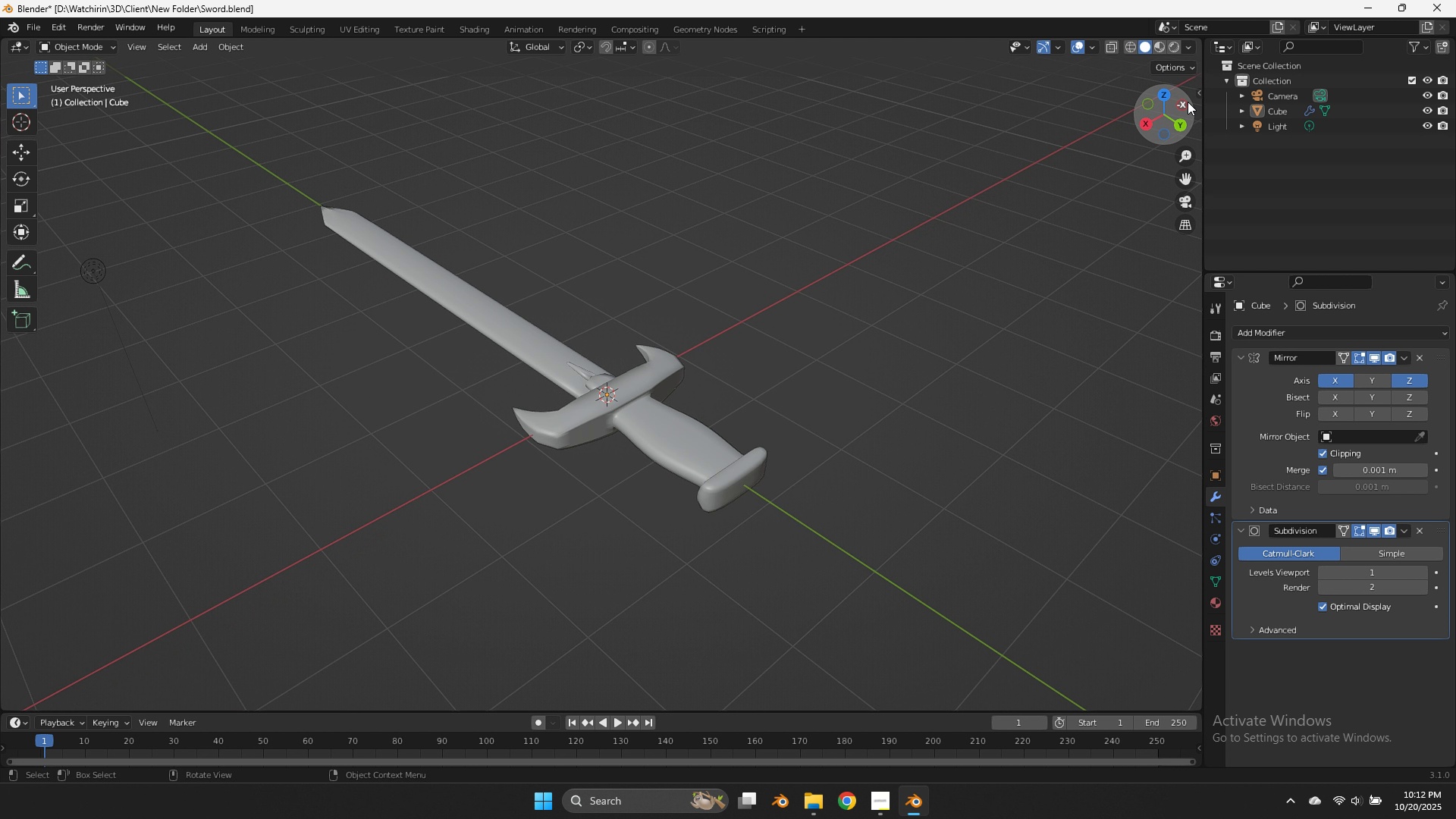 
left_click_drag(start_coordinate=[1188, 102], to_coordinate=[133, 180])
 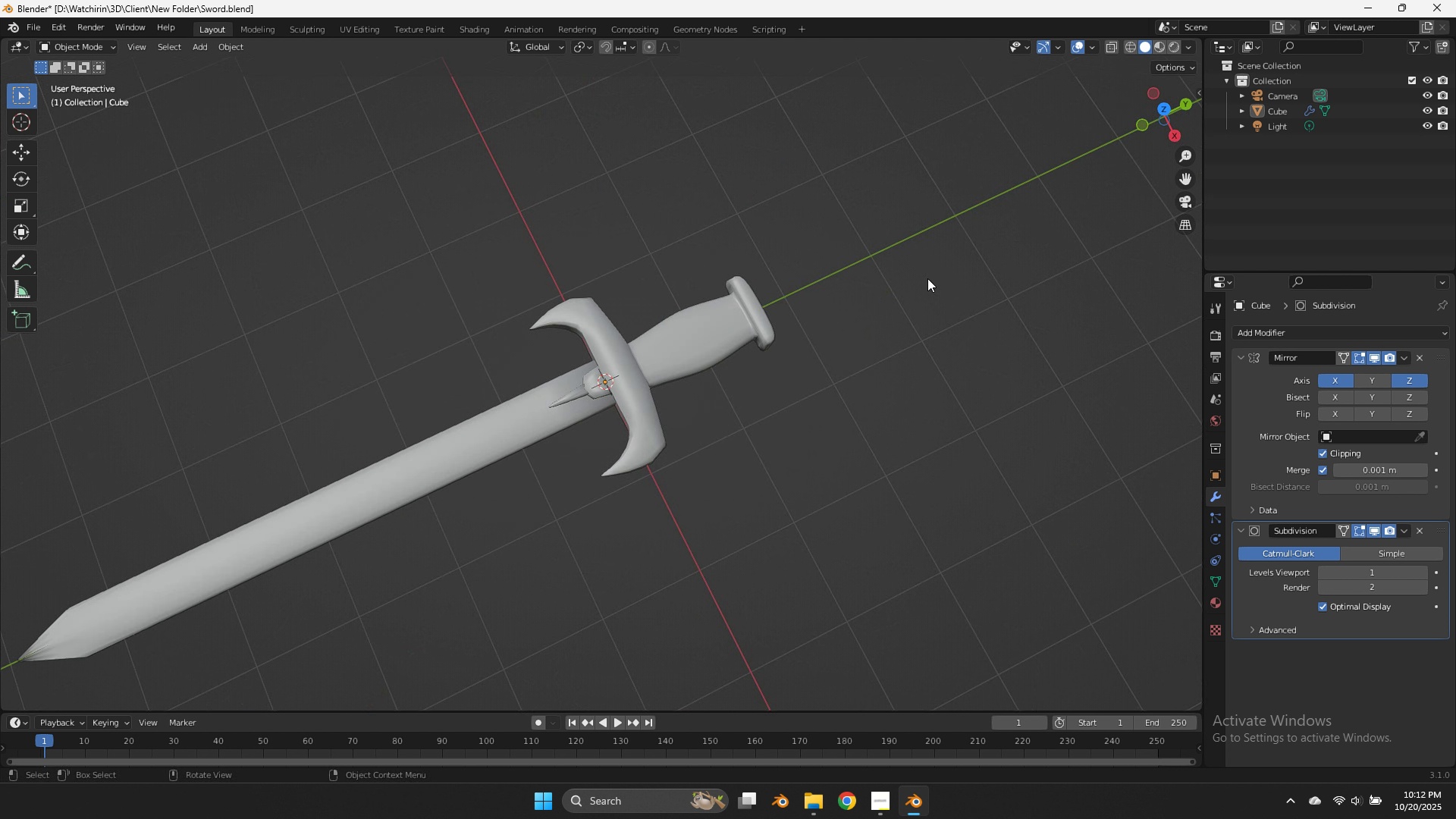 
scroll: coordinate [875, 312], scroll_direction: up, amount: 6.0
 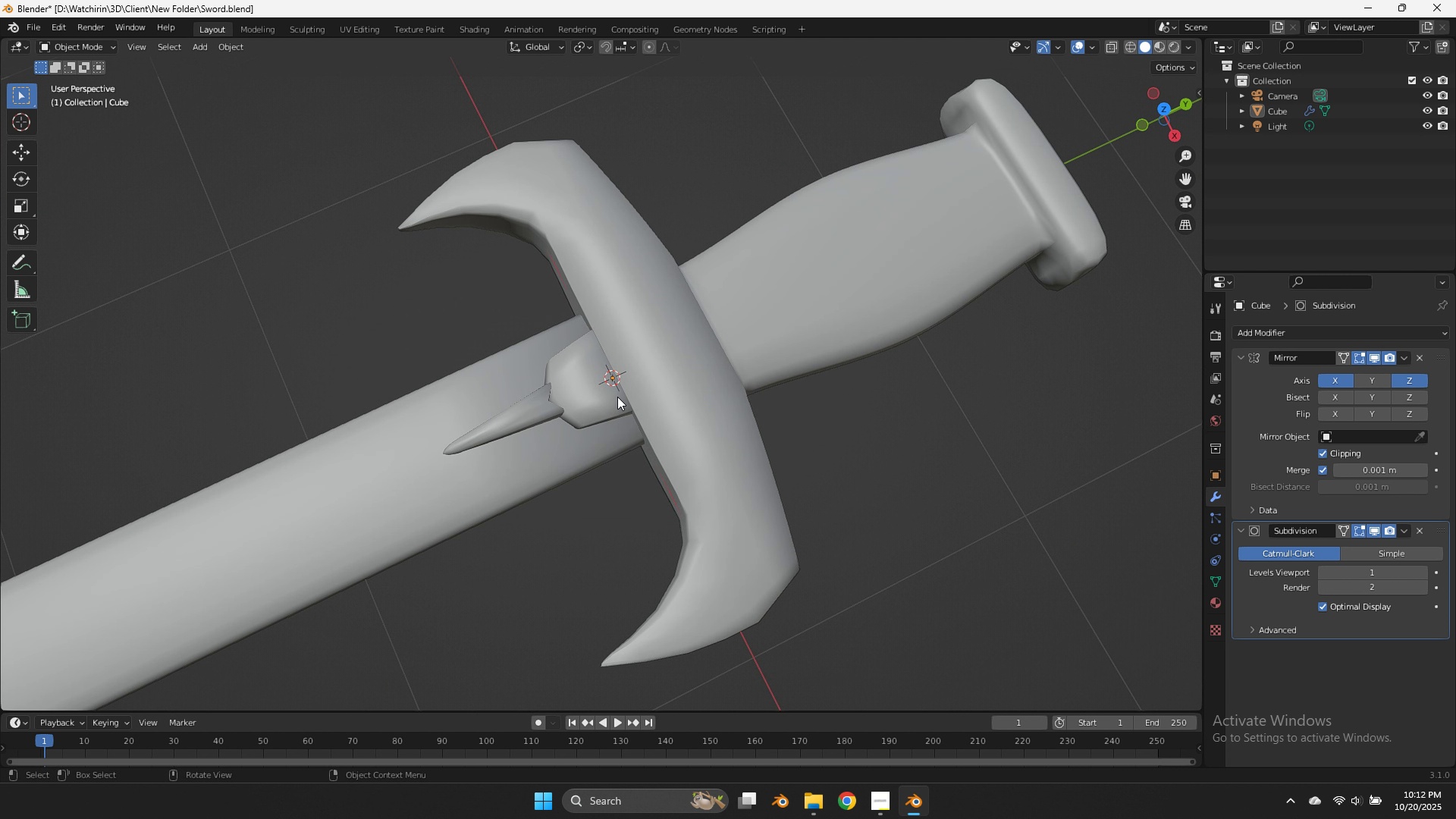 
scroll: coordinate [617, 397], scroll_direction: down, amount: 4.0
 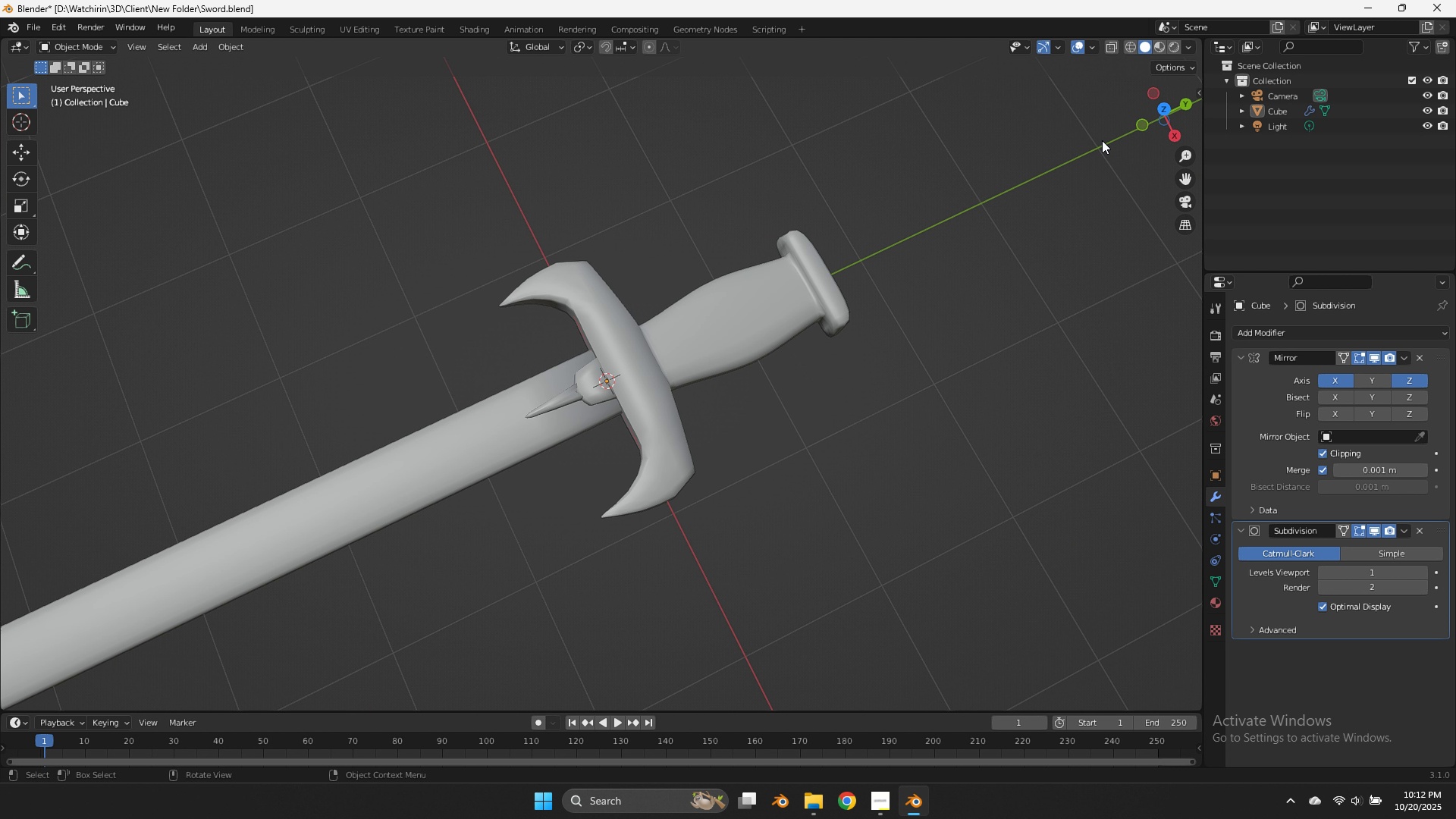 
left_click_drag(start_coordinate=[1142, 121], to_coordinate=[14, 88])
 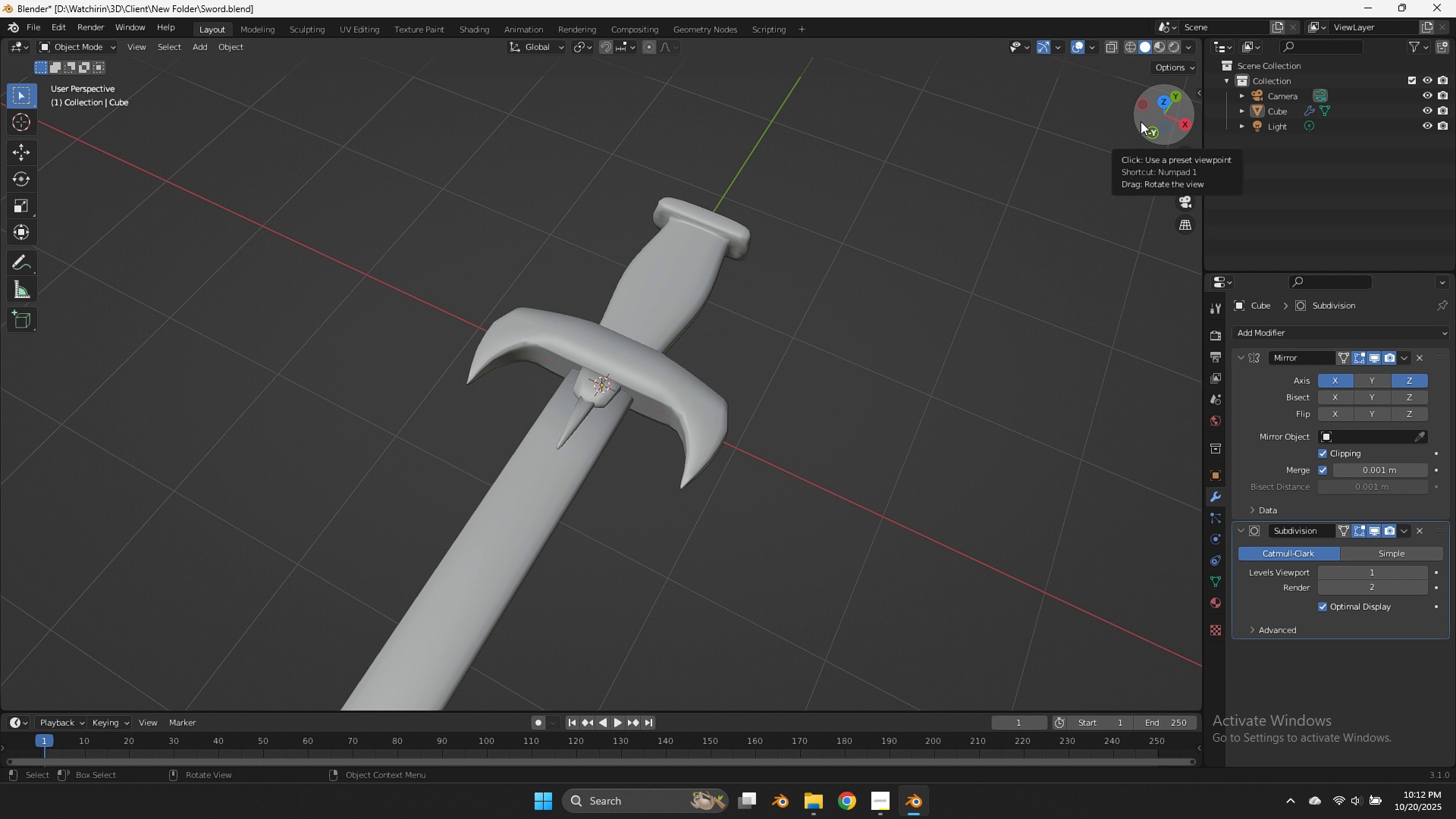 
left_click_drag(start_coordinate=[1141, 121], to_coordinate=[1196, 89])
 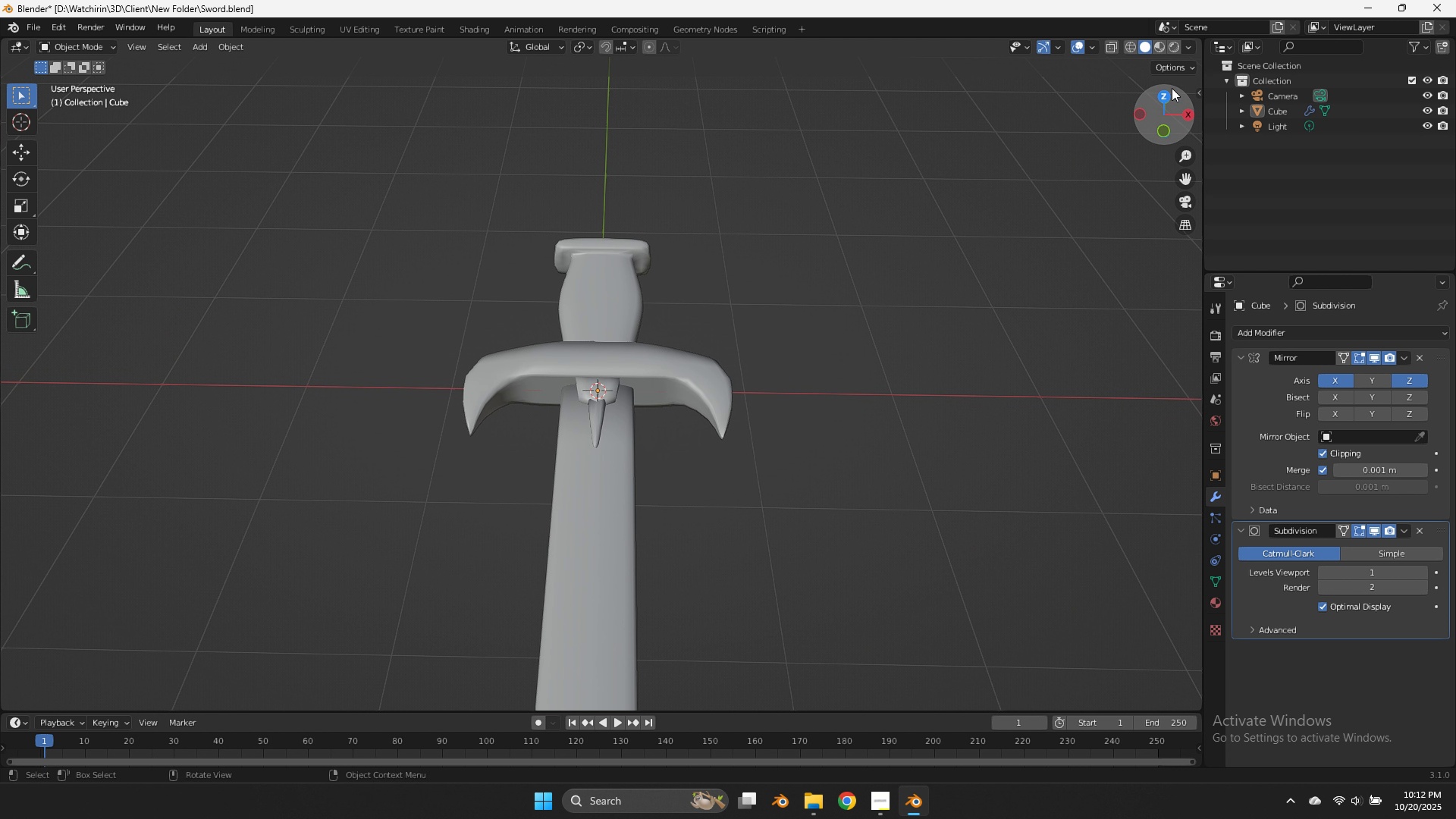 
left_click([1169, 88])
 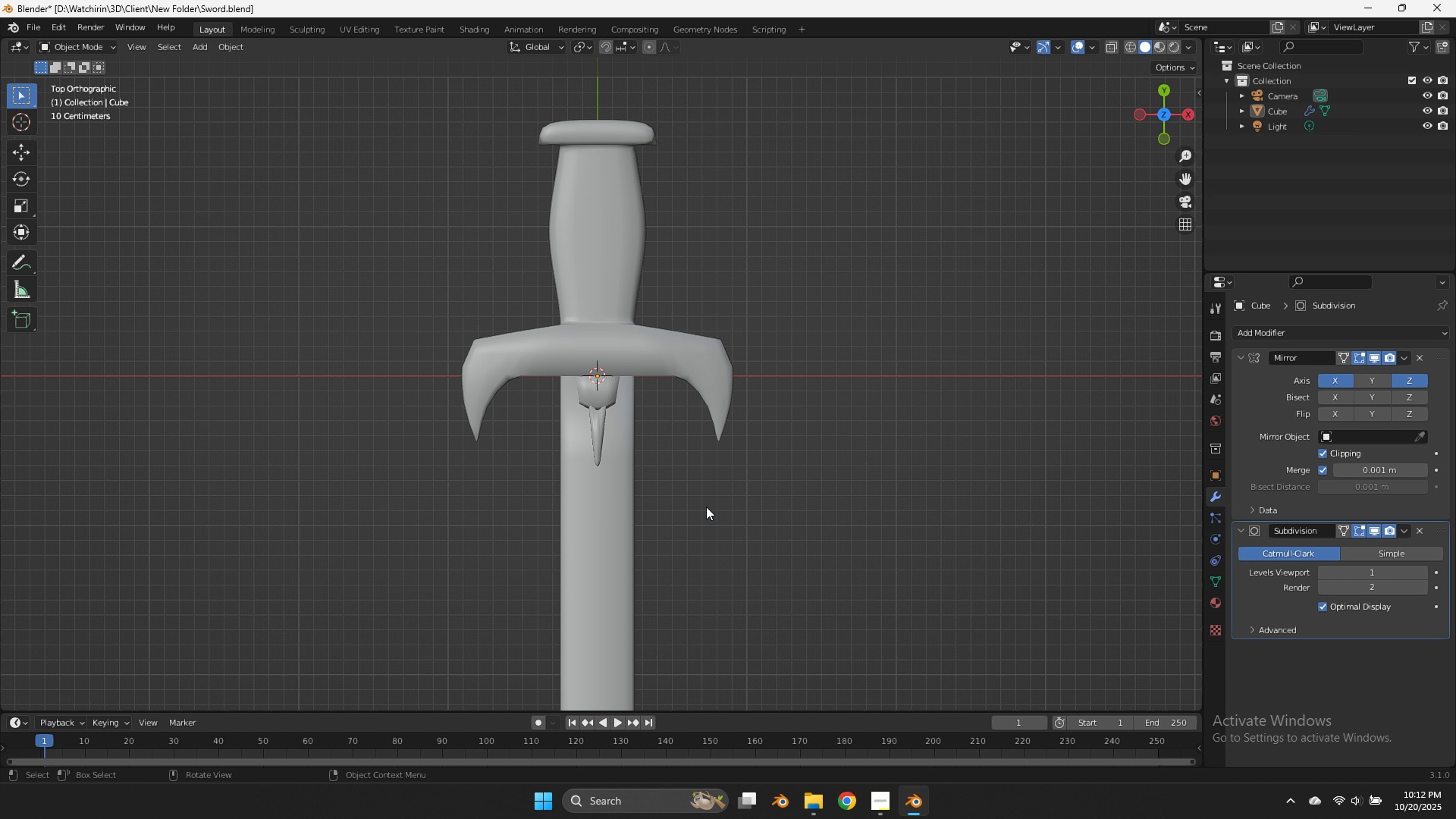 
scroll: coordinate [683, 508], scroll_direction: up, amount: 11.0
 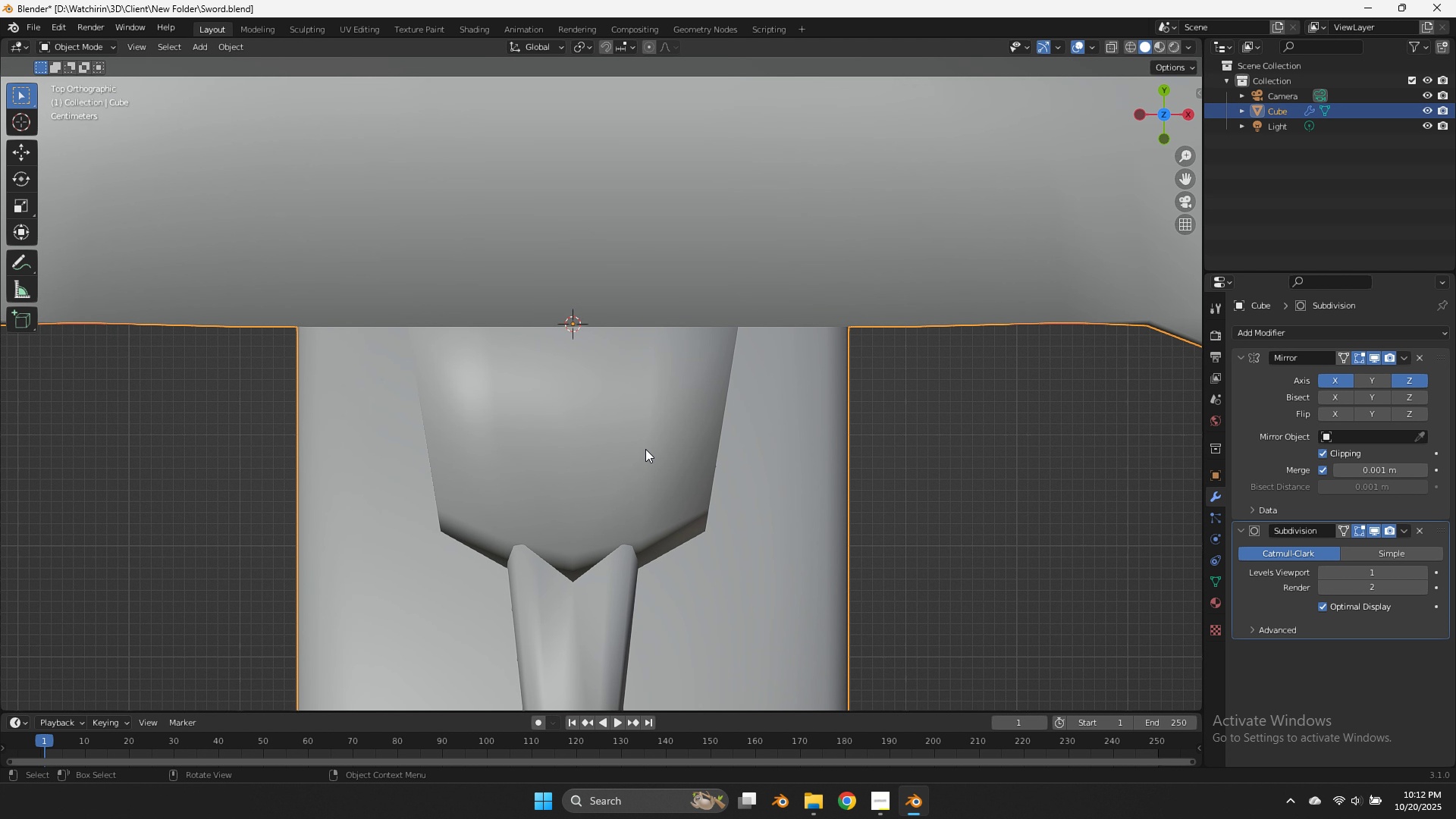 
scroll: coordinate [645, 449], scroll_direction: down, amount: 6.0
 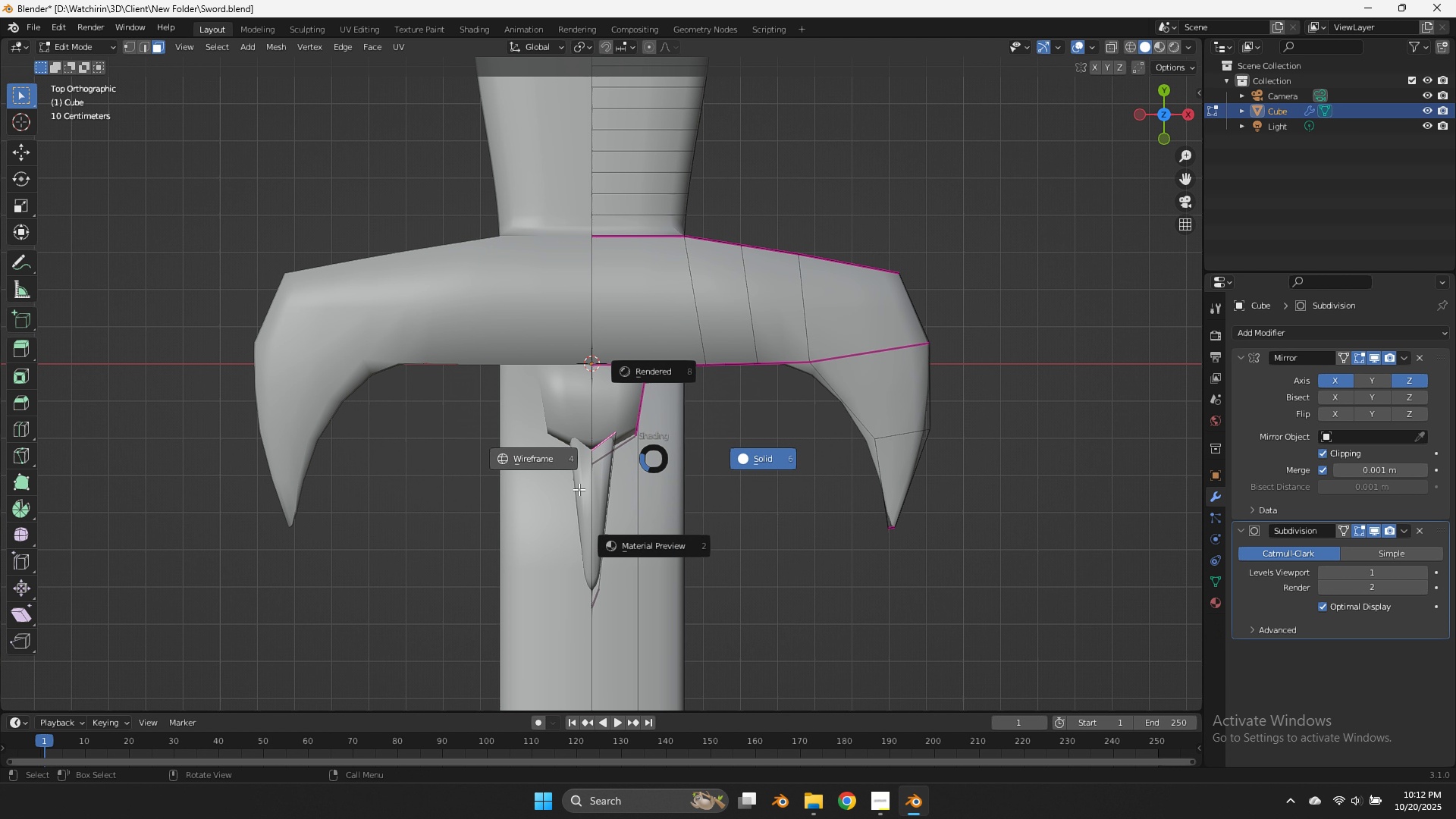 
key(Tab)
type(zzgzgz)
 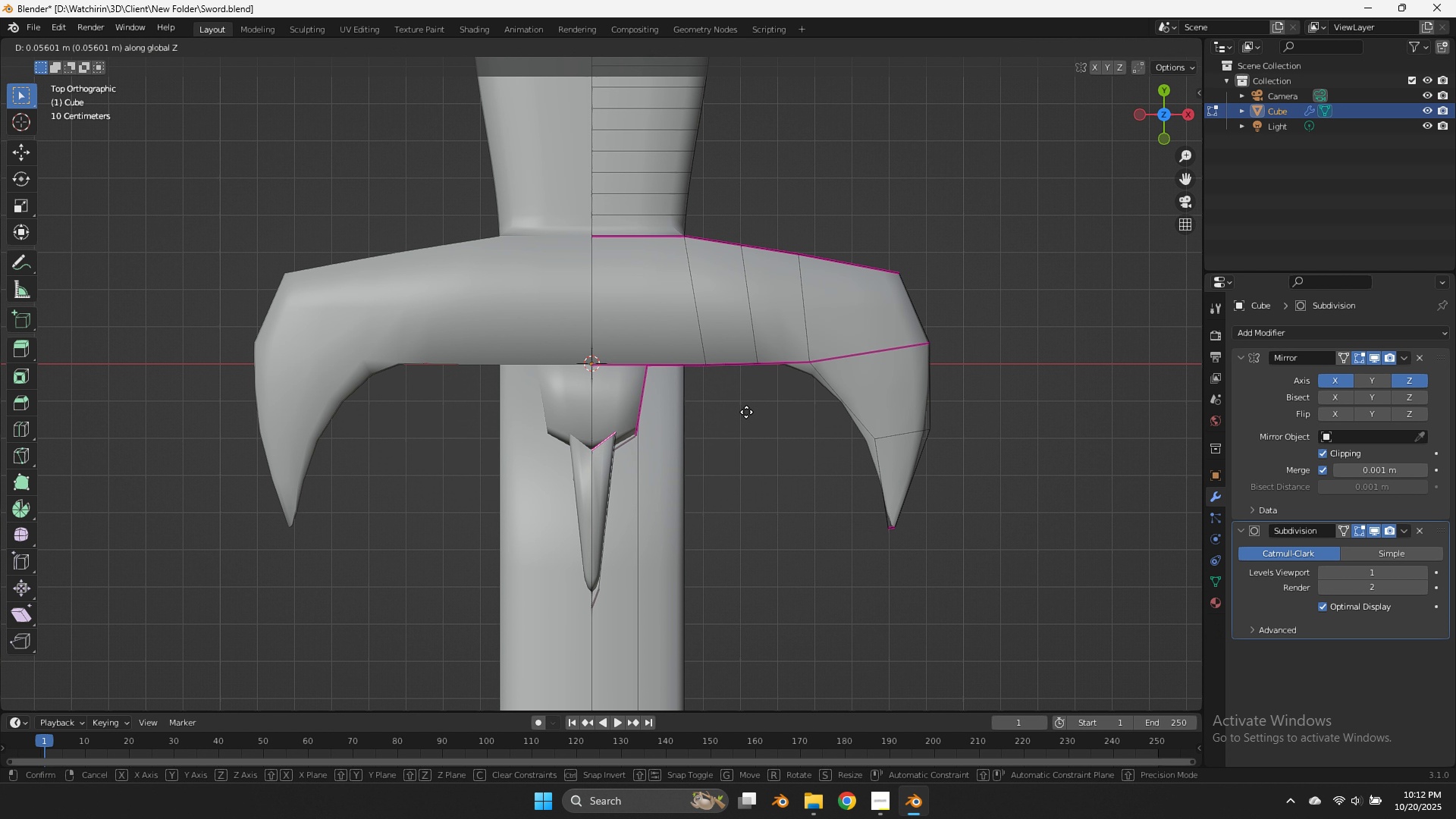 
right_click([723, 346])
 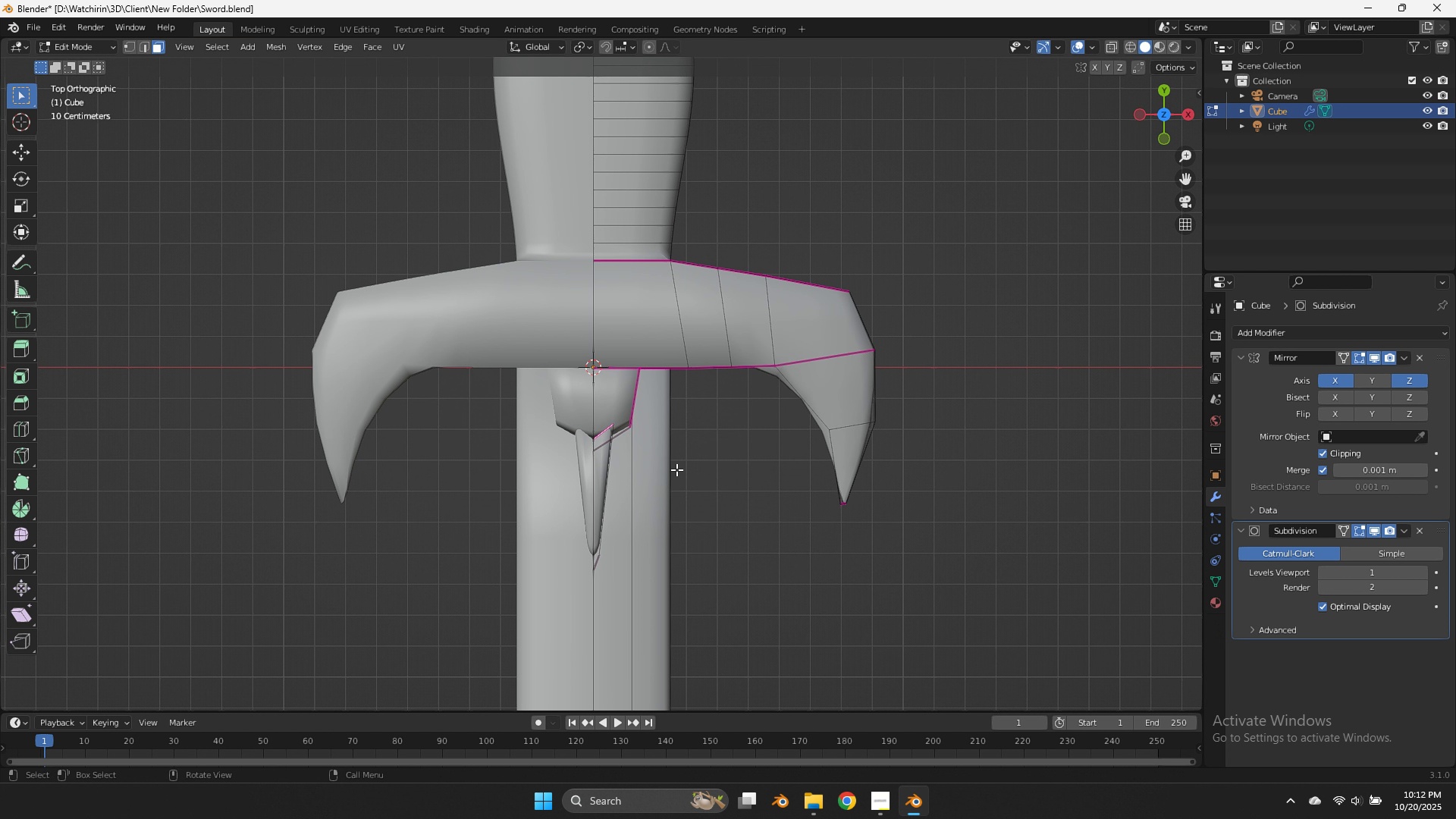 
scroll: coordinate [651, 518], scroll_direction: down, amount: 11.0
 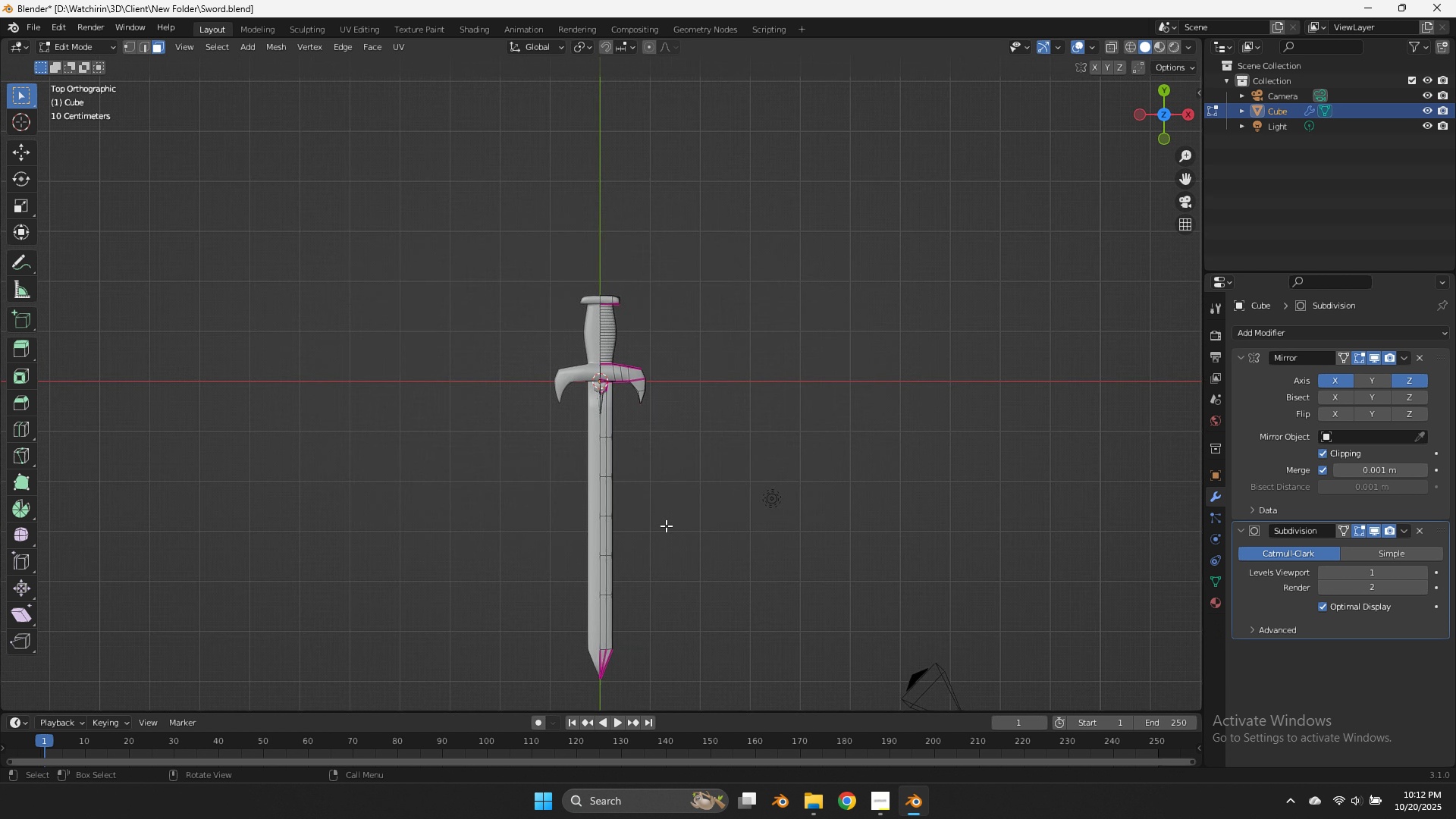 
key(Z)
 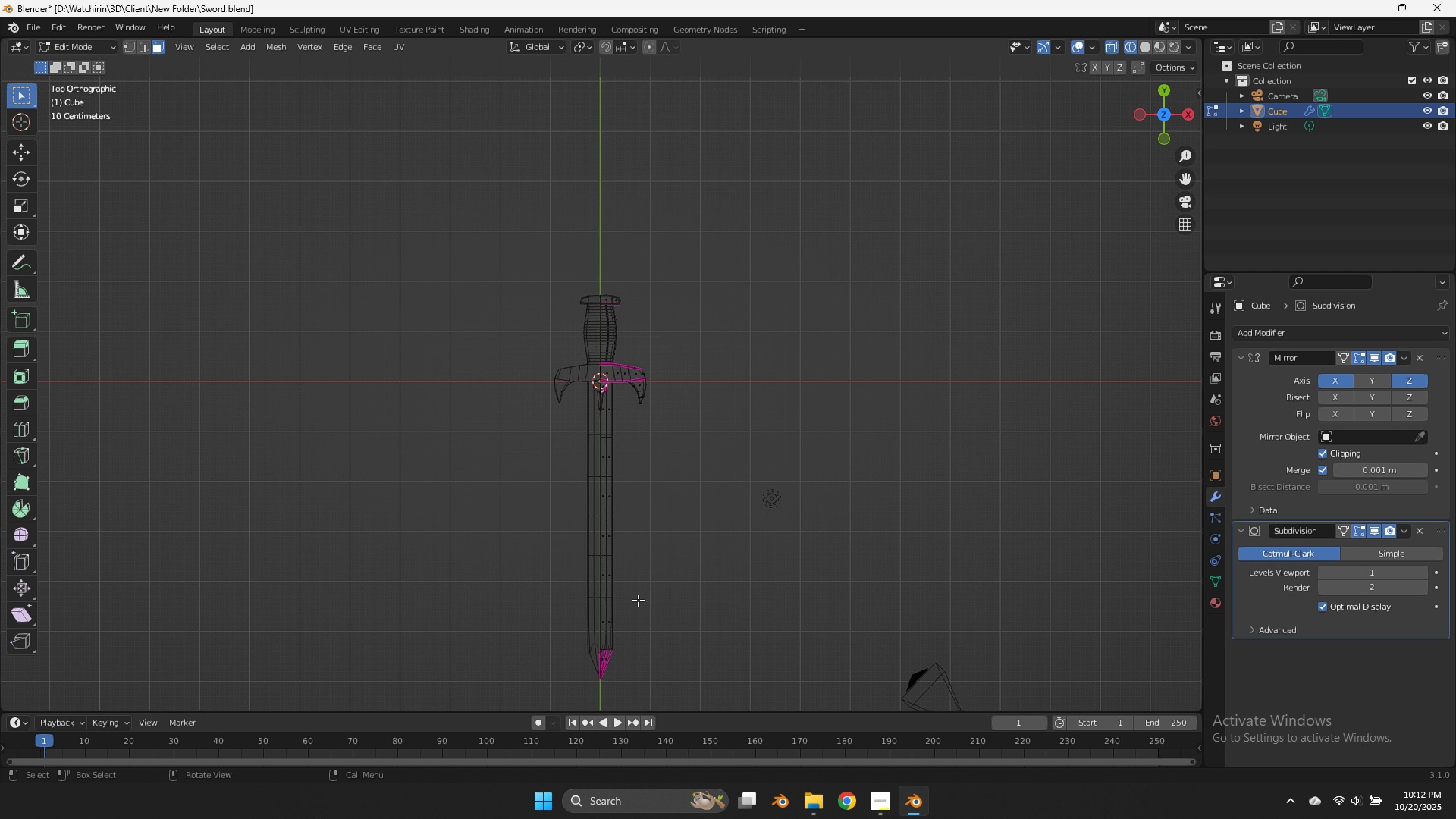 
left_click_drag(start_coordinate=[637, 602], to_coordinate=[577, 415])
 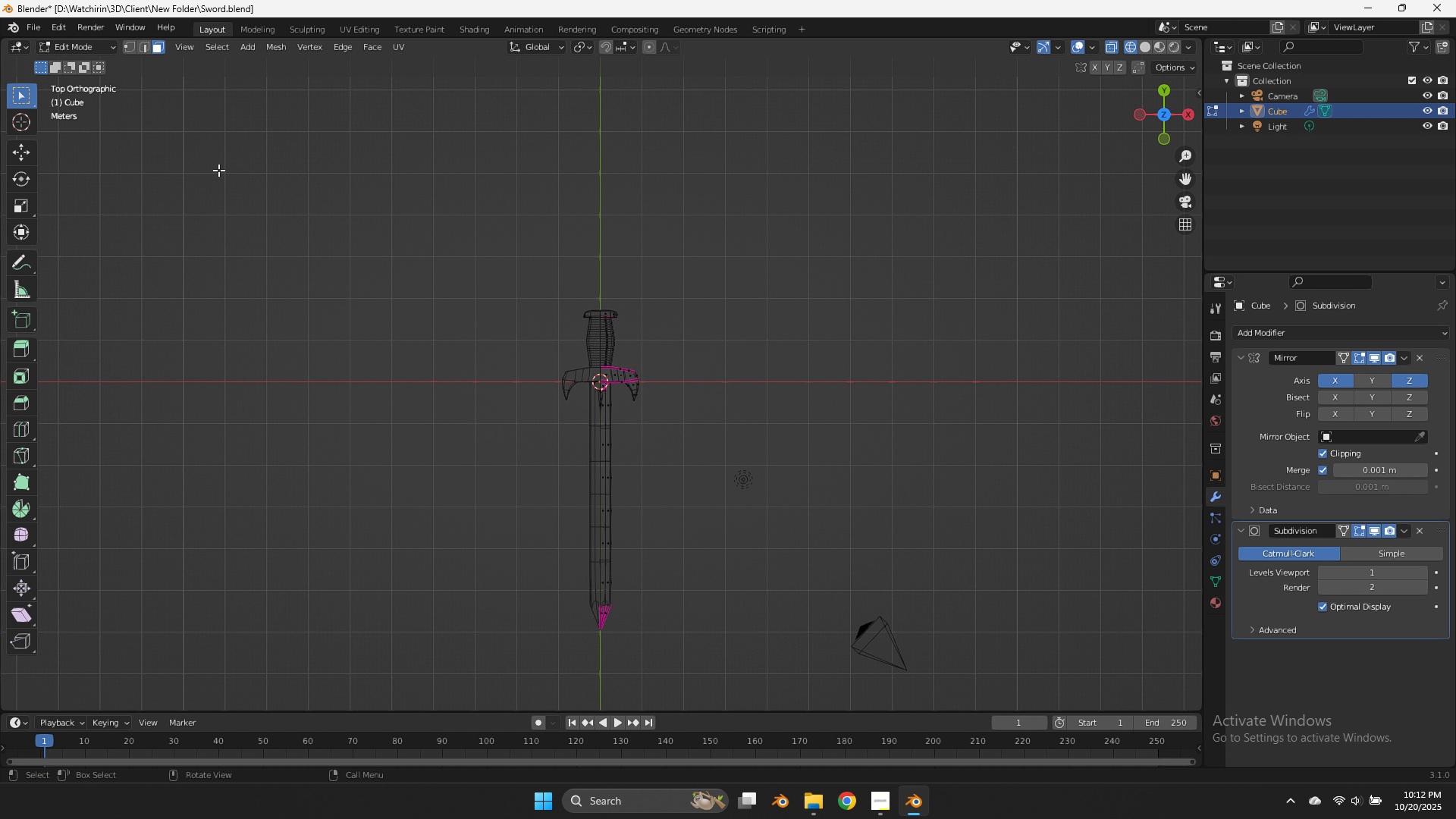 
scroll: coordinate [140, 52], scroll_direction: down, amount: 3.0
 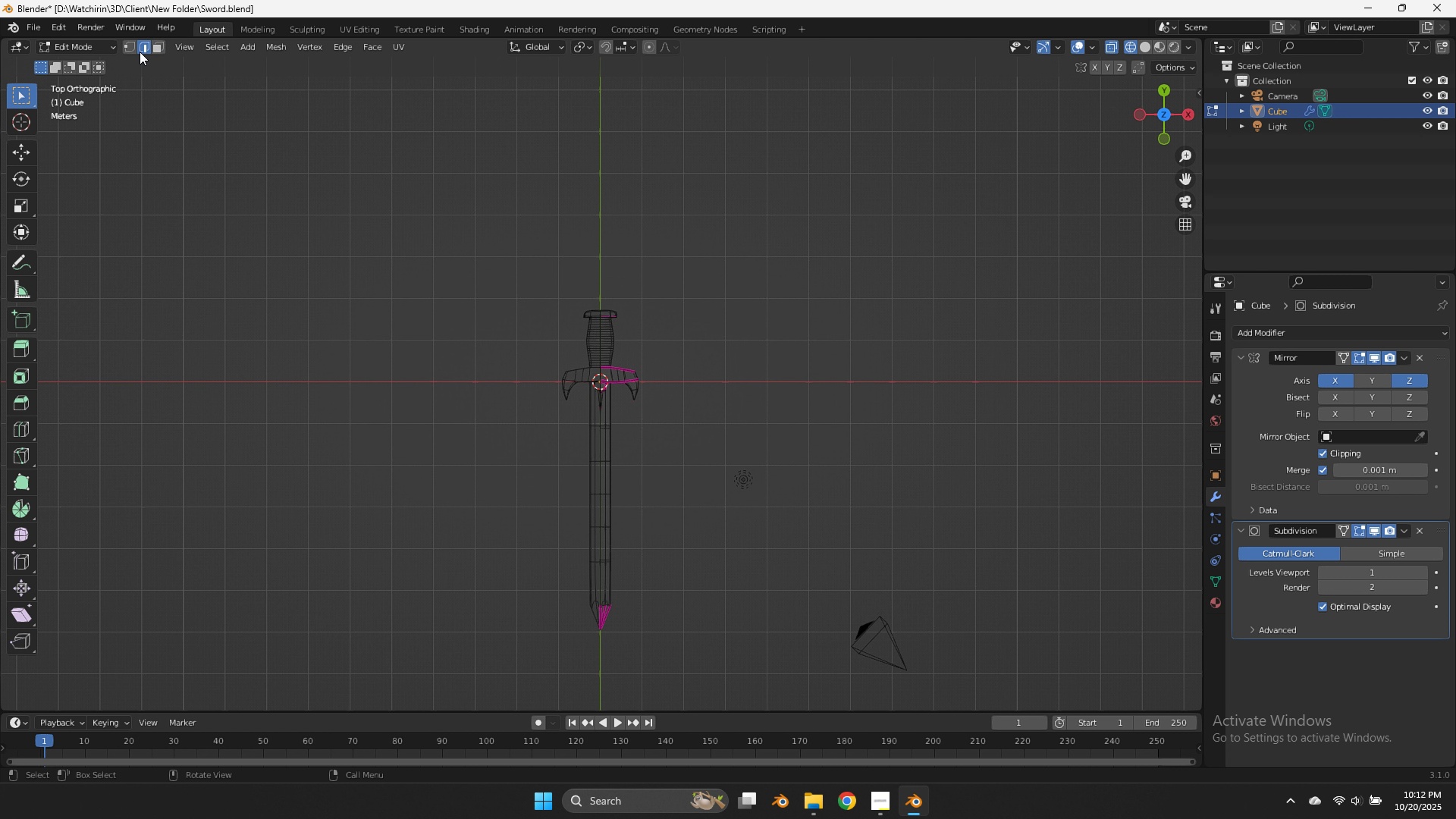 
left_click([140, 52])
 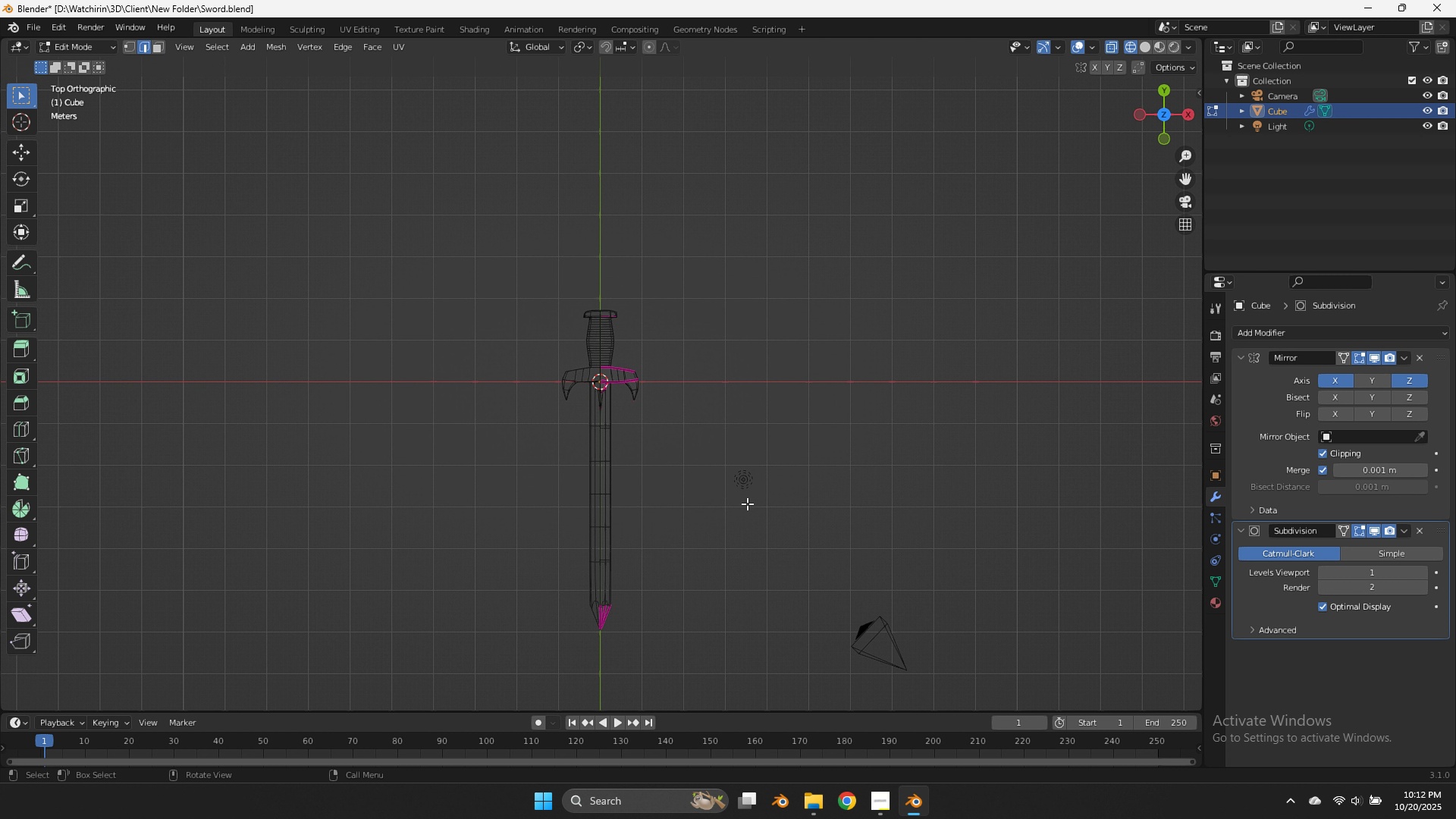 
scroll: coordinate [640, 458], scroll_direction: down, amount: 1.0
 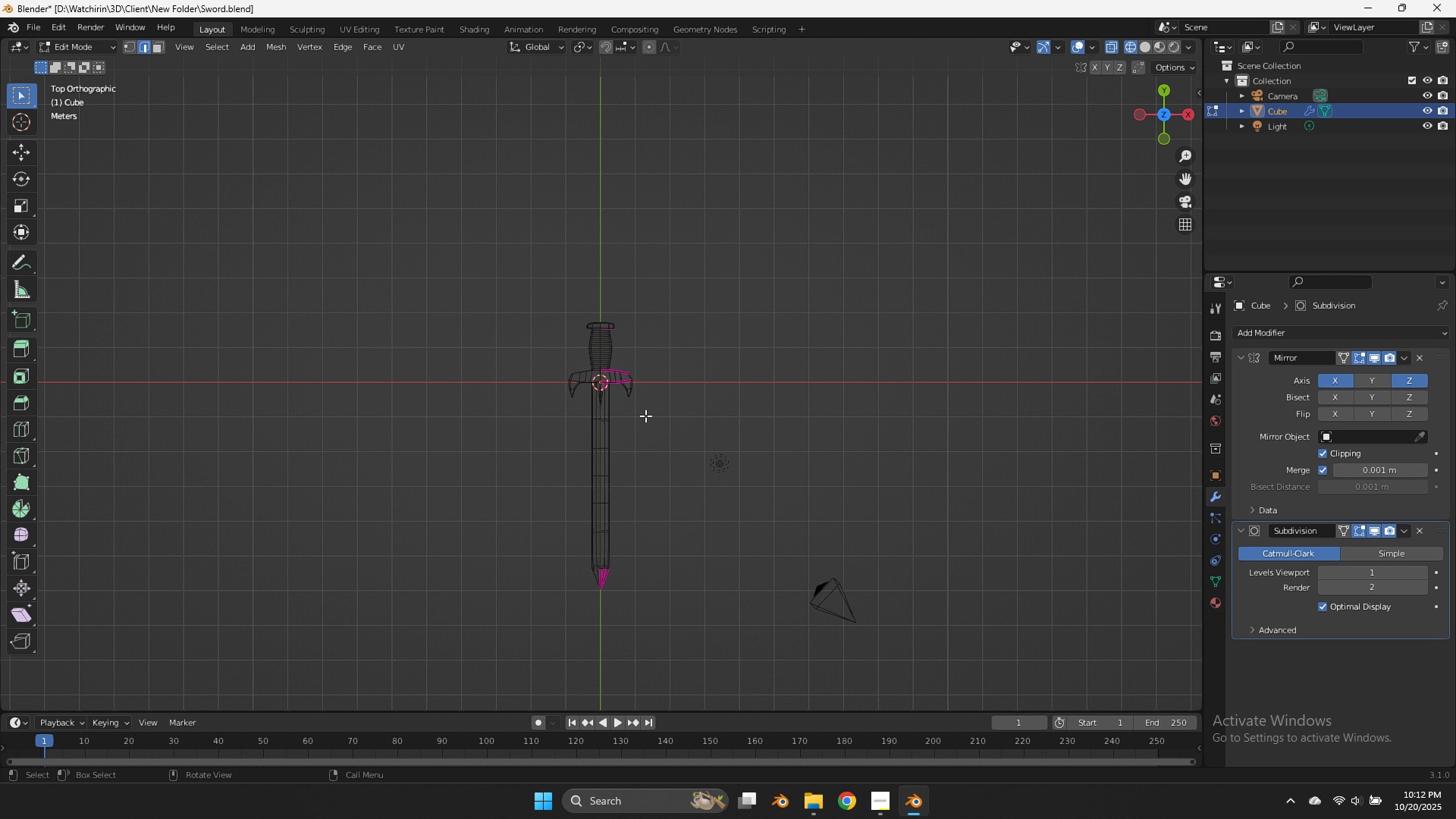 
left_click_drag(start_coordinate=[646, 412], to_coordinate=[563, 435])
 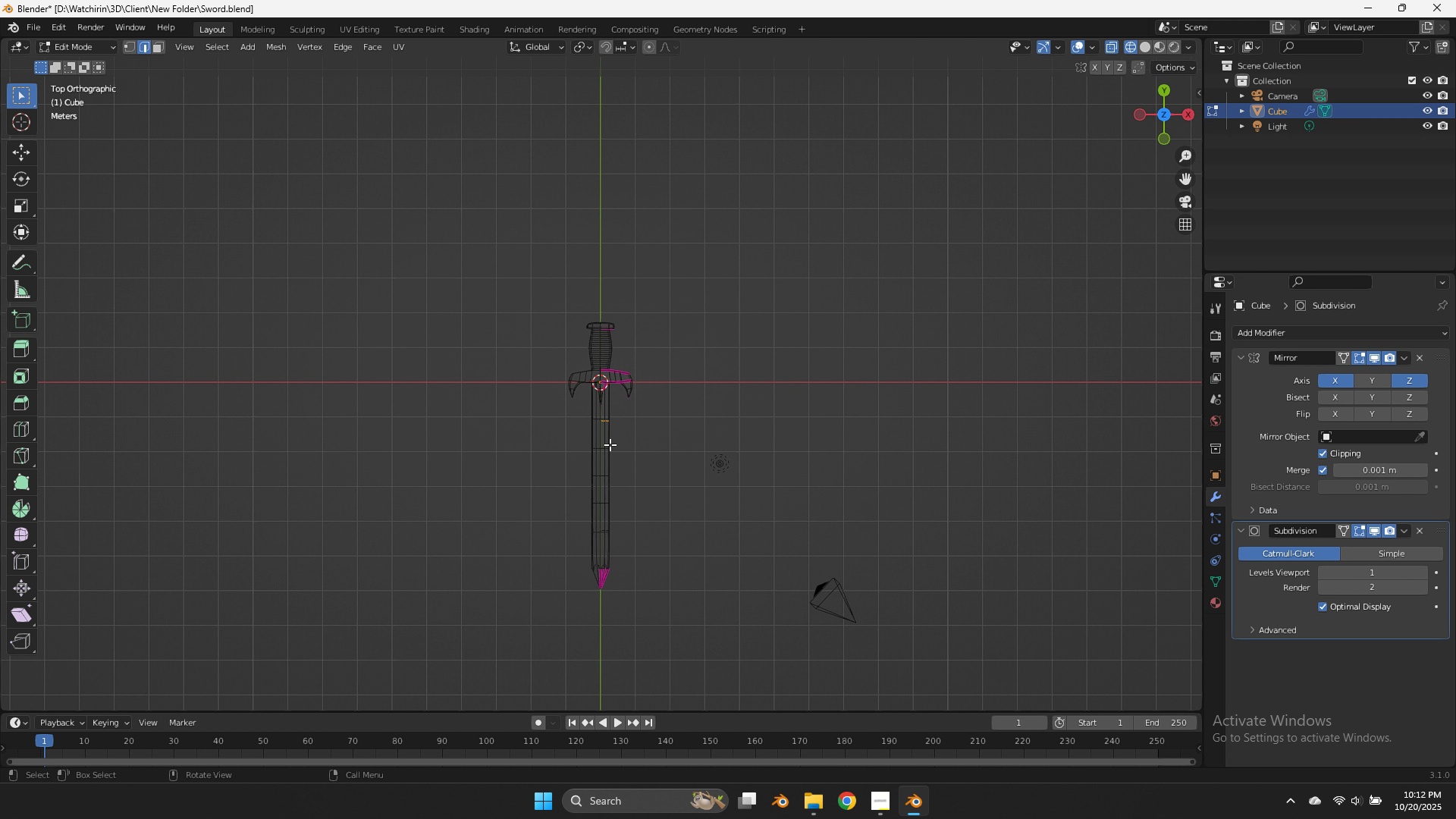 
hold_key(key=ShiftLeft, duration=2.68)
left_click_drag(start_coordinate=[649, 443], to_coordinate=[545, 463])
 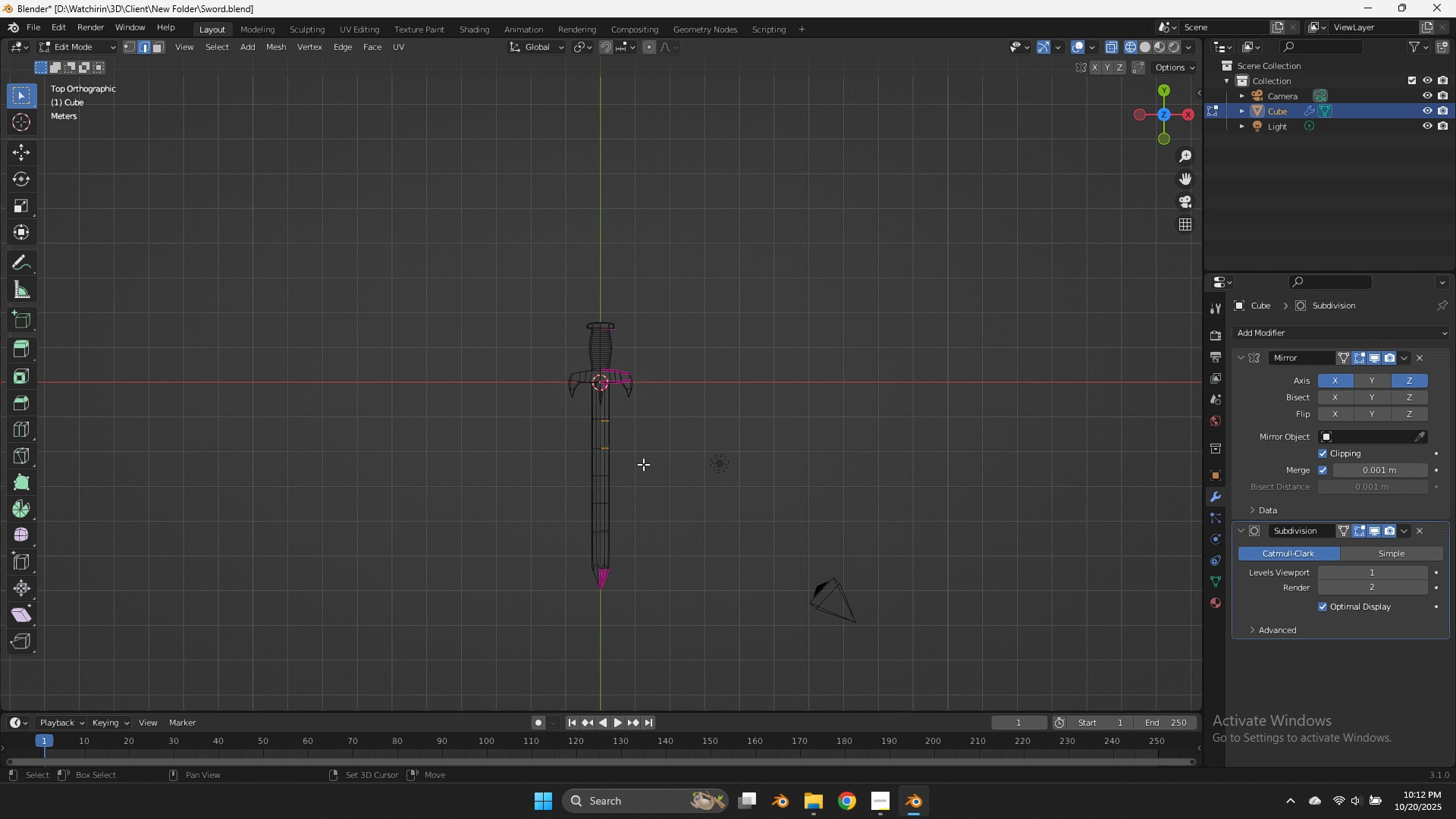 
left_click_drag(start_coordinate=[643, 465], to_coordinate=[549, 495])
 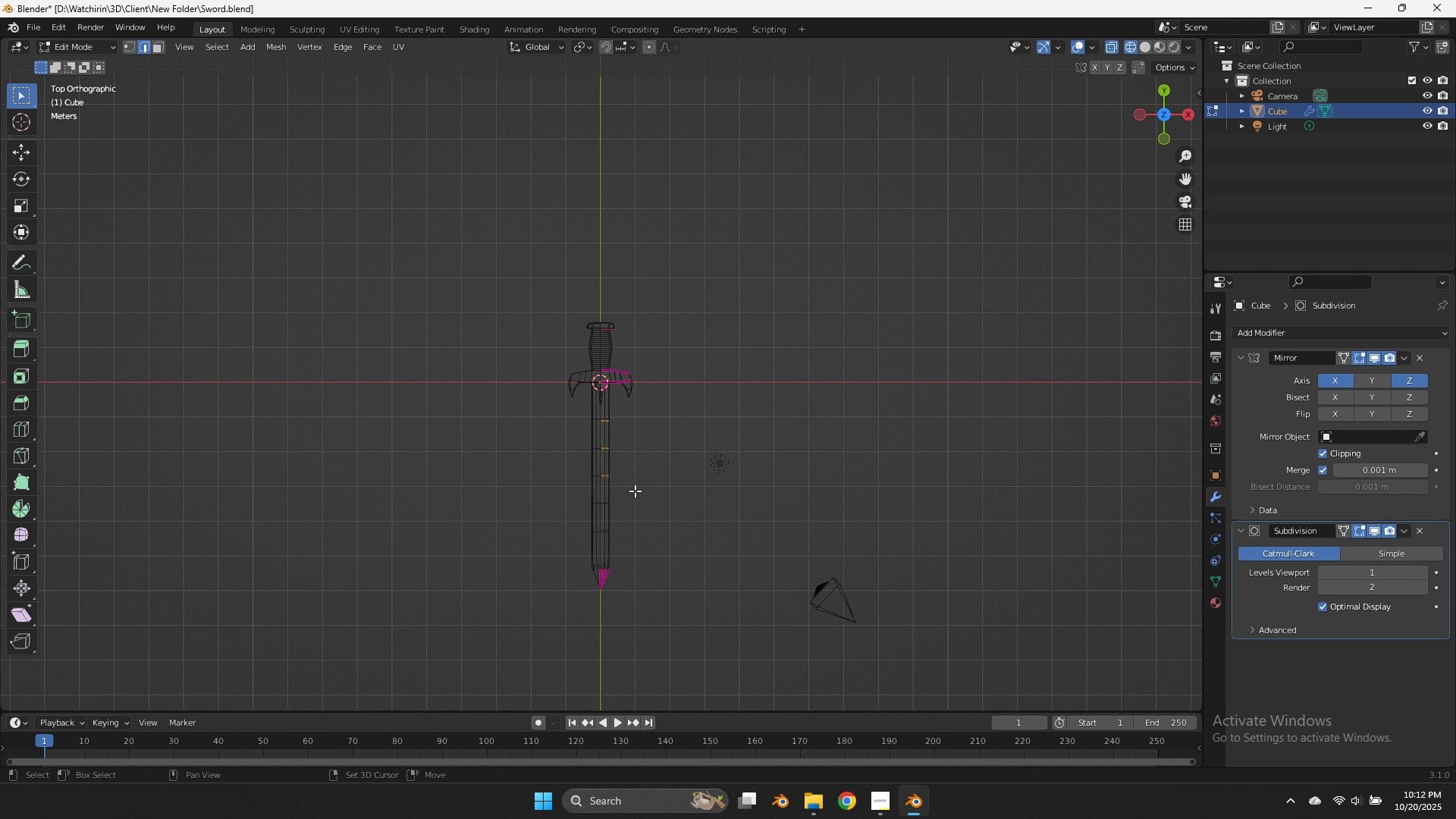 
left_click_drag(start_coordinate=[636, 494], to_coordinate=[569, 515])
 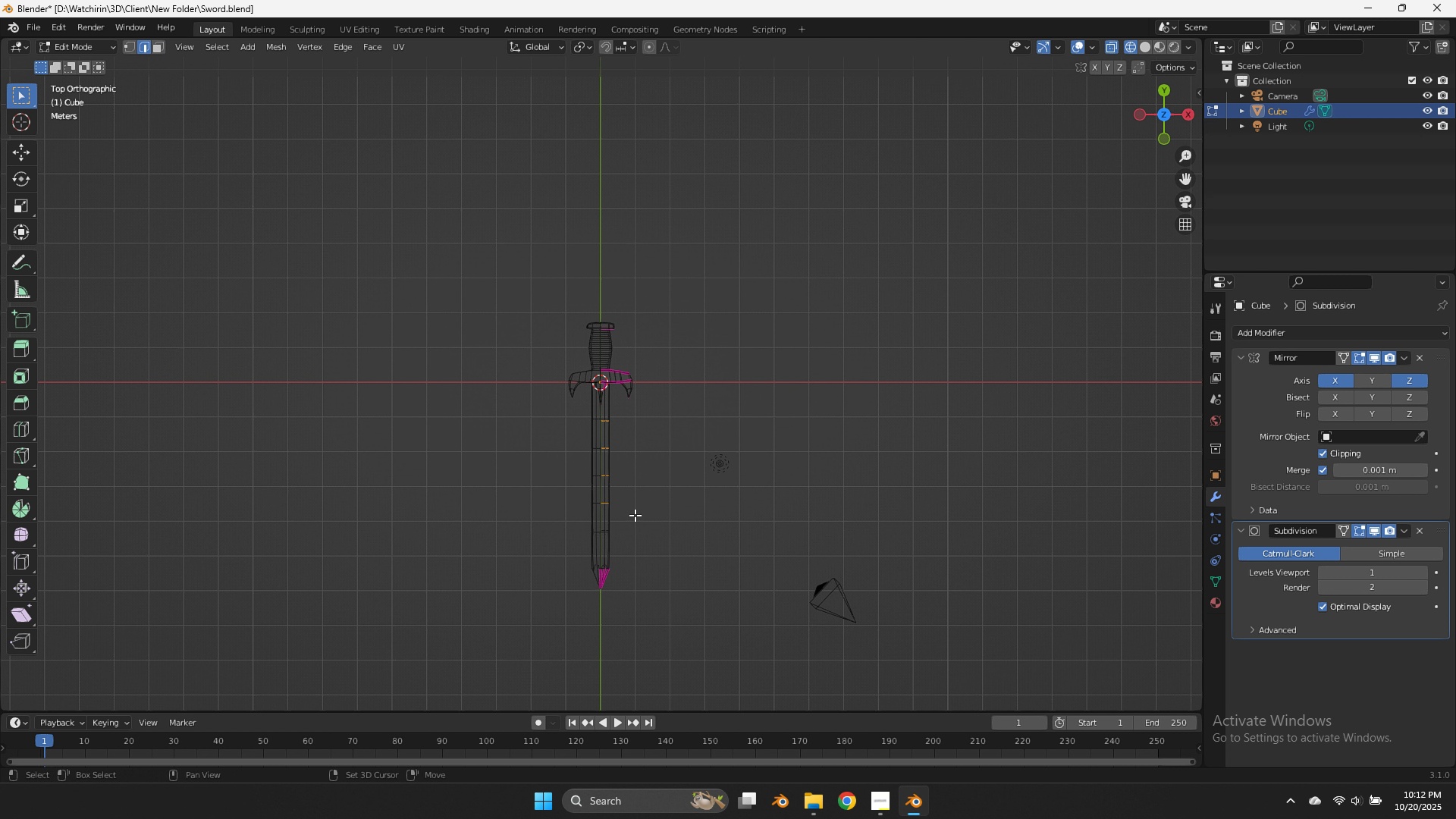 
left_click_drag(start_coordinate=[635, 516], to_coordinate=[580, 538])
 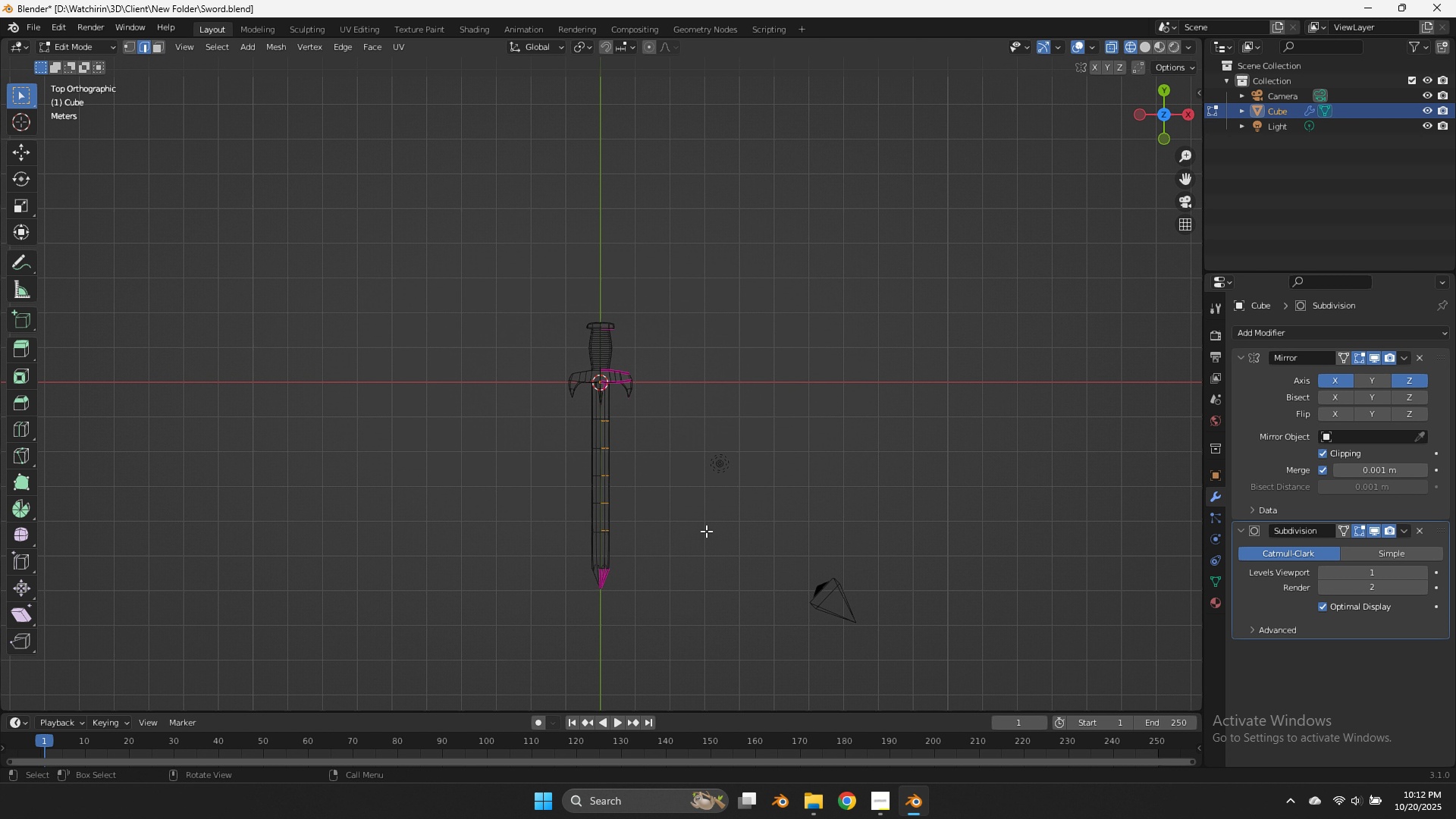 
key(X)
 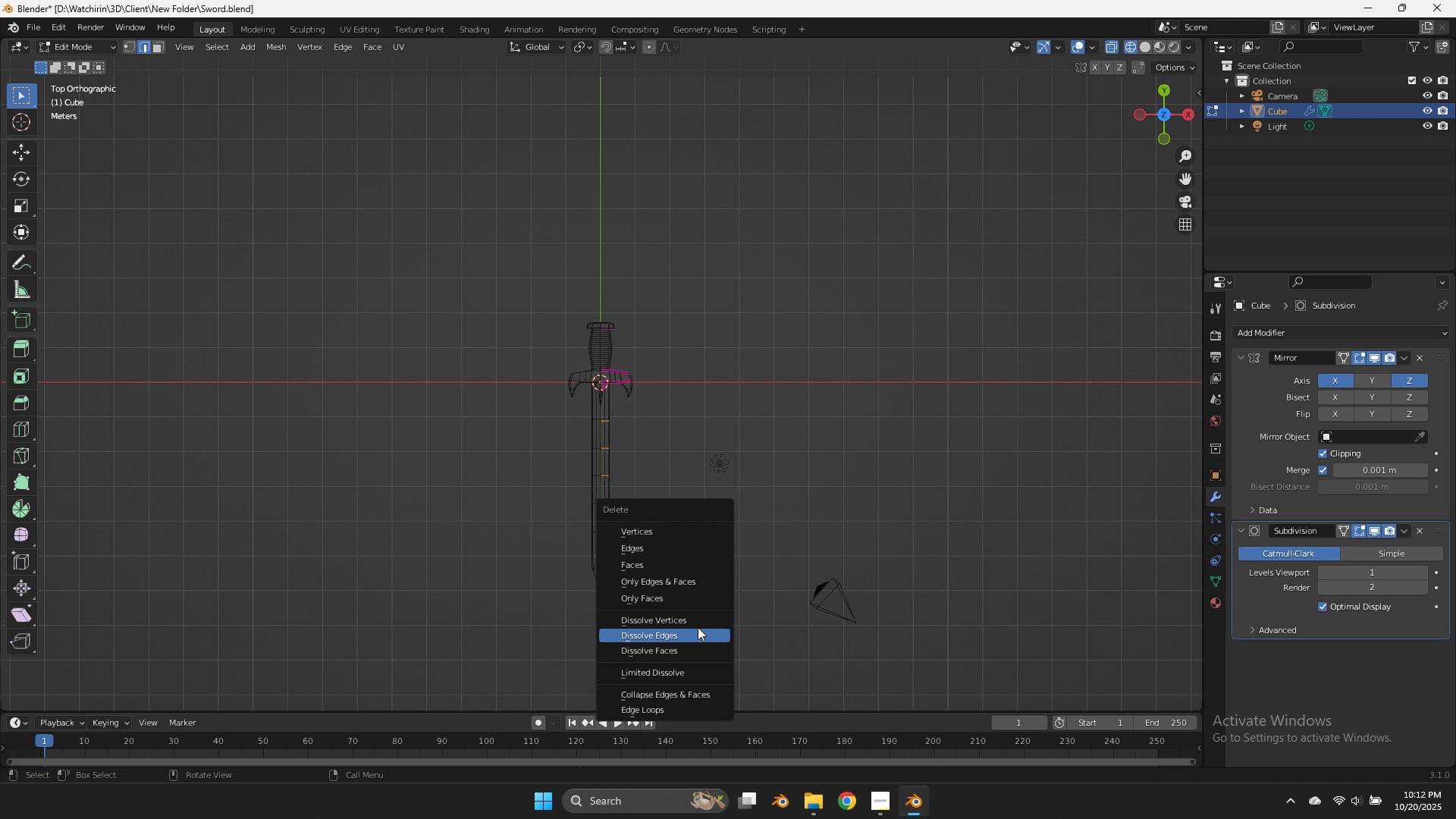 
left_click([692, 621])
 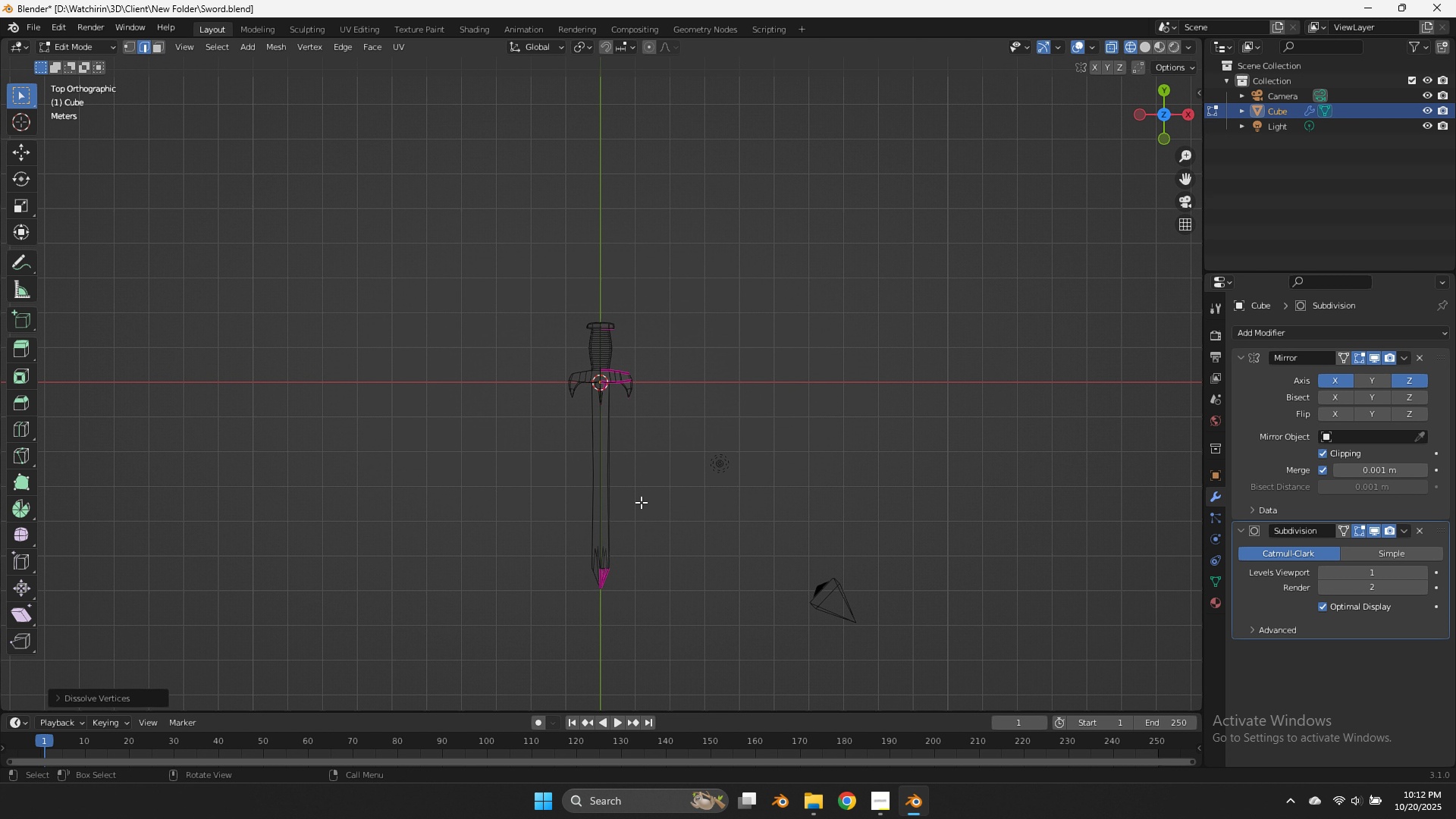 
scroll: coordinate [639, 494], scroll_direction: up, amount: 7.0
 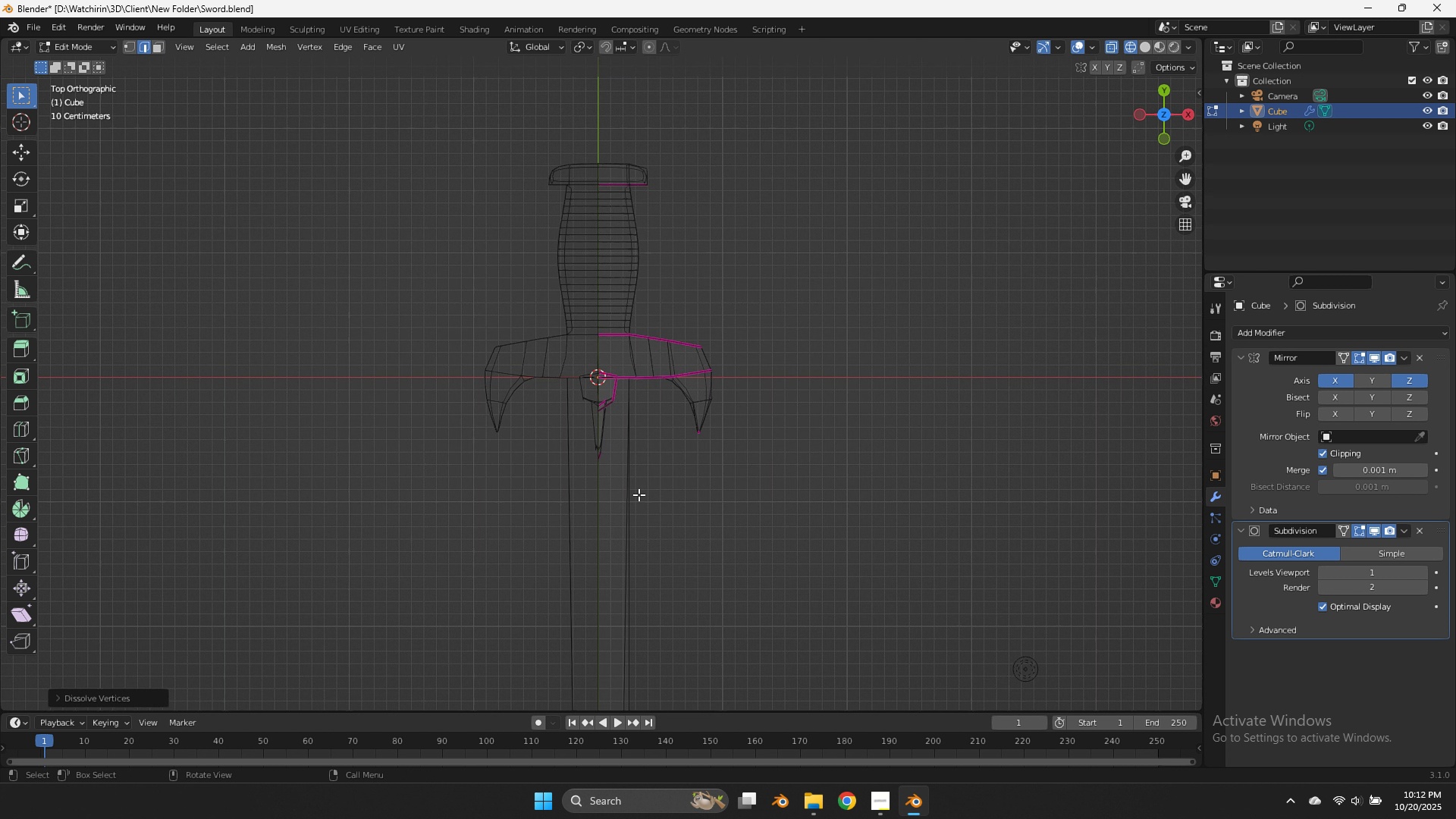 
key(Control+ControlLeft)
 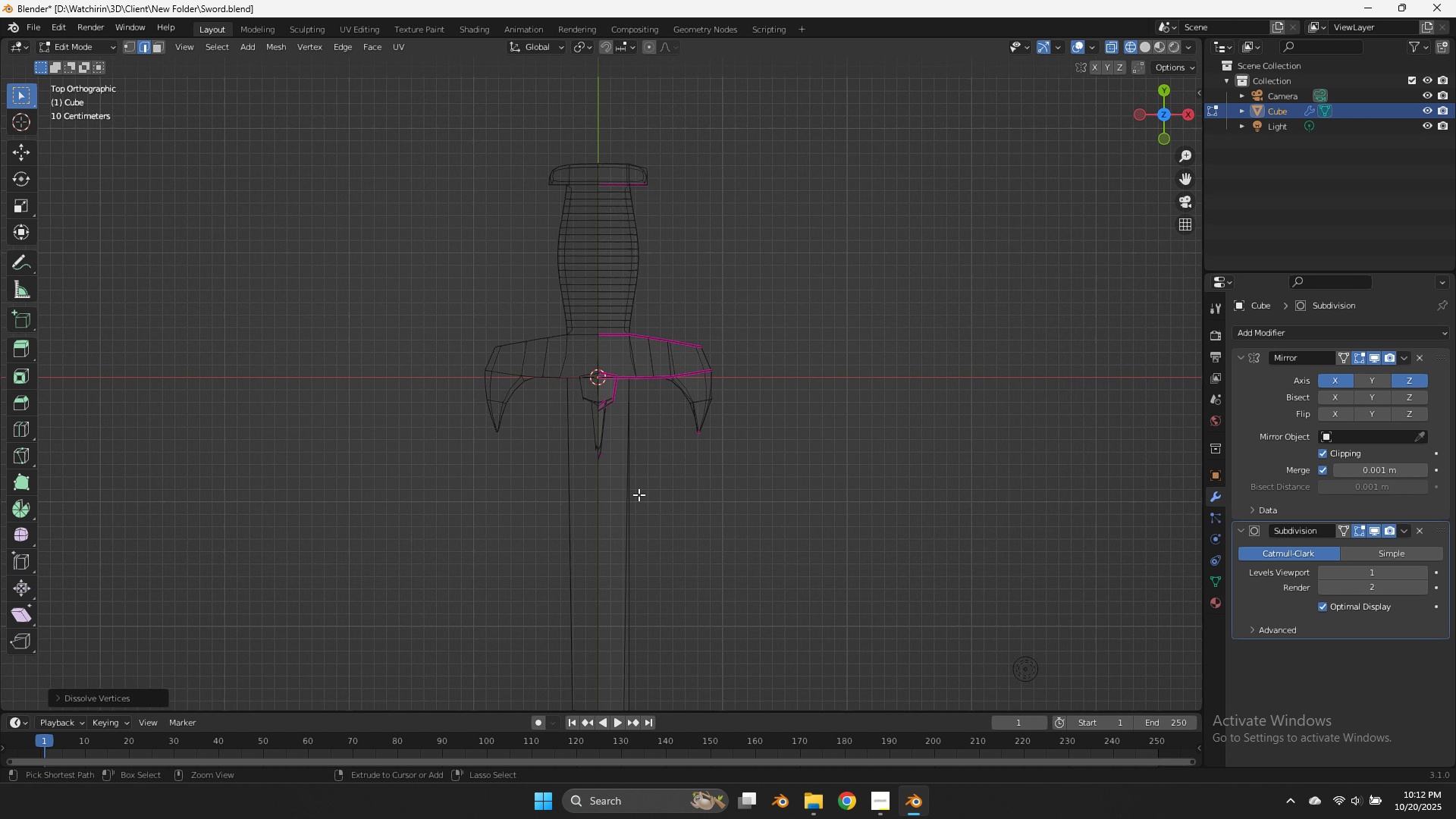 
key(Control+Z)
 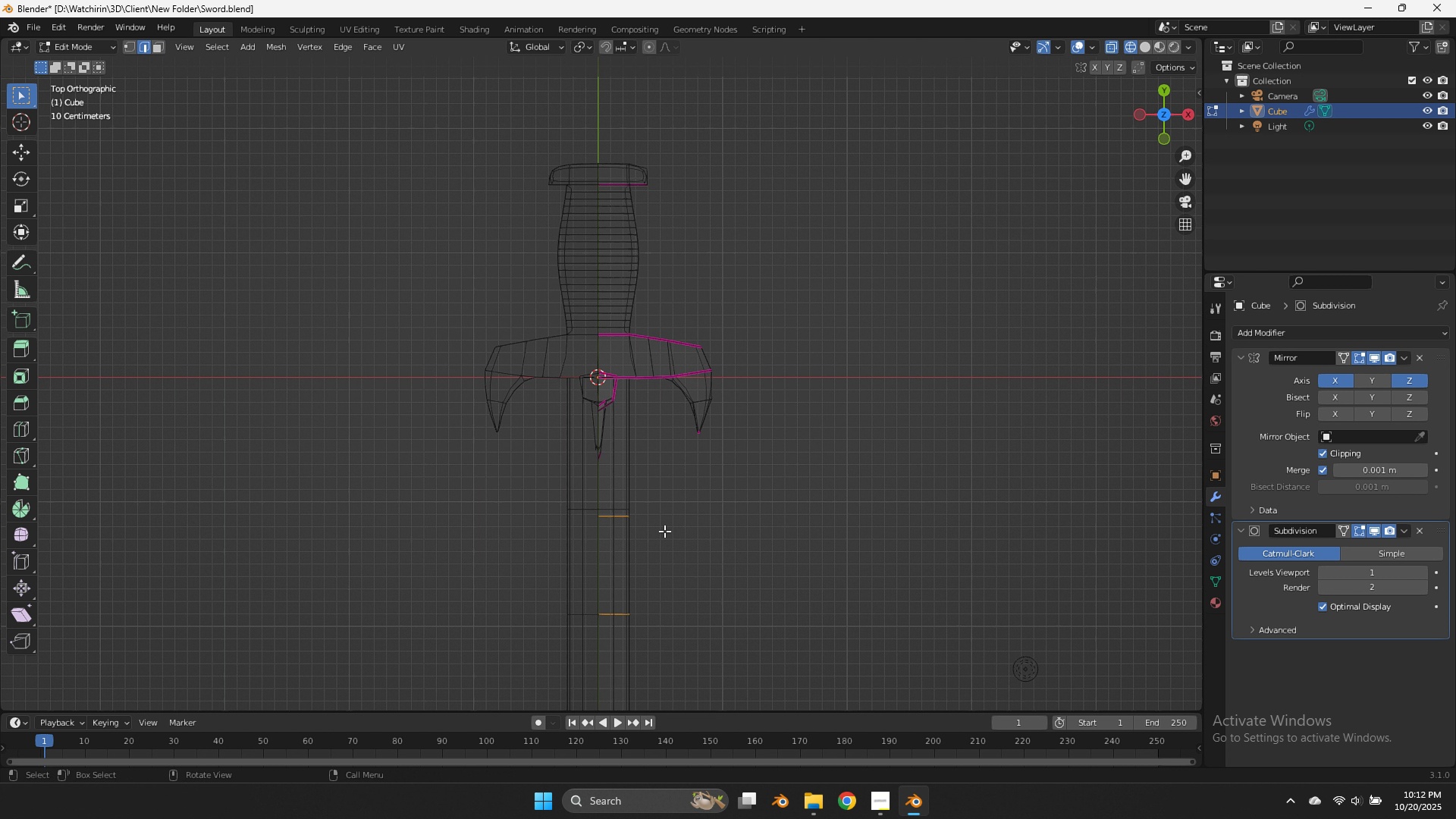 
key(X)
 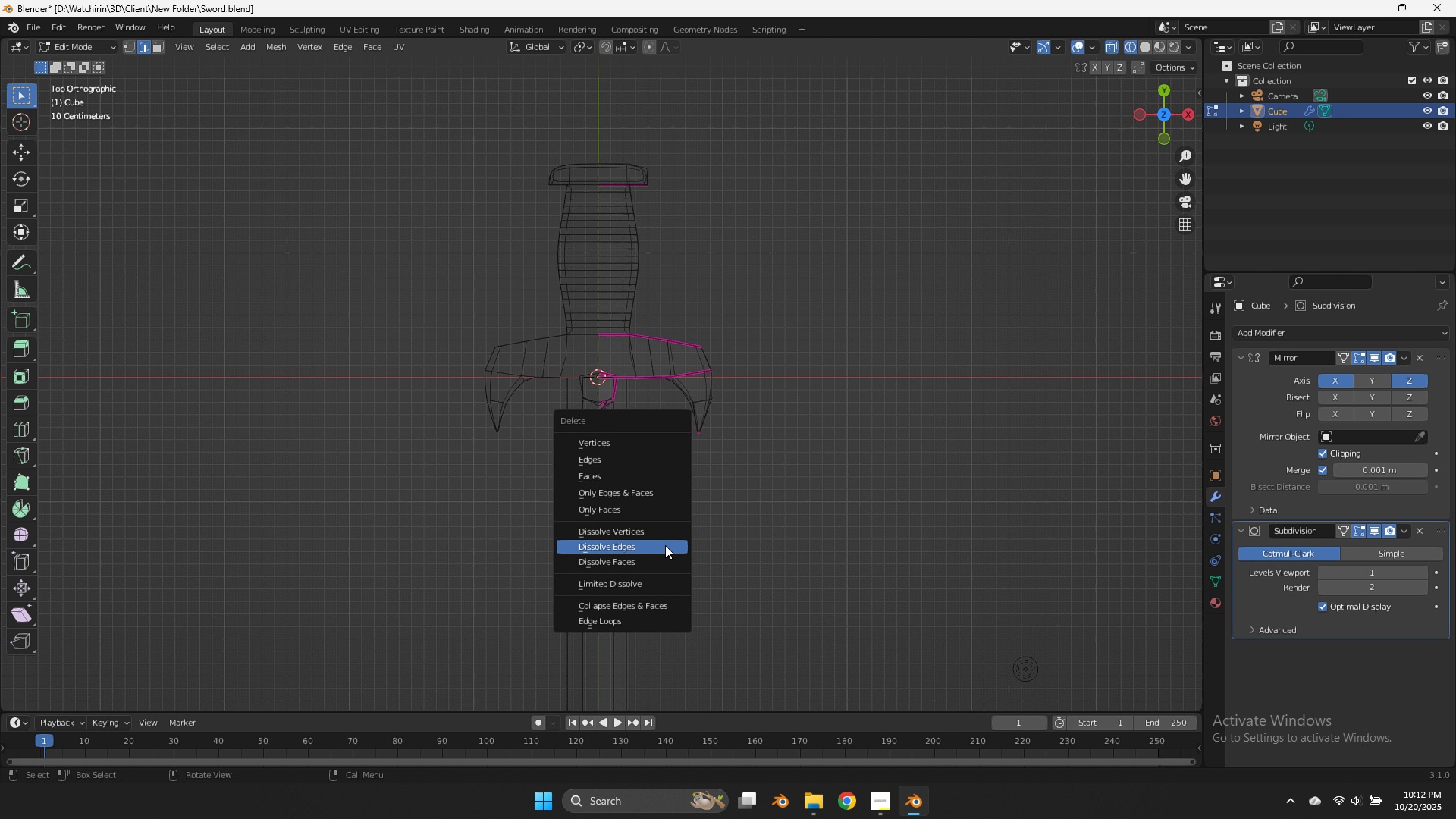 
left_click([665, 545])
 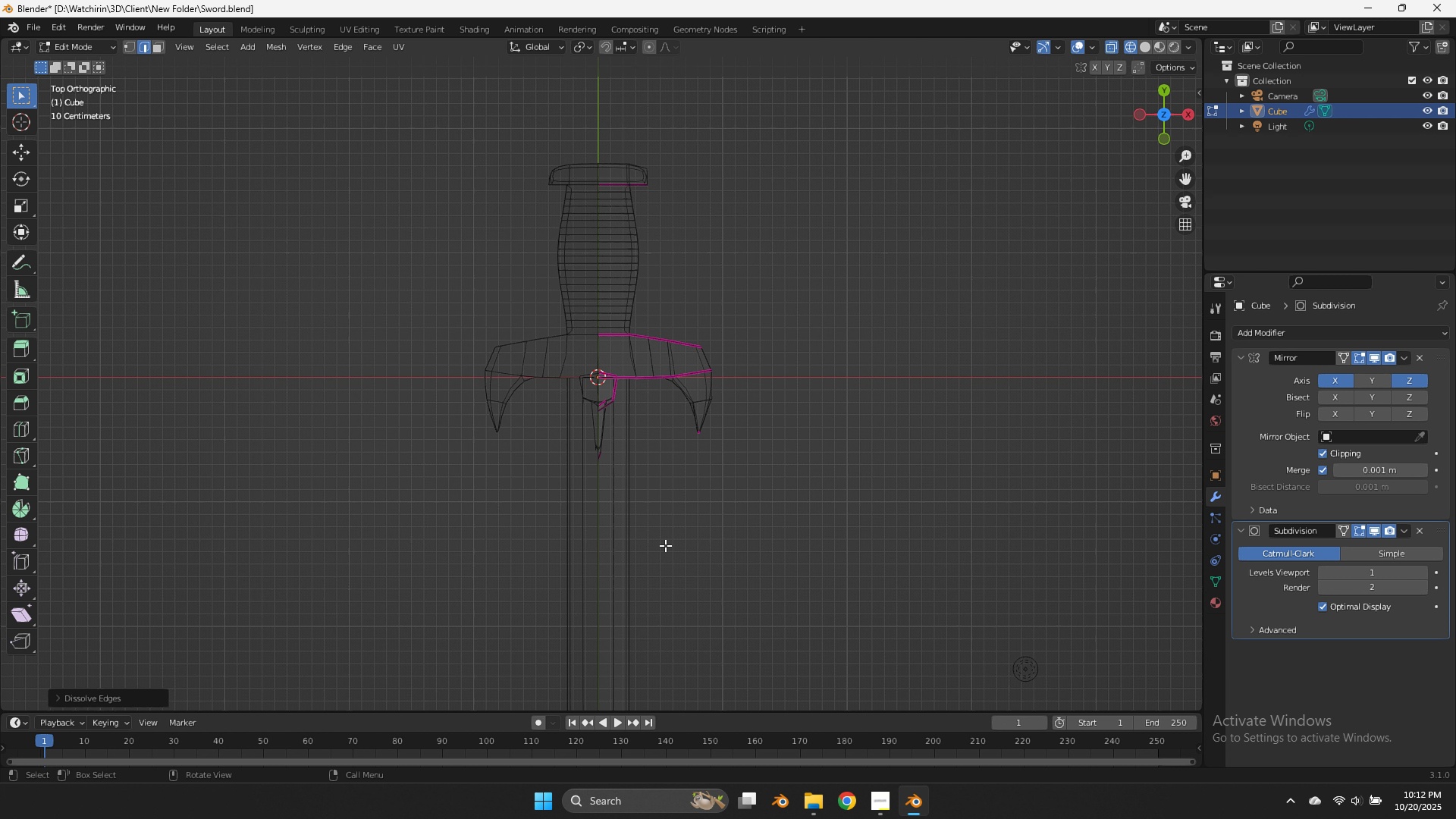 
scroll: coordinate [665, 545], scroll_direction: down, amount: 4.0
 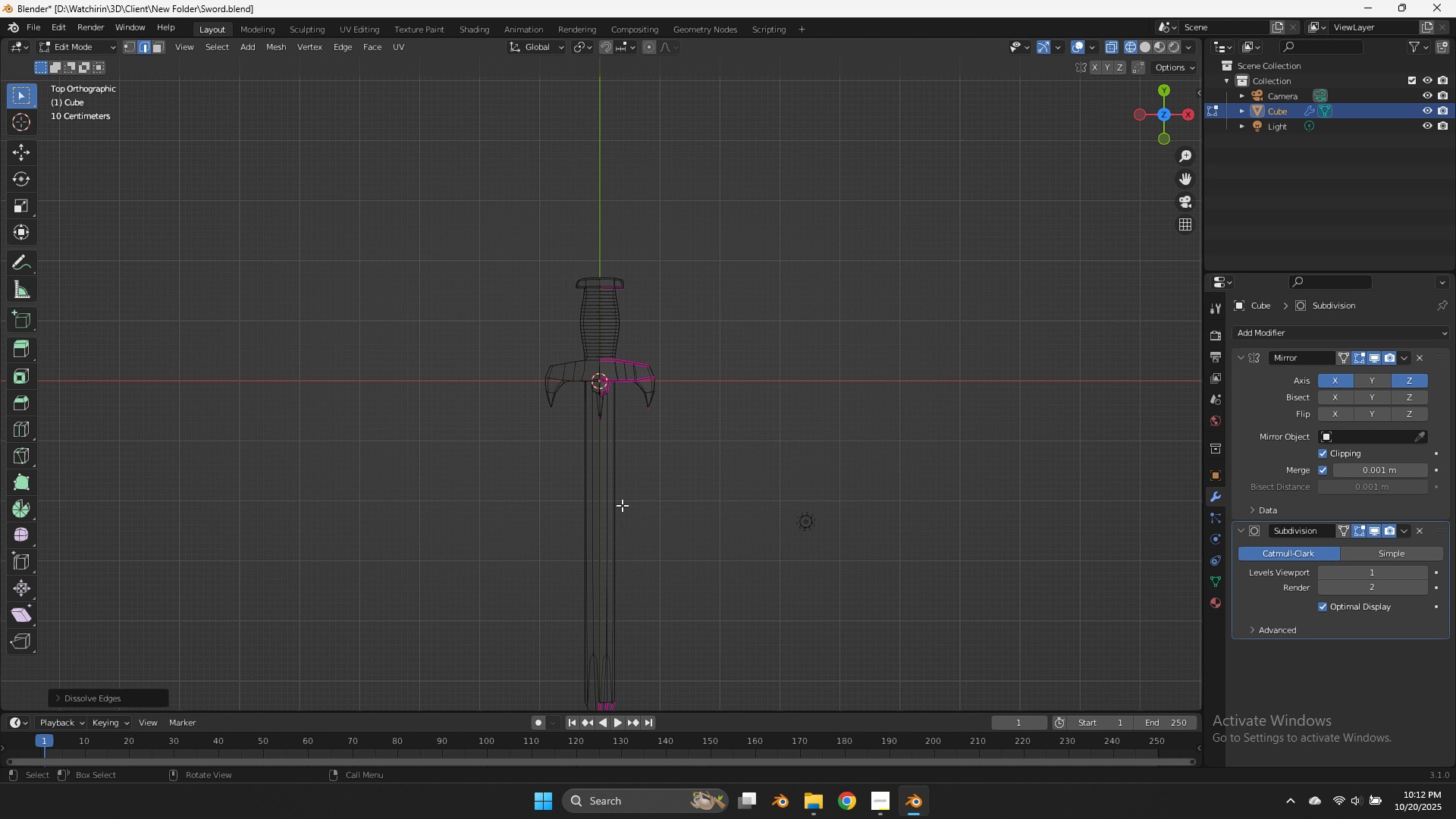 
scroll: coordinate [644, 466], scroll_direction: up, amount: 10.0
 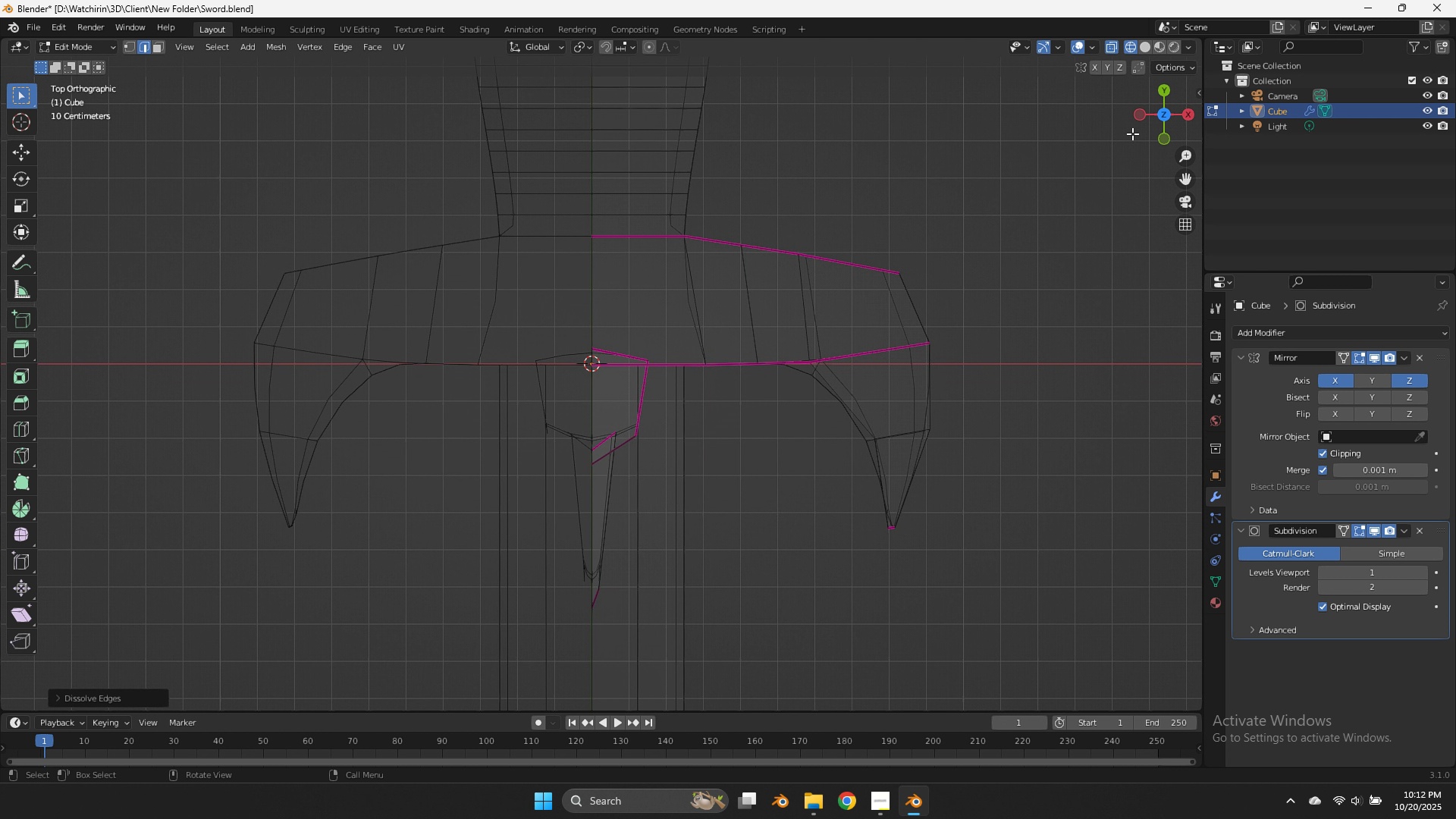 
left_click_drag(start_coordinate=[1149, 126], to_coordinate=[1100, 624])
 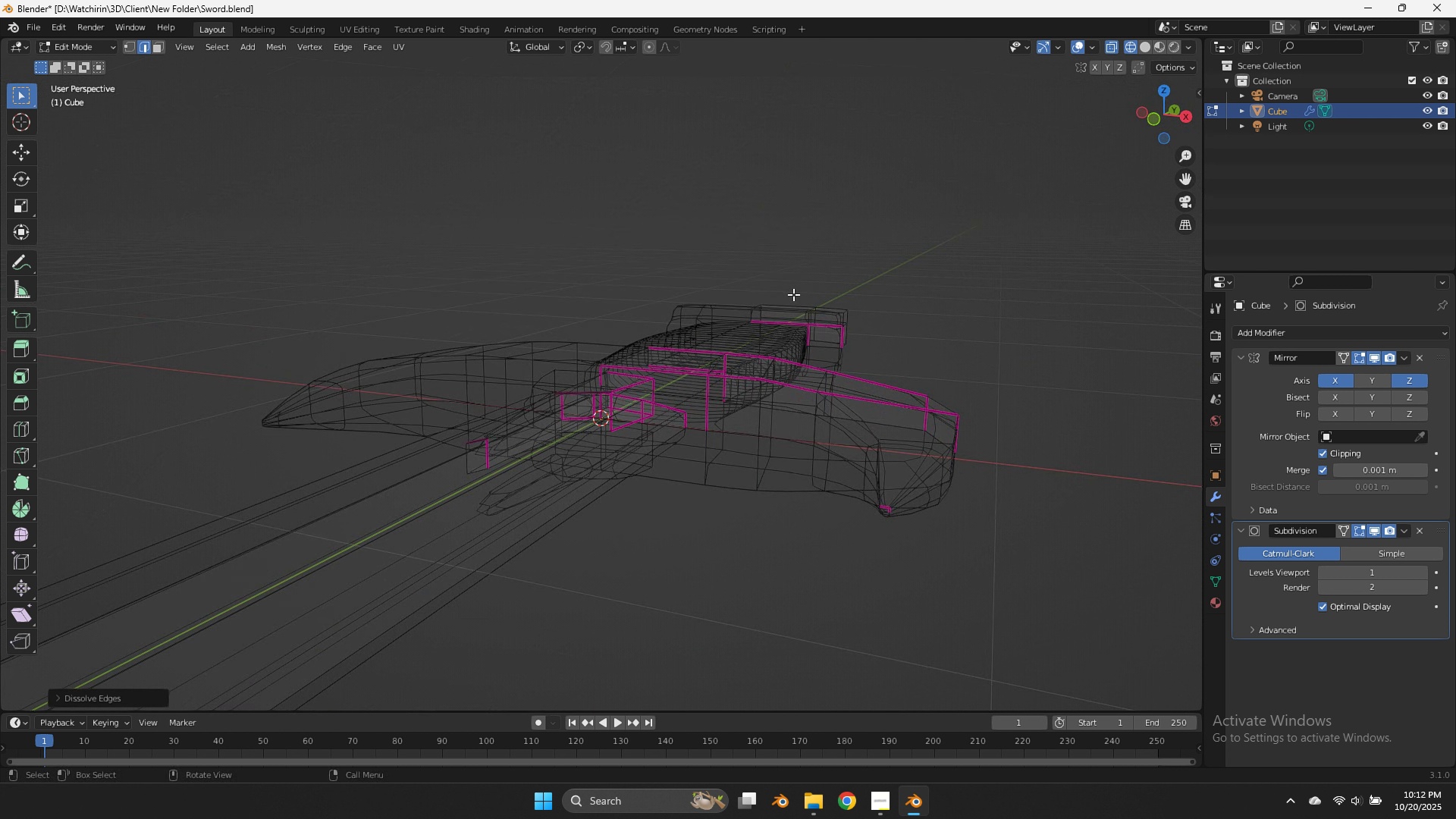 
key(Z)
 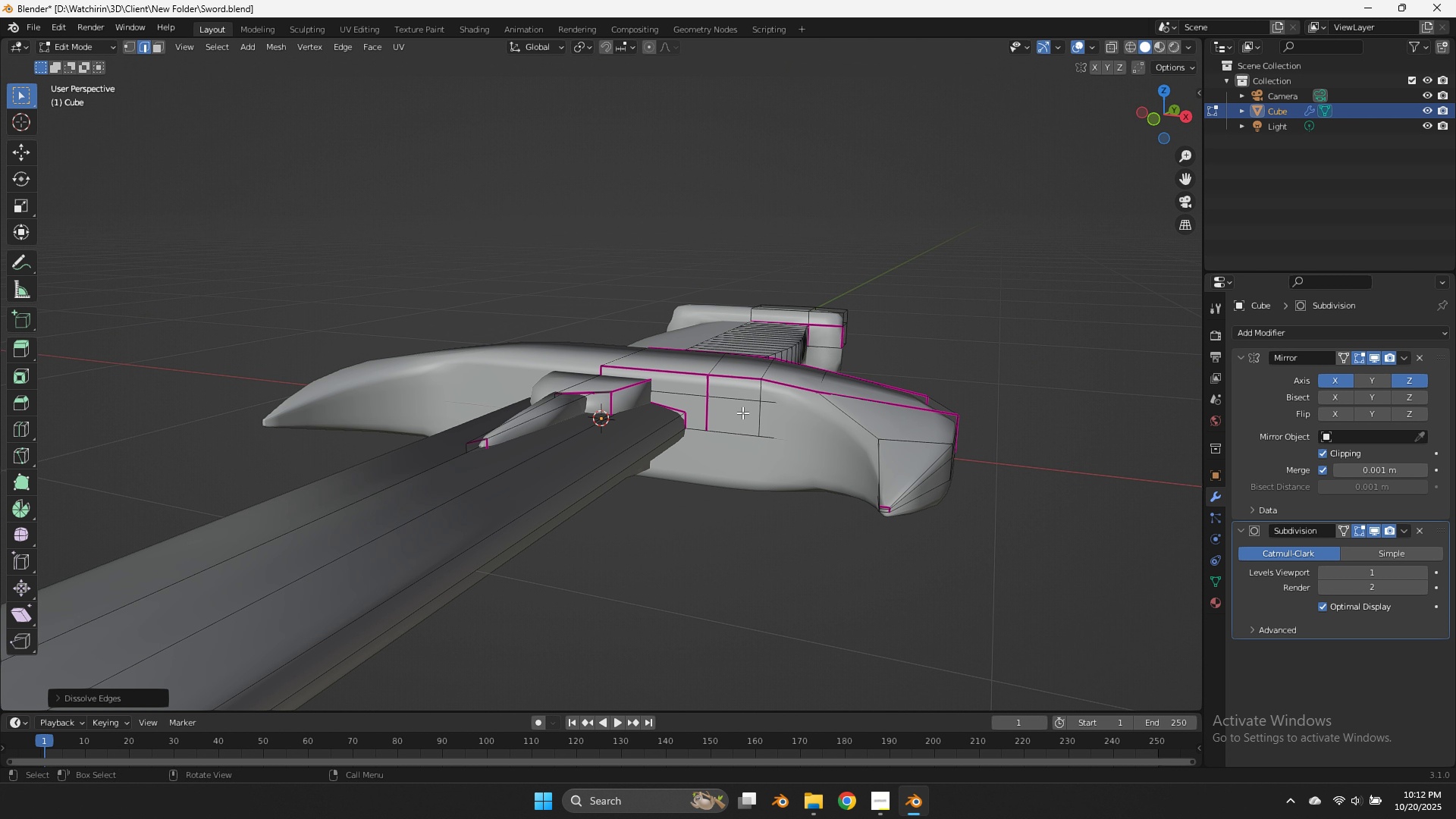 
hold_key(key=AltLeft, duration=1.11)
left_click([686, 422])
 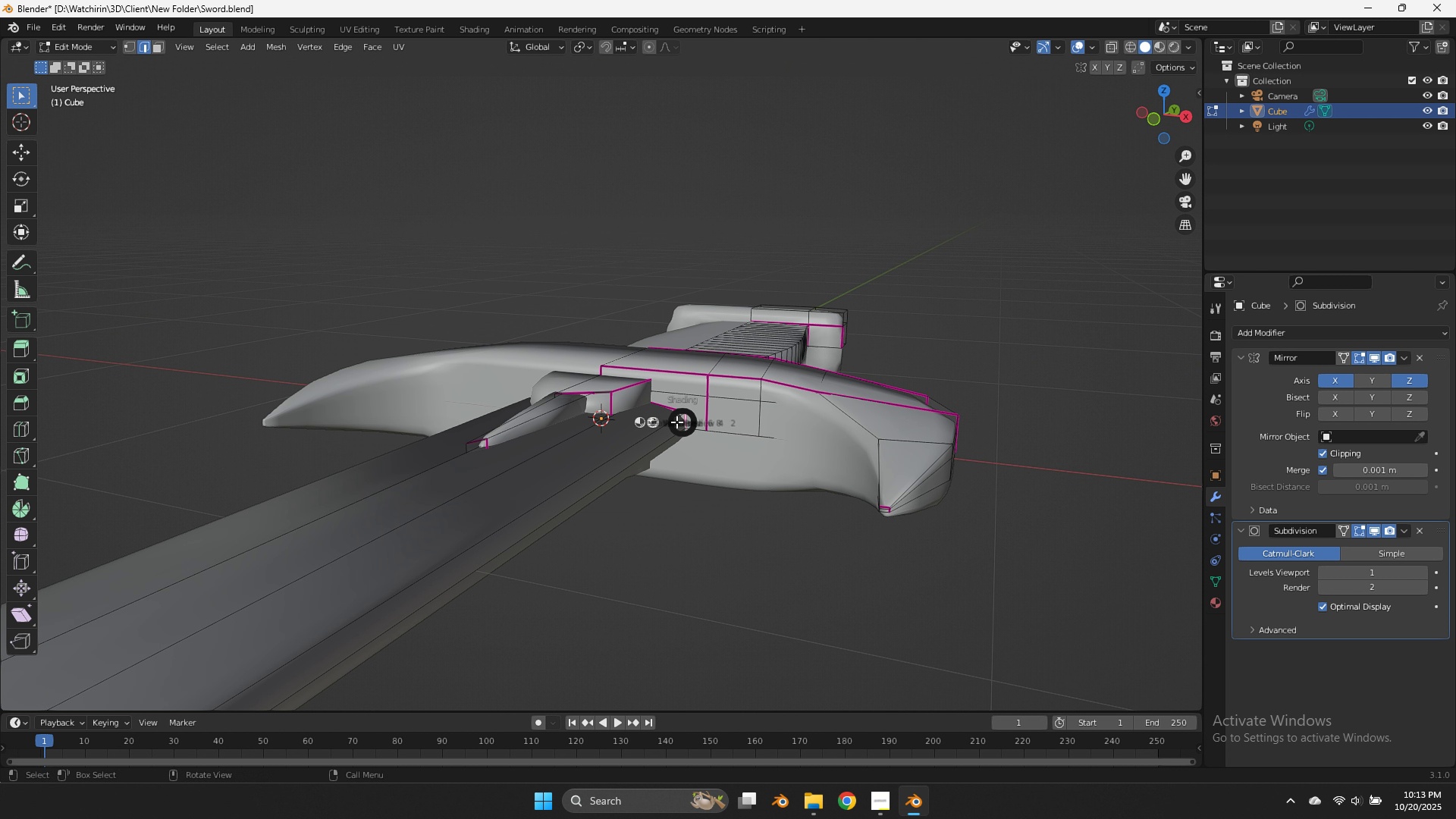 
key(Z)
 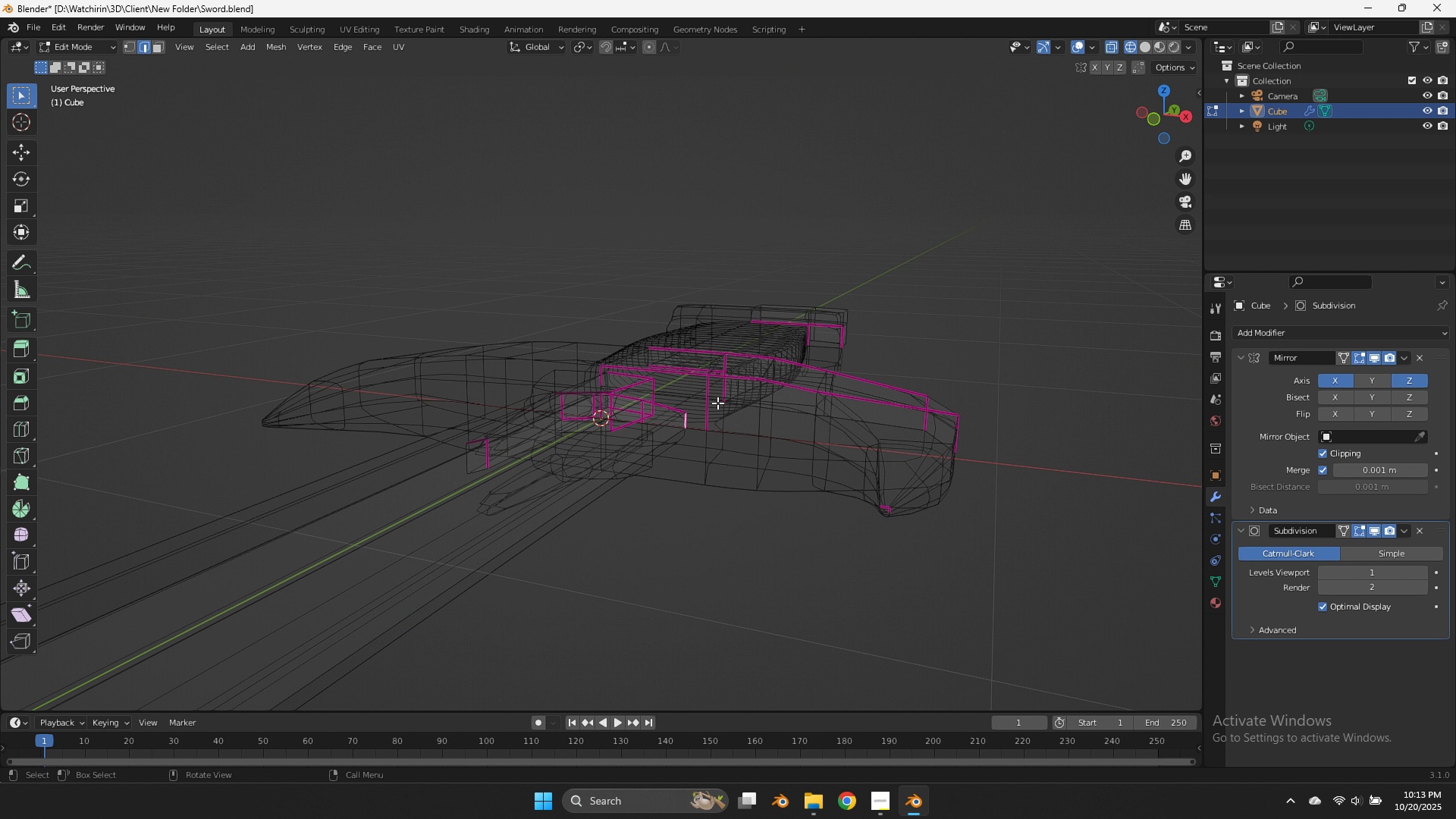 
hold_key(key=AltLeft, duration=0.77)
hold_key(key=ShiftLeft, duration=0.77)
left_click([675, 409])
 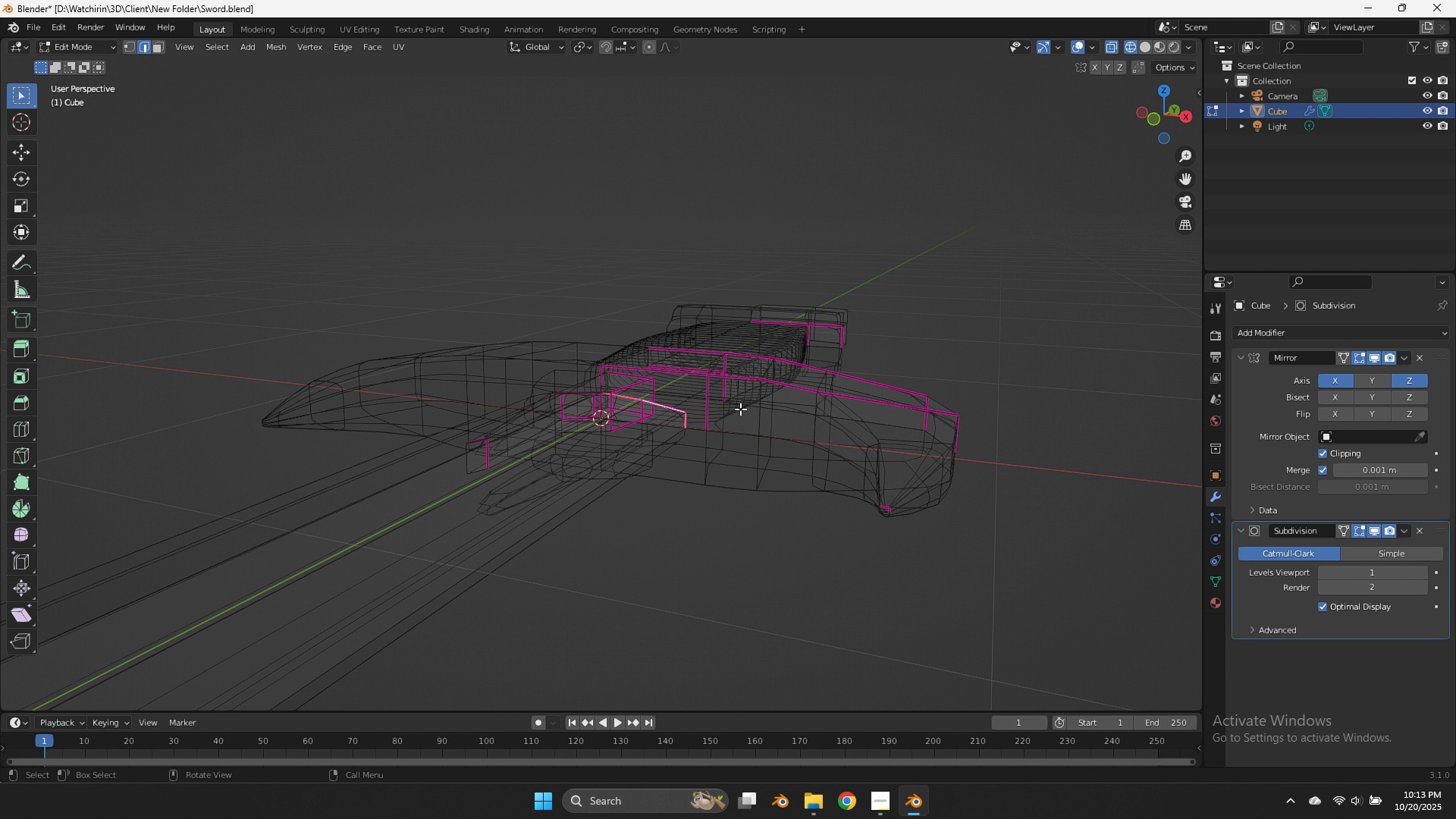 
type(zgx)
 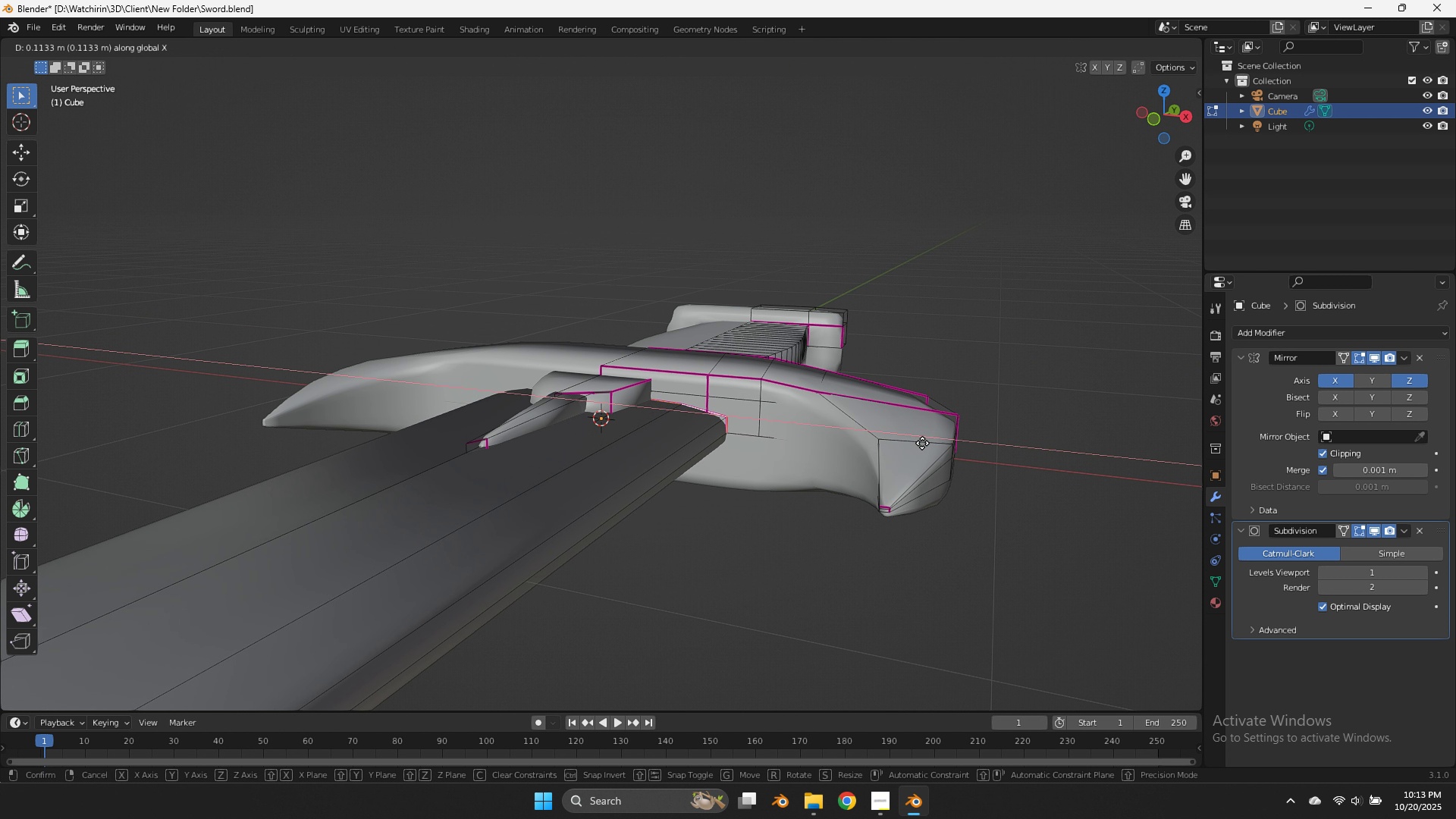 
left_click([923, 443])
 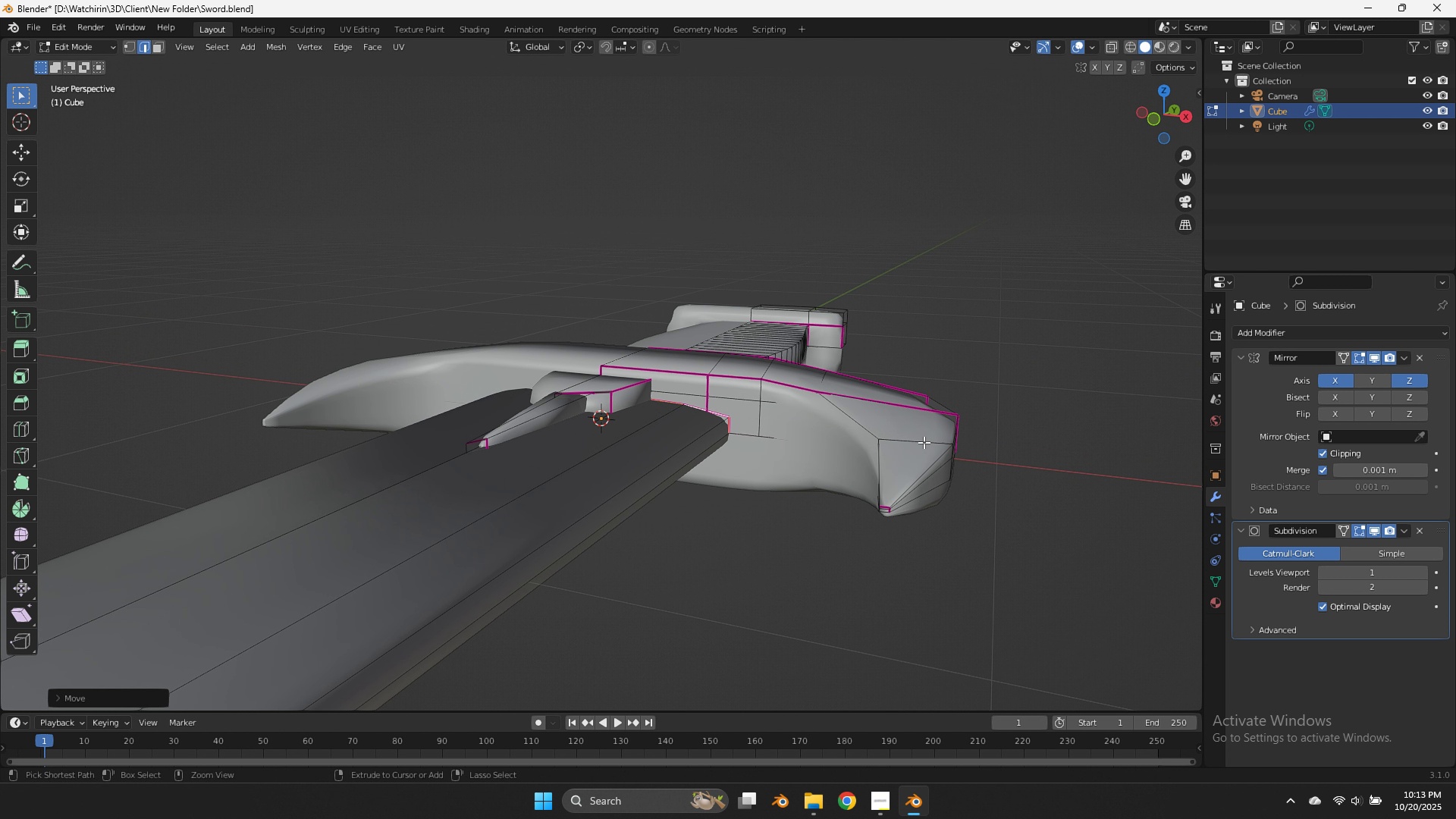 
key(Control+S)
 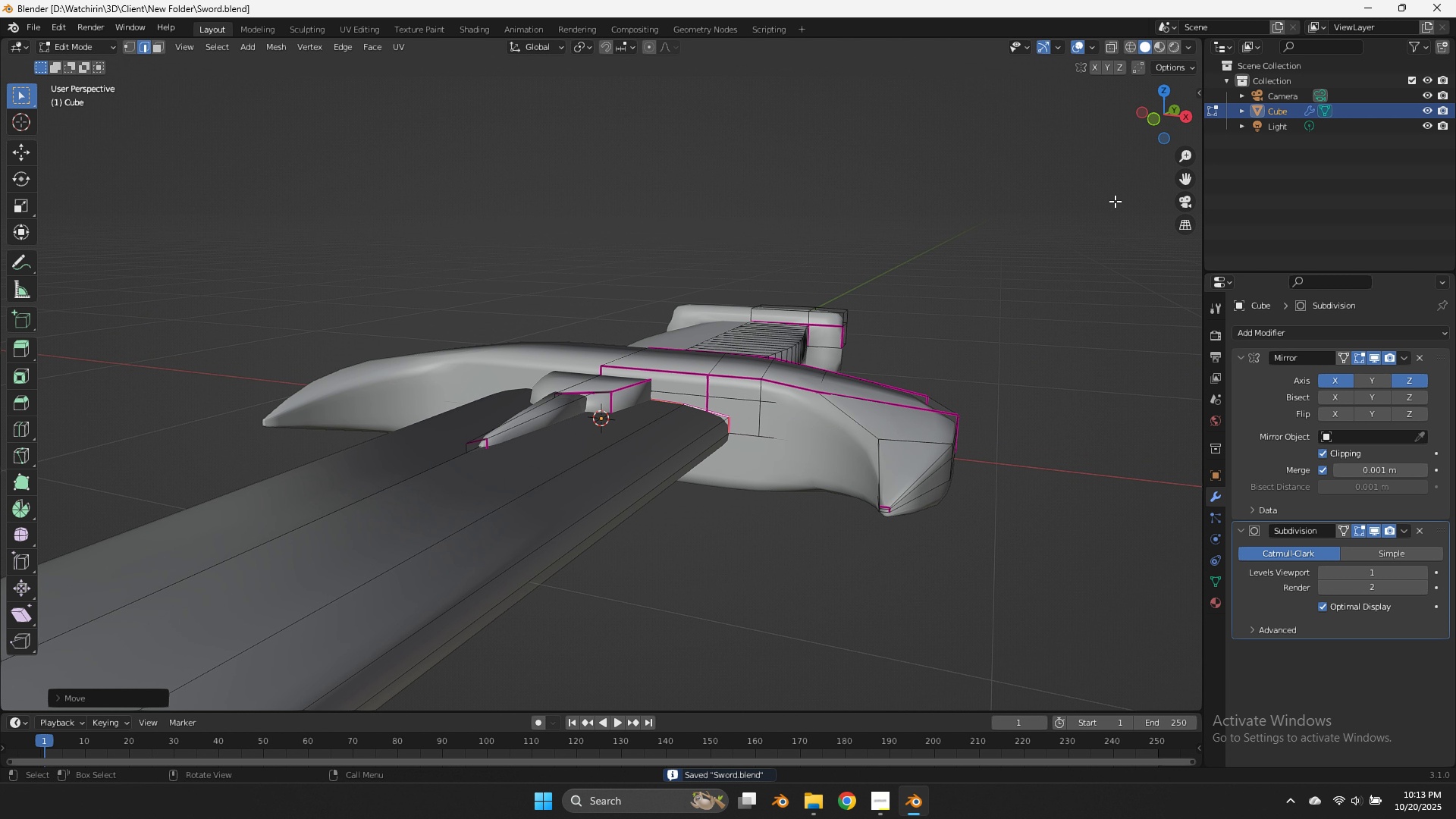 
key(Tab)
 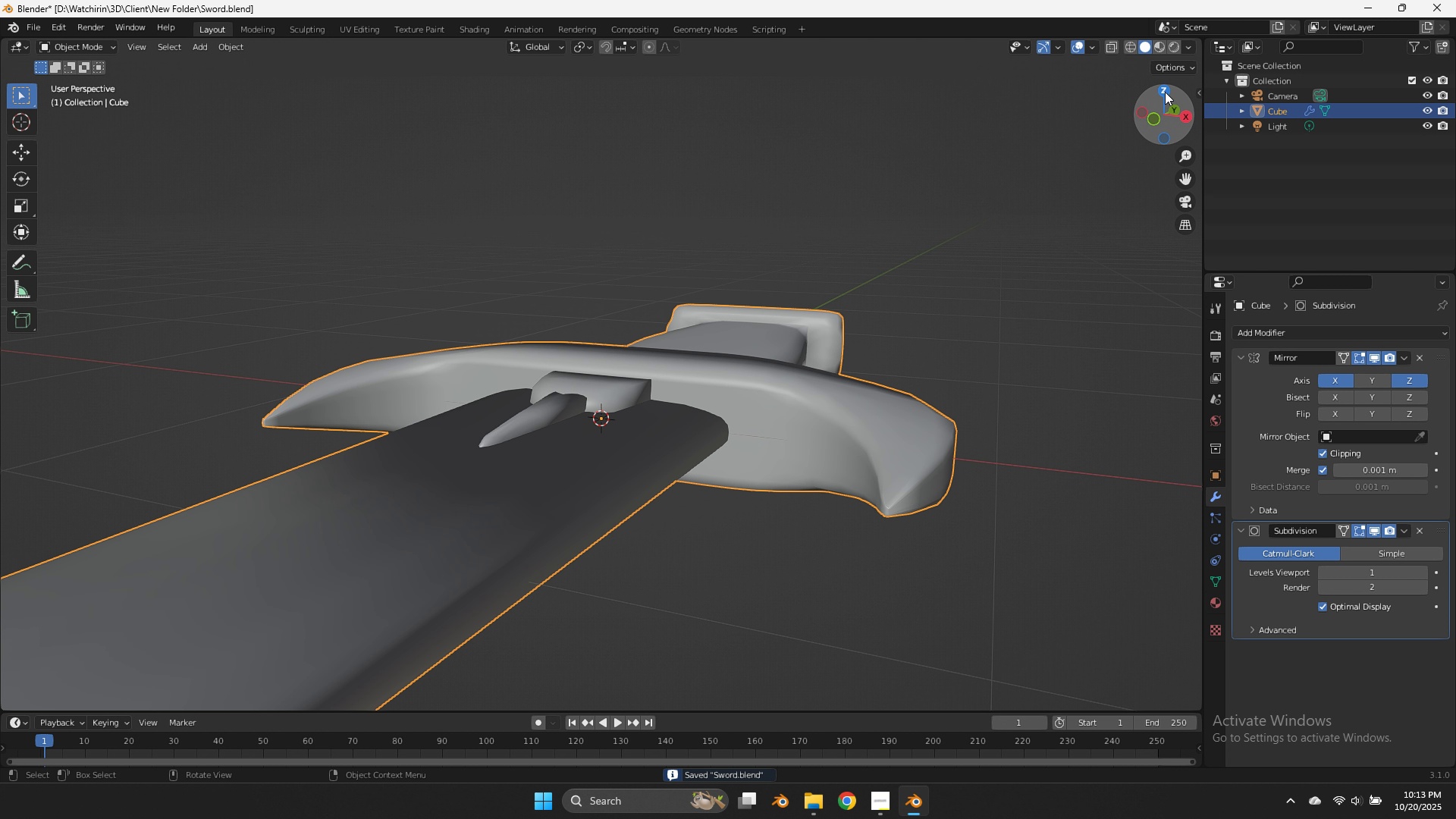 
left_click([1165, 92])
 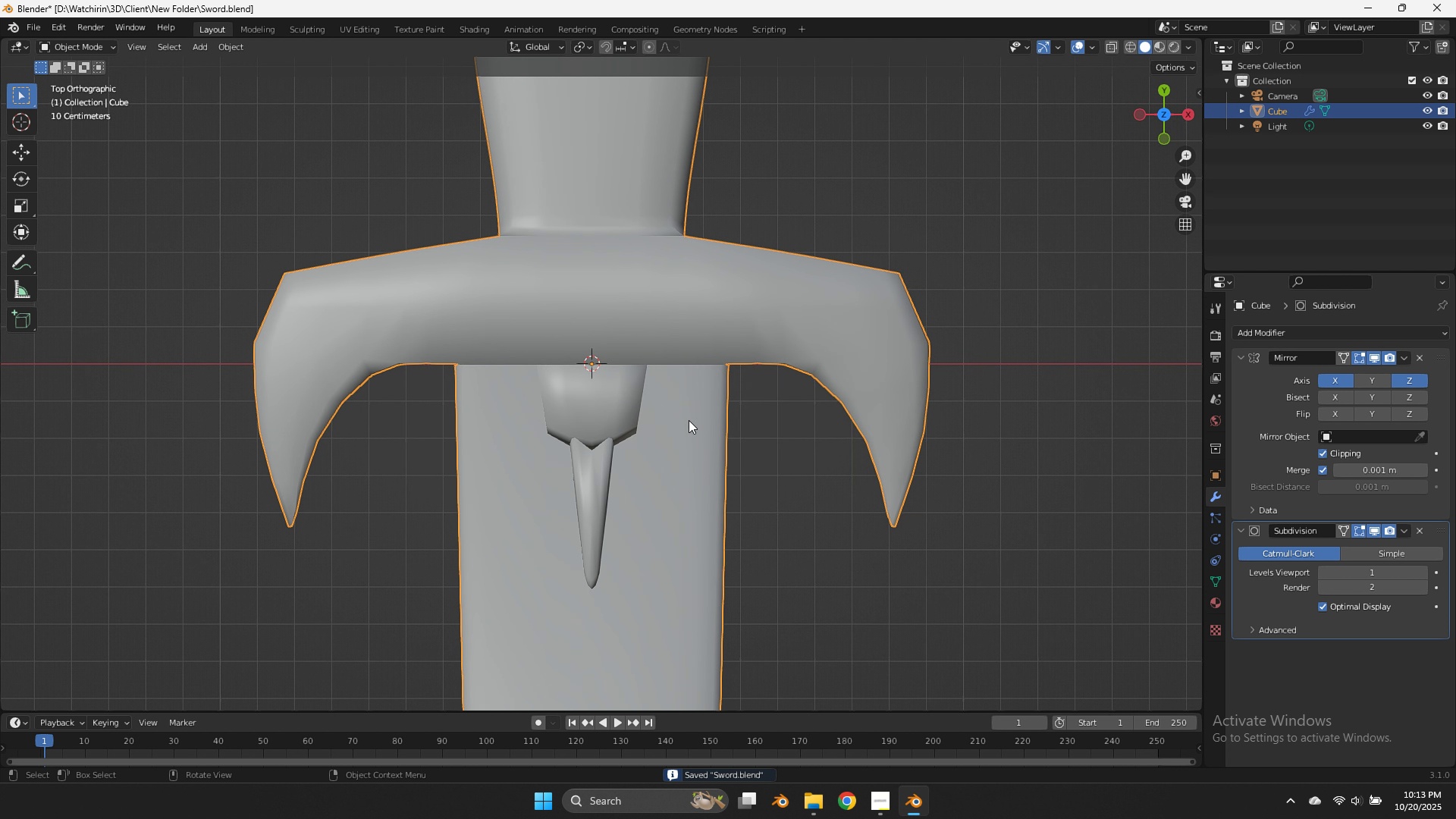 
key(Tab)
type(kl)
 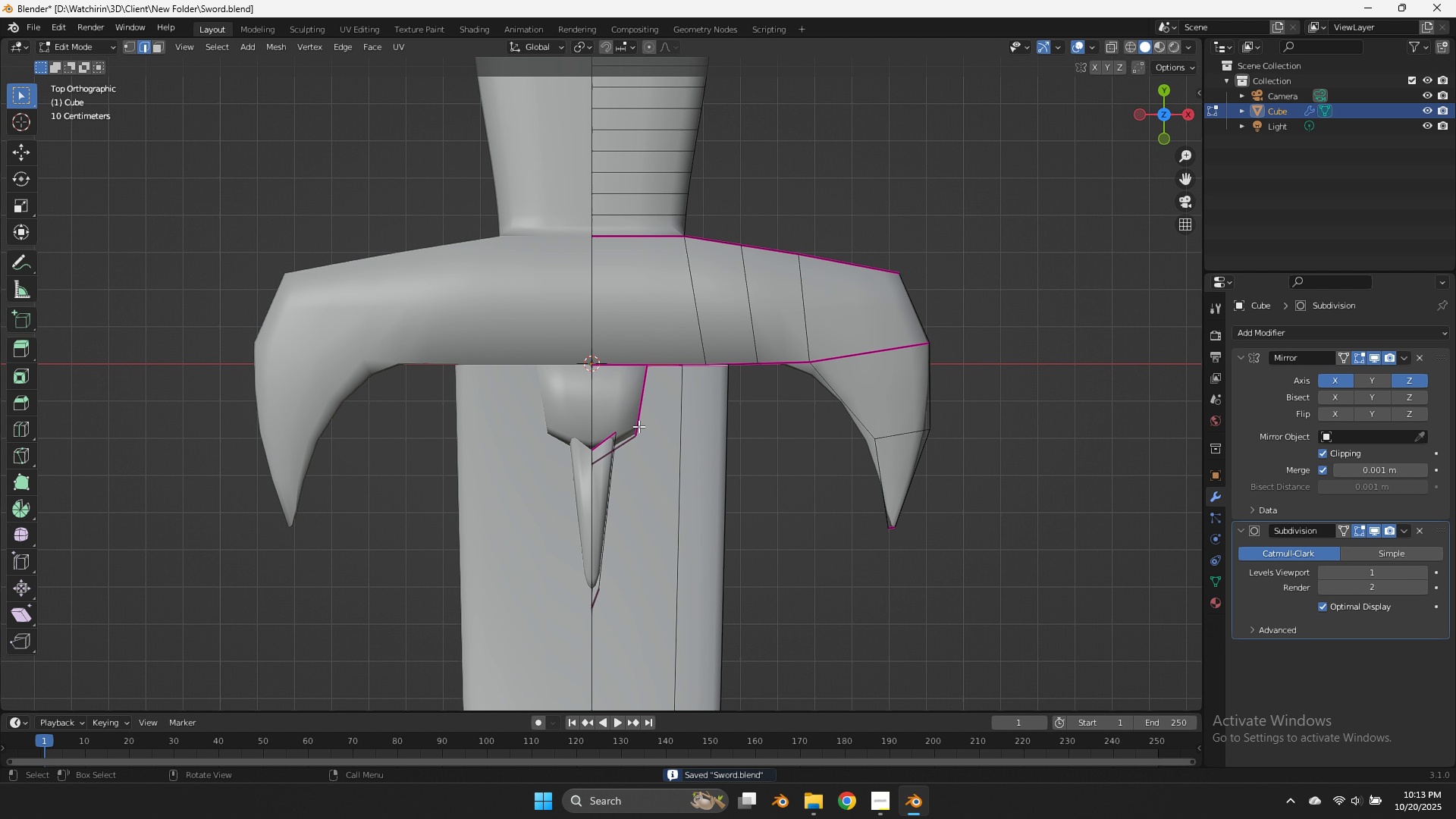 
right_click([639, 426])
 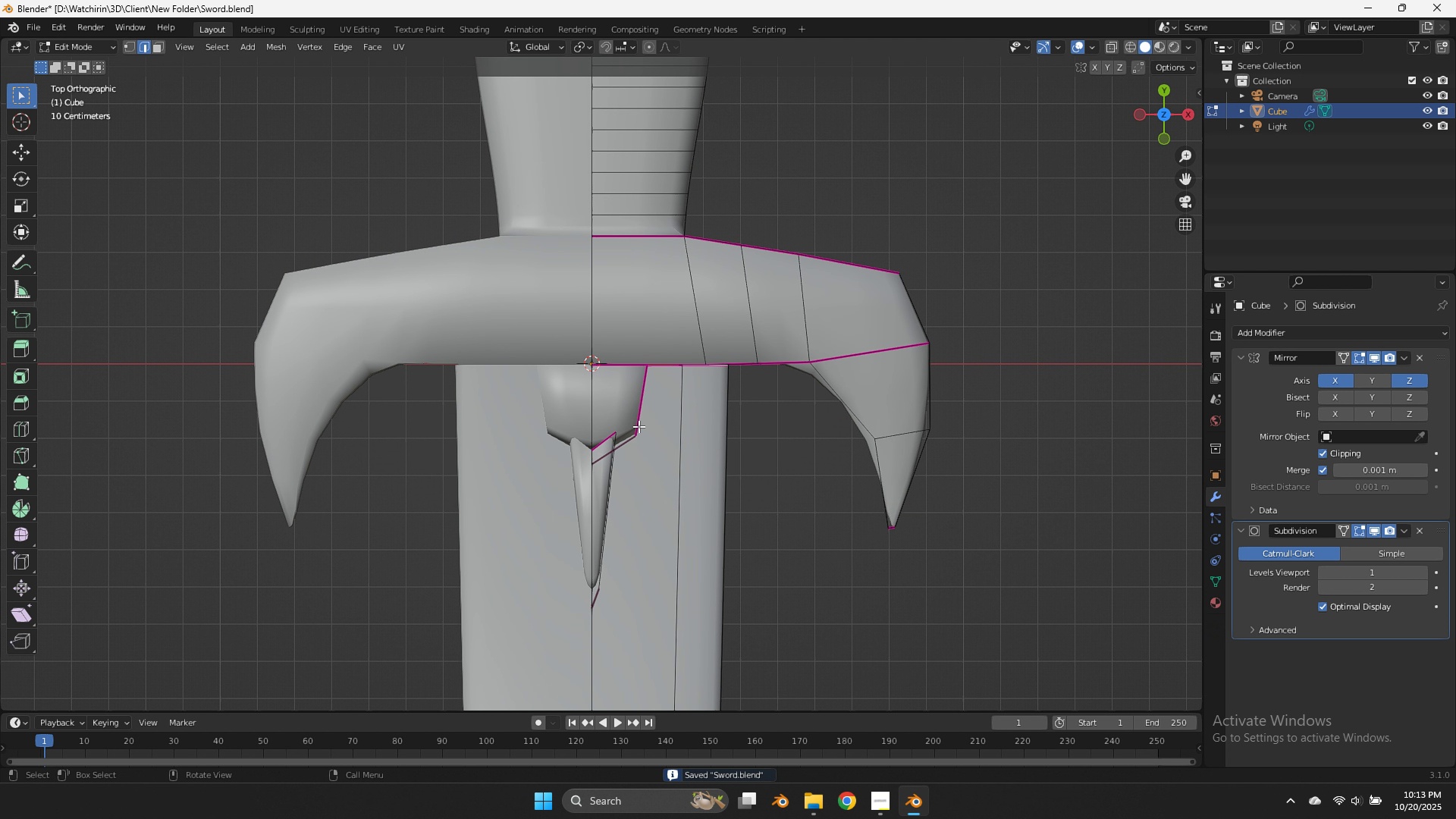 
type(lllsx)
 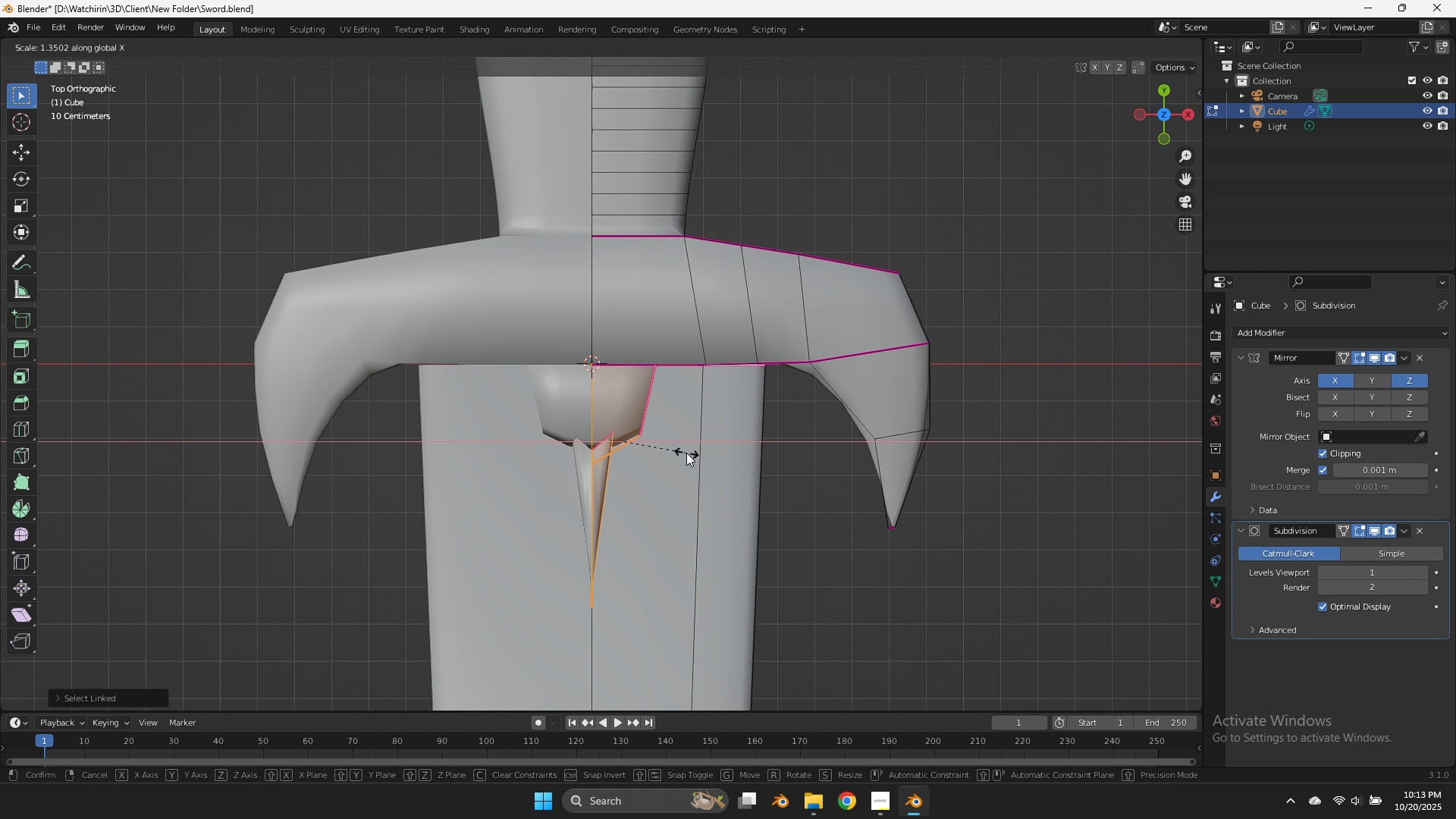 
right_click([686, 453])
 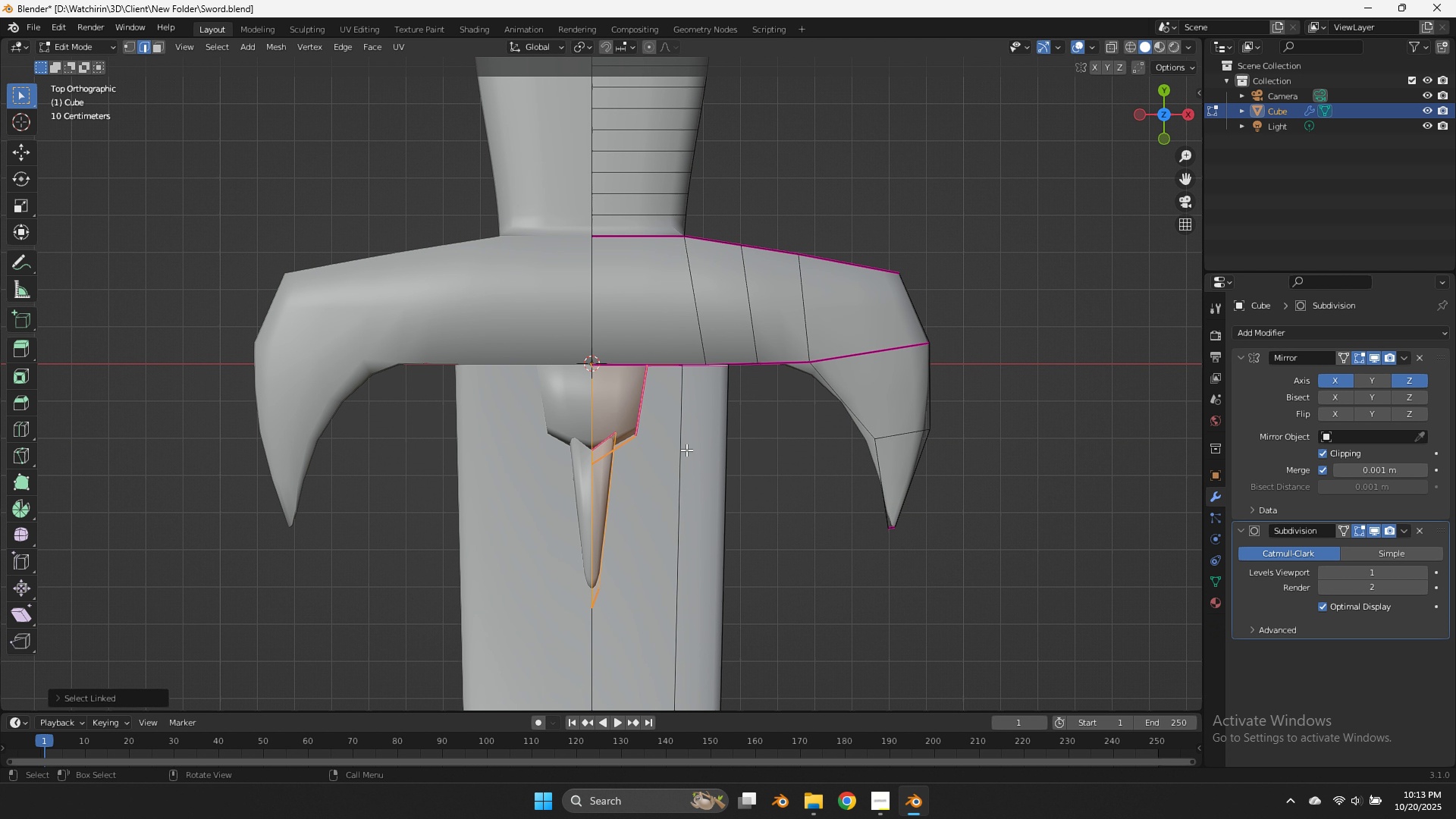 
key(Z)
 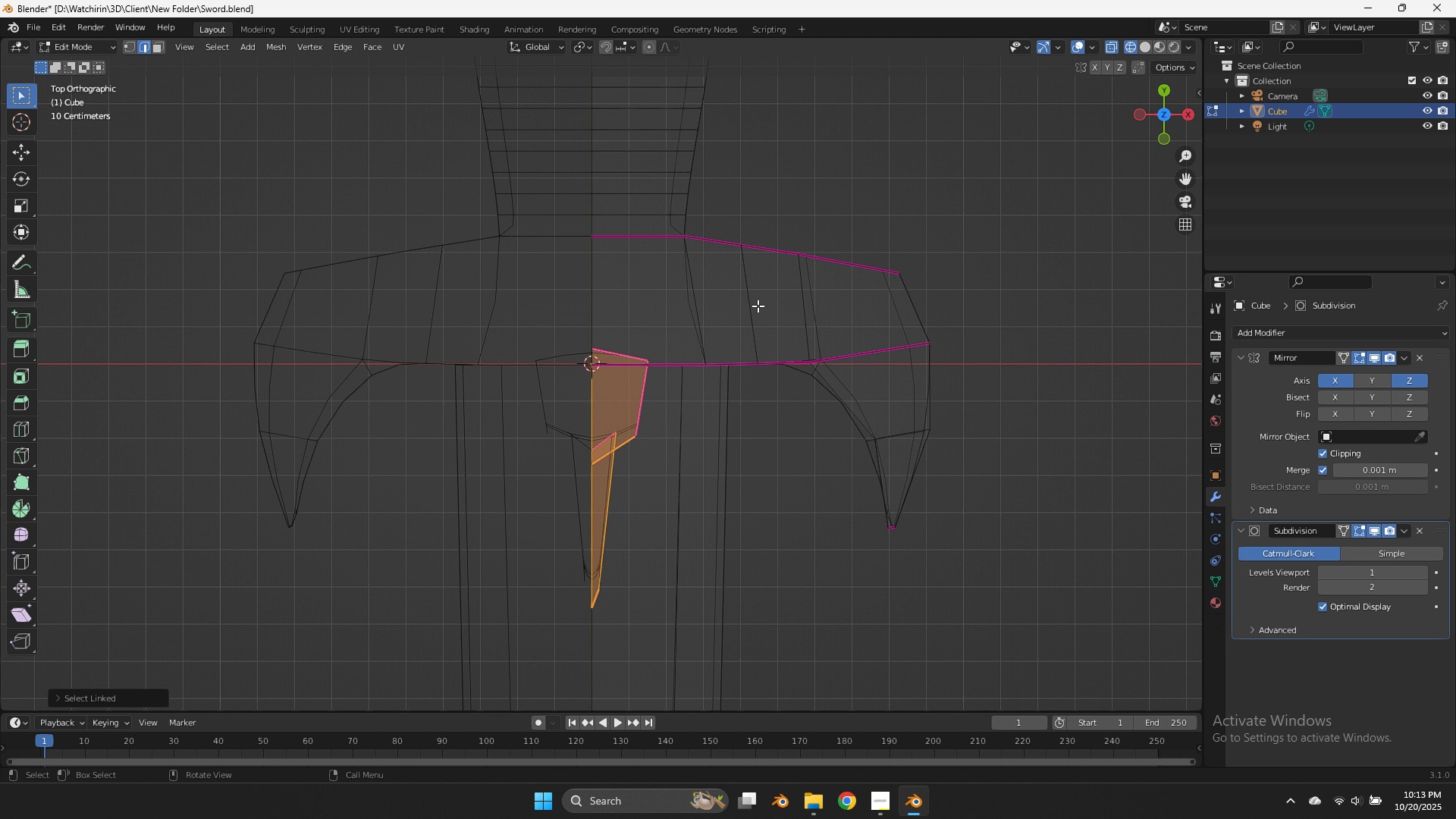 
key(Control+ControlLeft)
 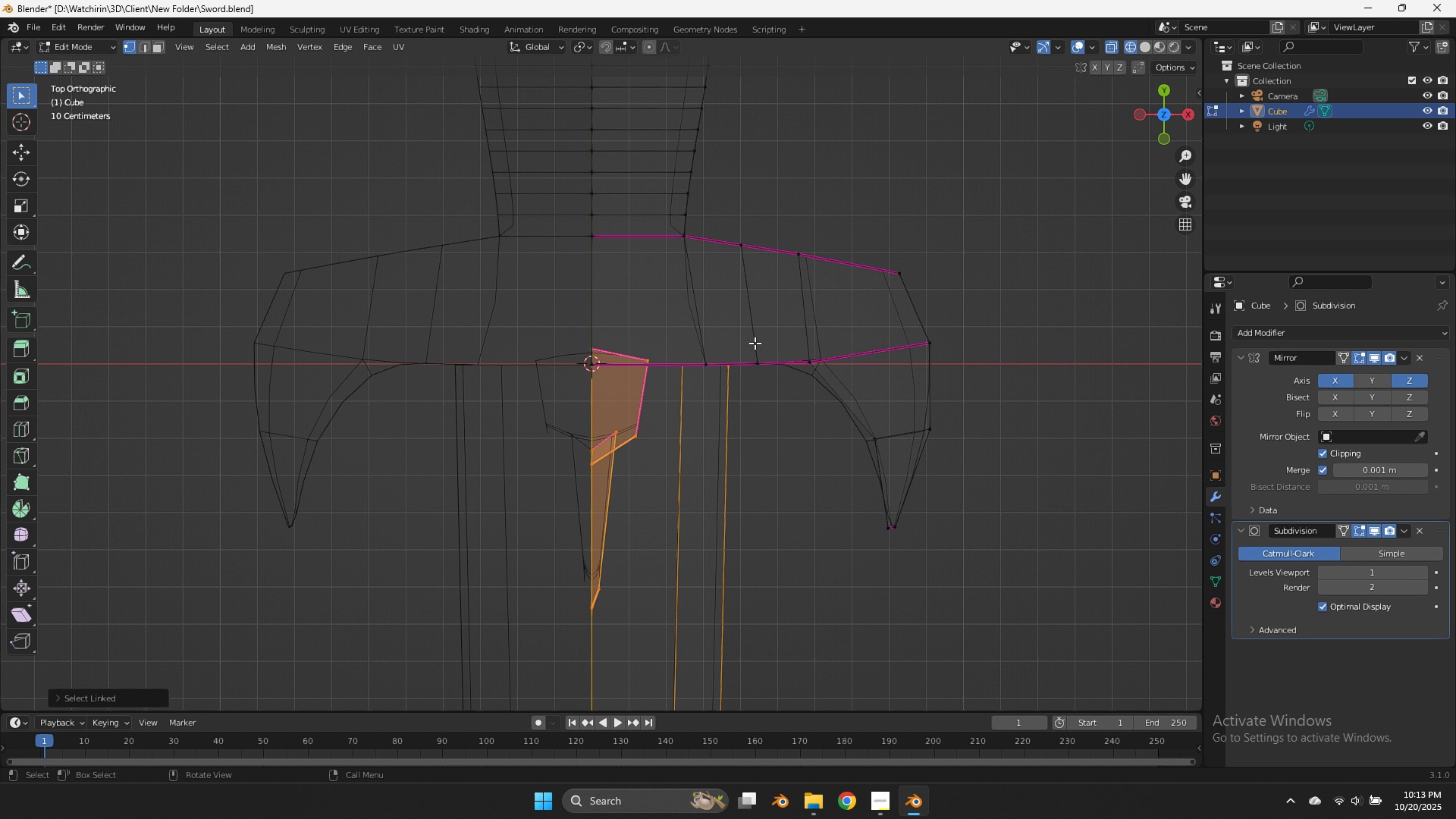 
hold_key(key=ControlLeft, duration=0.79)
left_click_drag(start_coordinate=[789, 312], to_coordinate=[661, 410])
 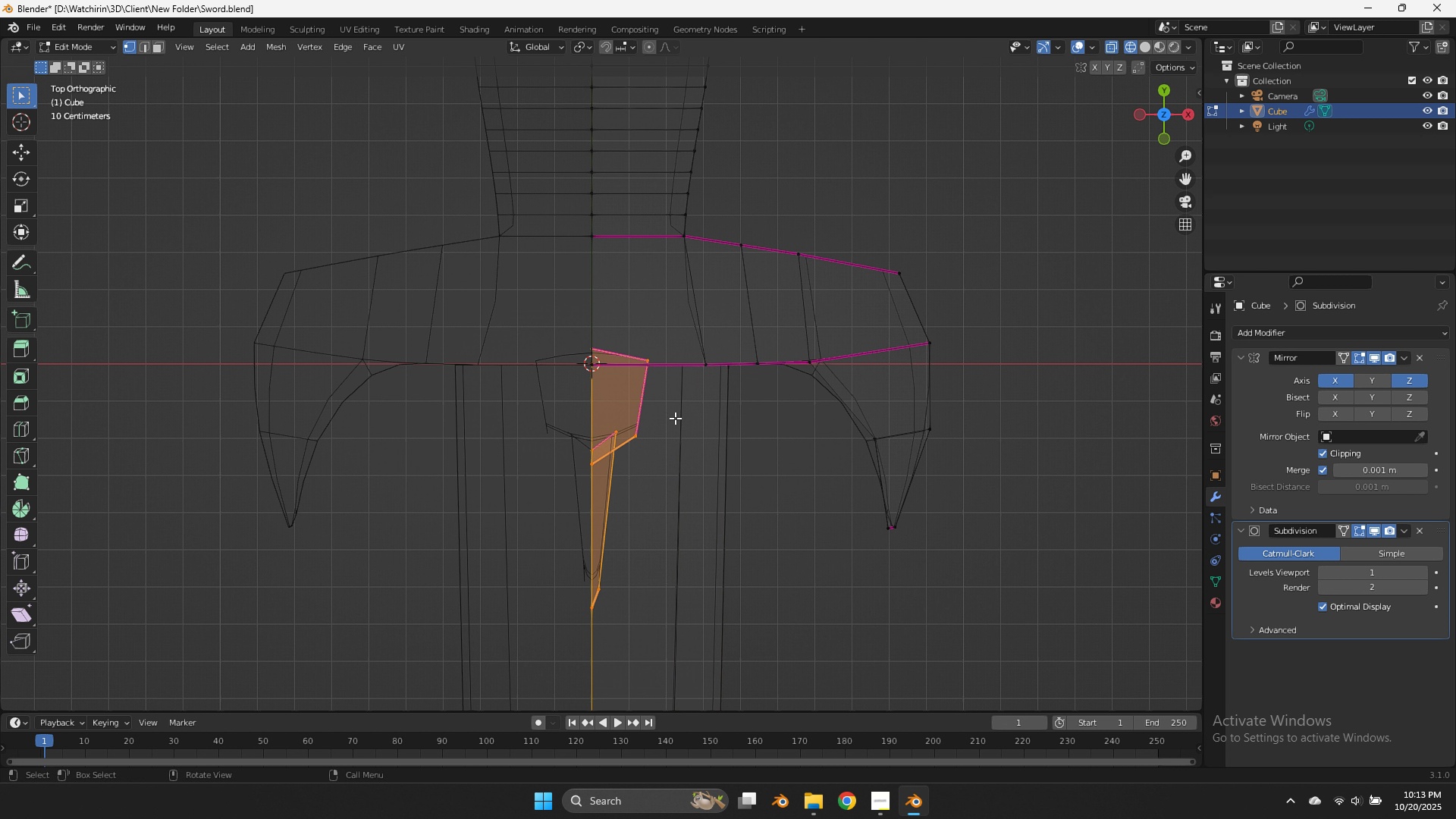 
scroll: coordinate [675, 418], scroll_direction: down, amount: 1.0
 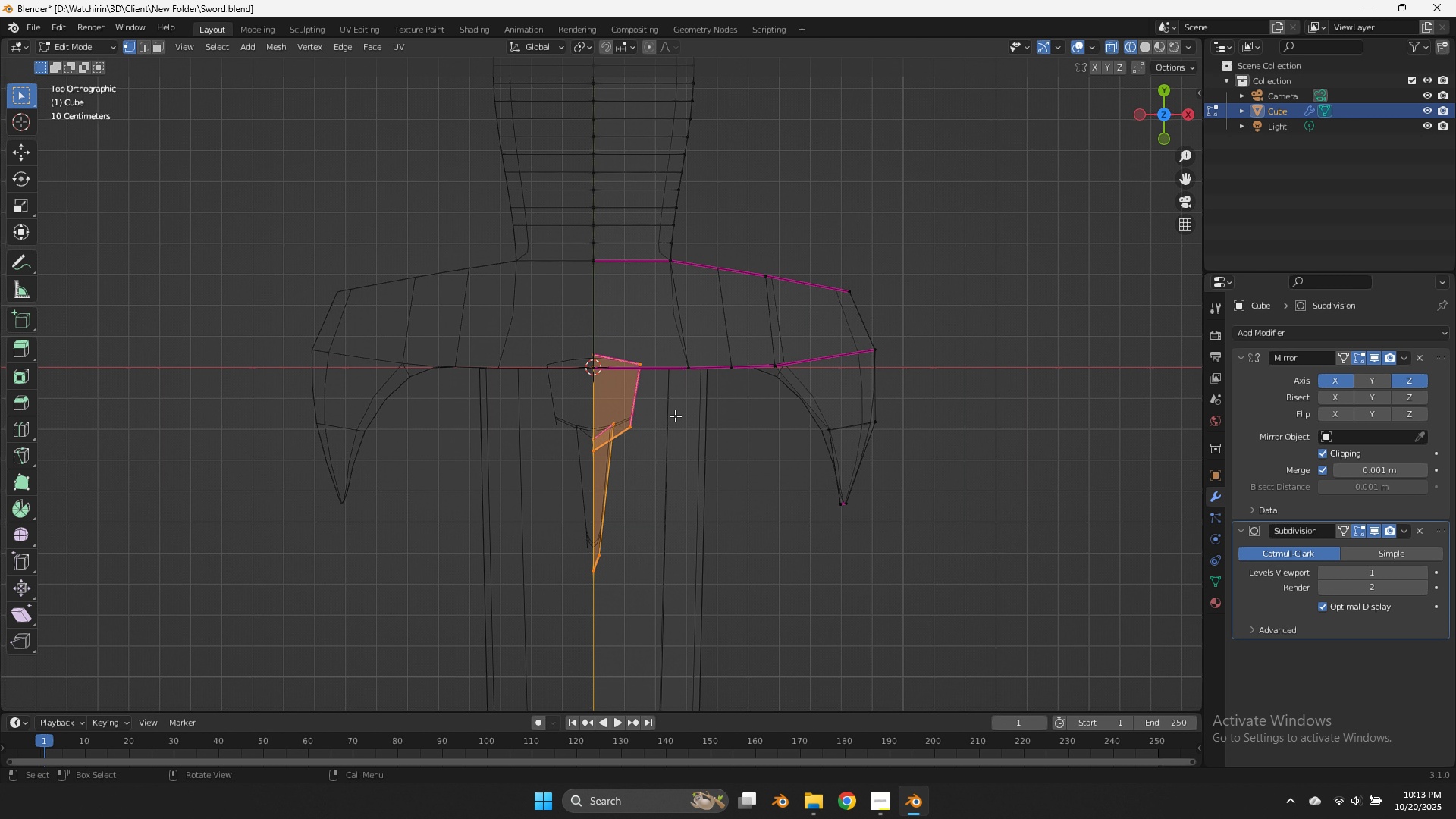 
type(sx)
 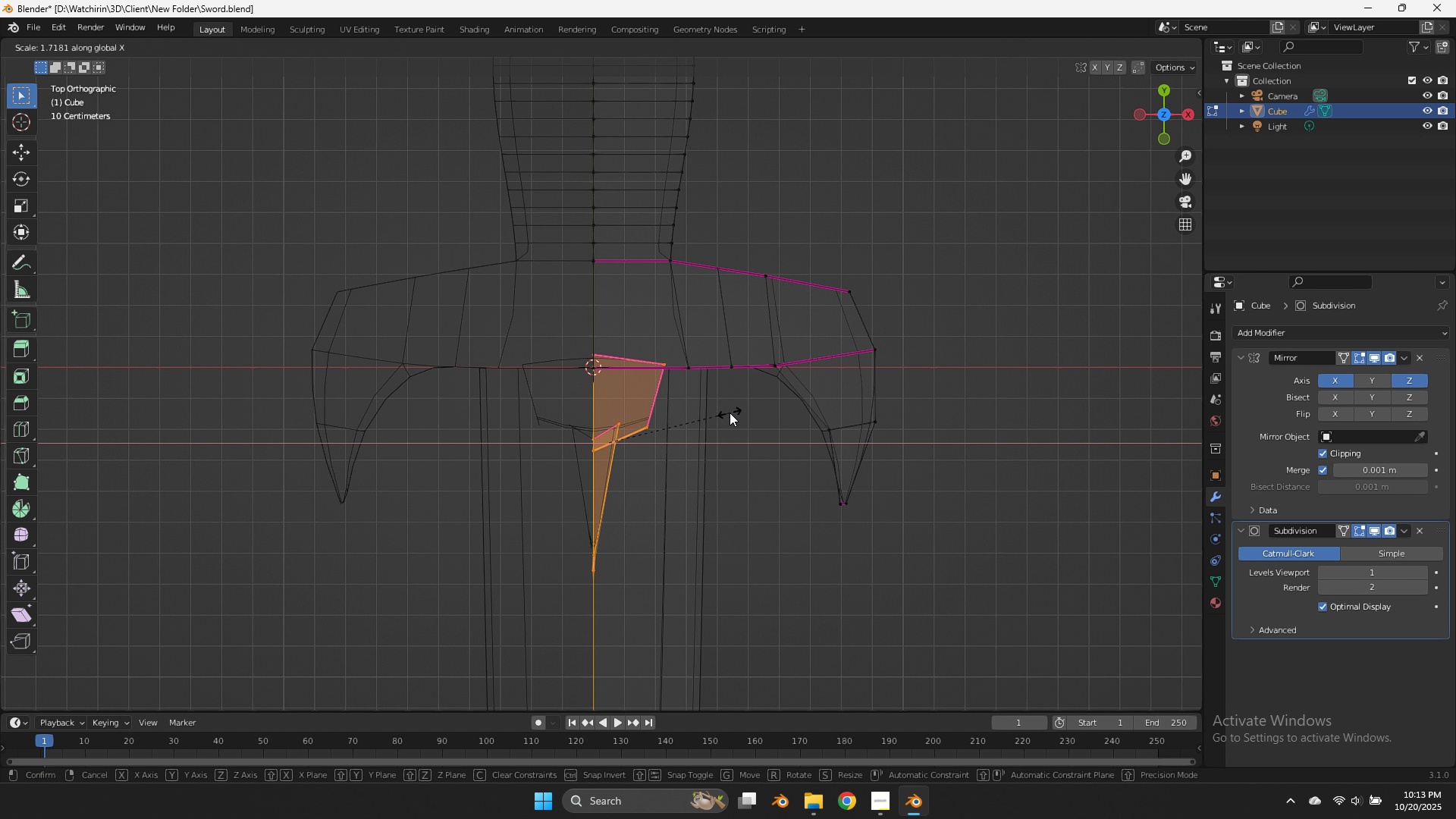 
right_click([723, 411])
 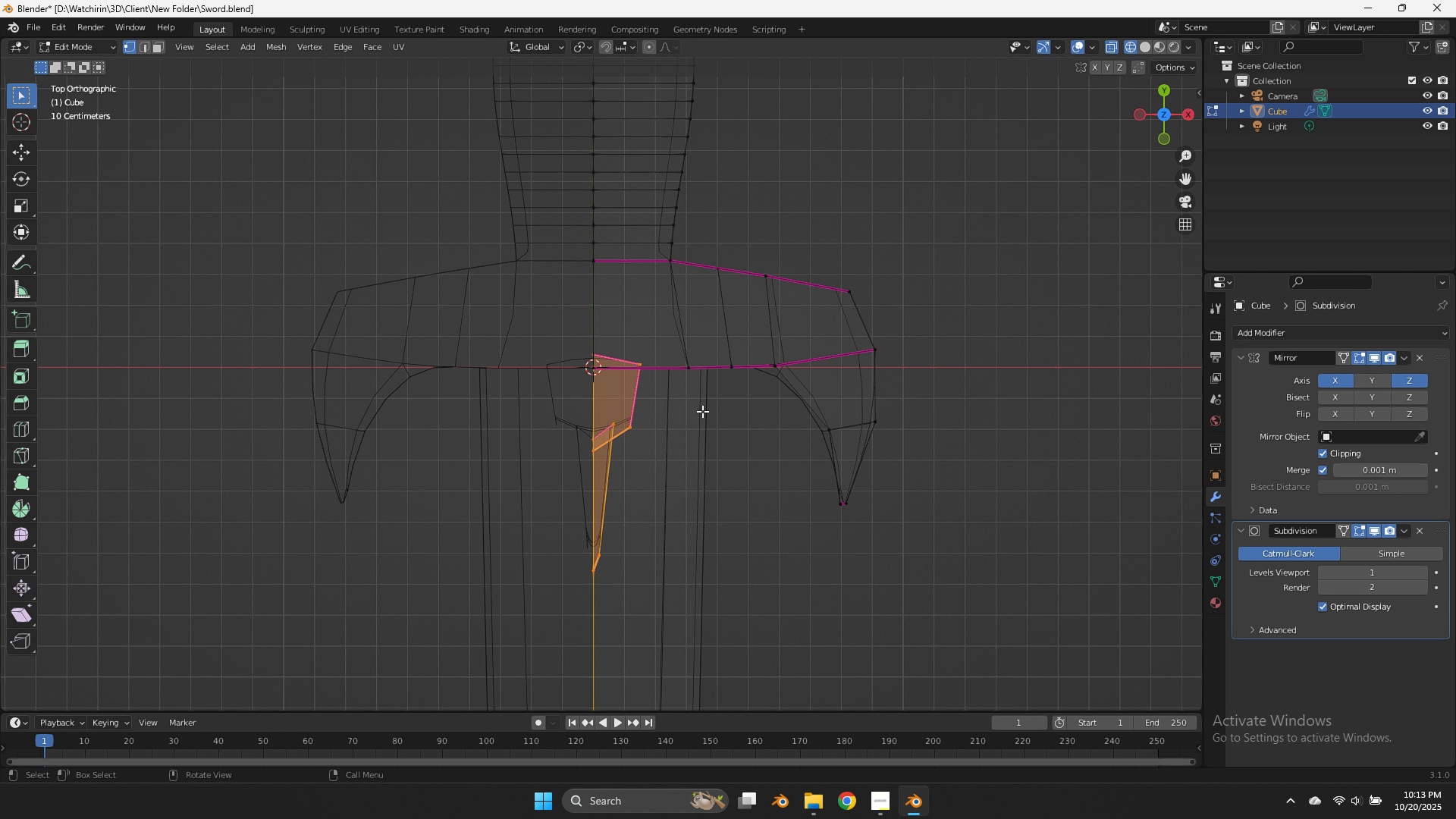 
type(gx)
 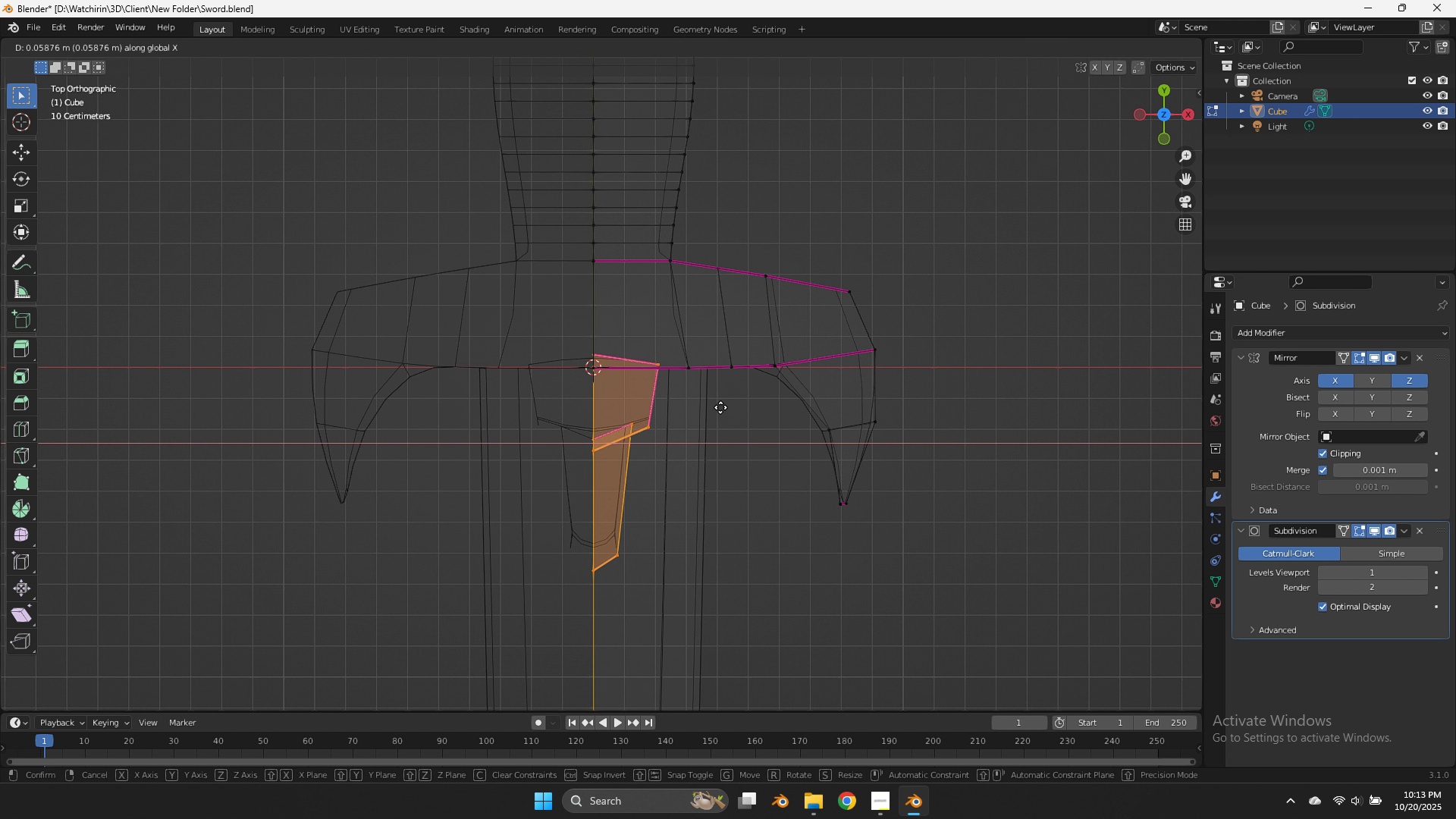 
left_click([721, 407])
 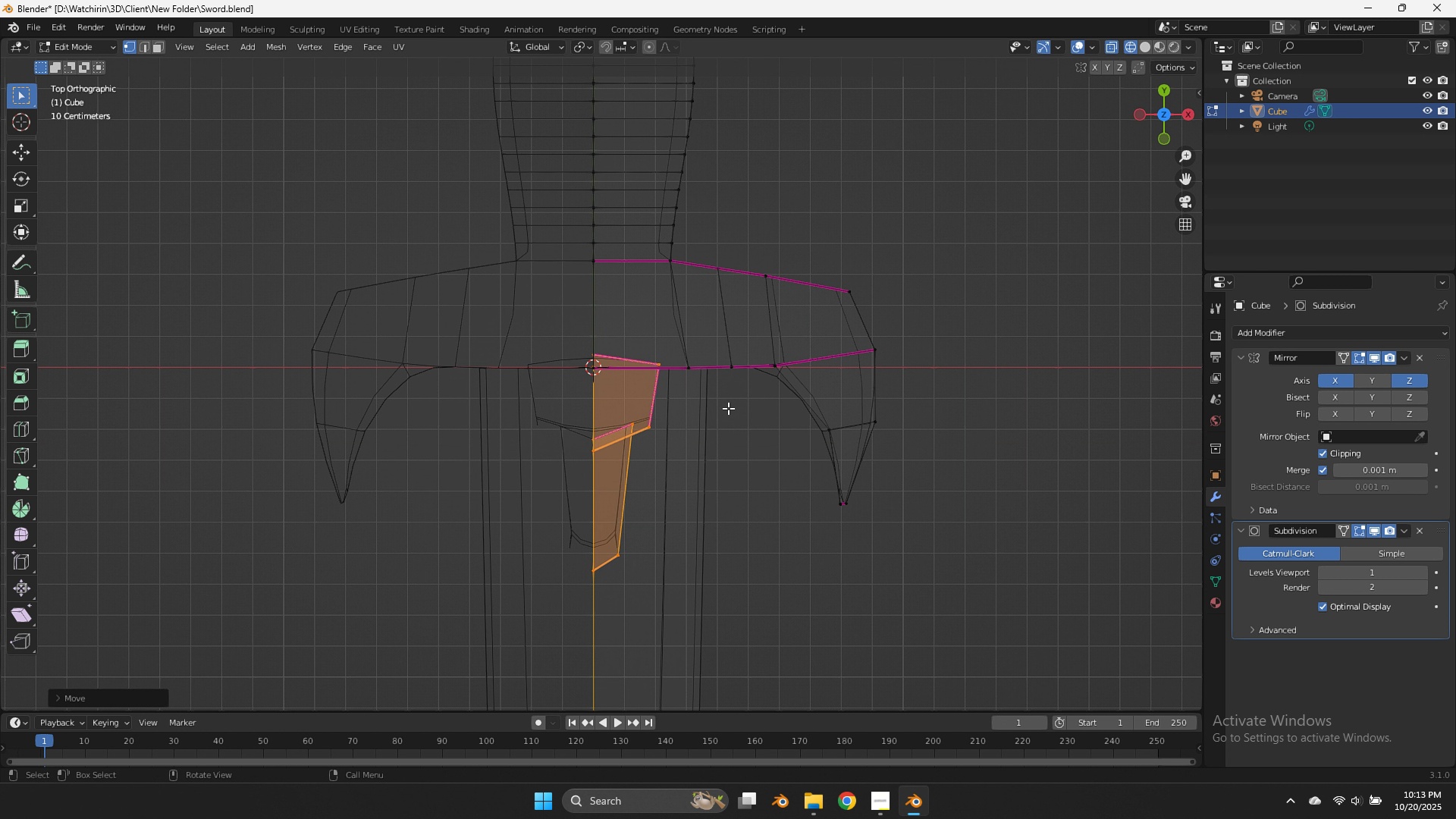 
type(sx)
 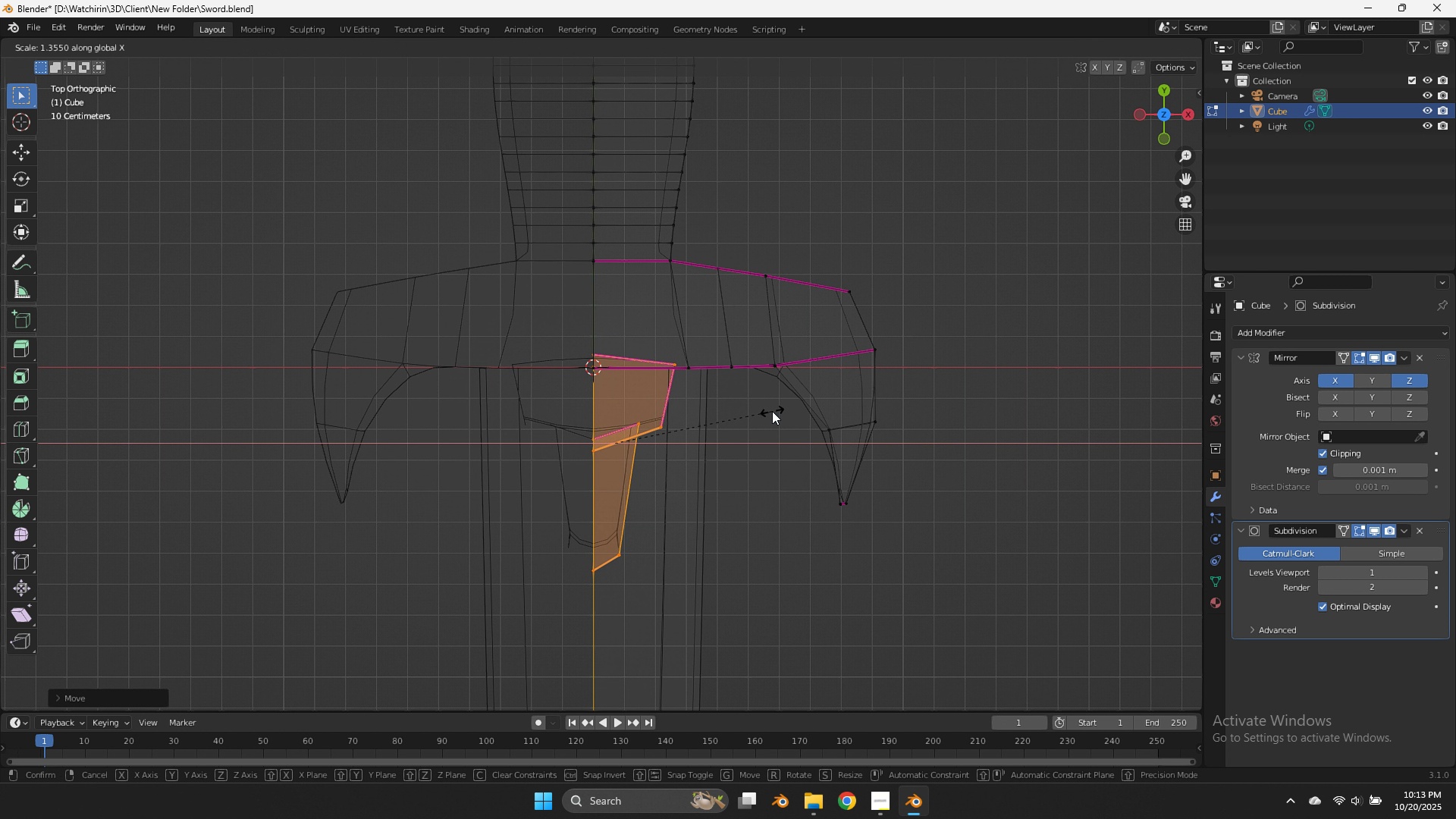 
left_click([772, 411])
 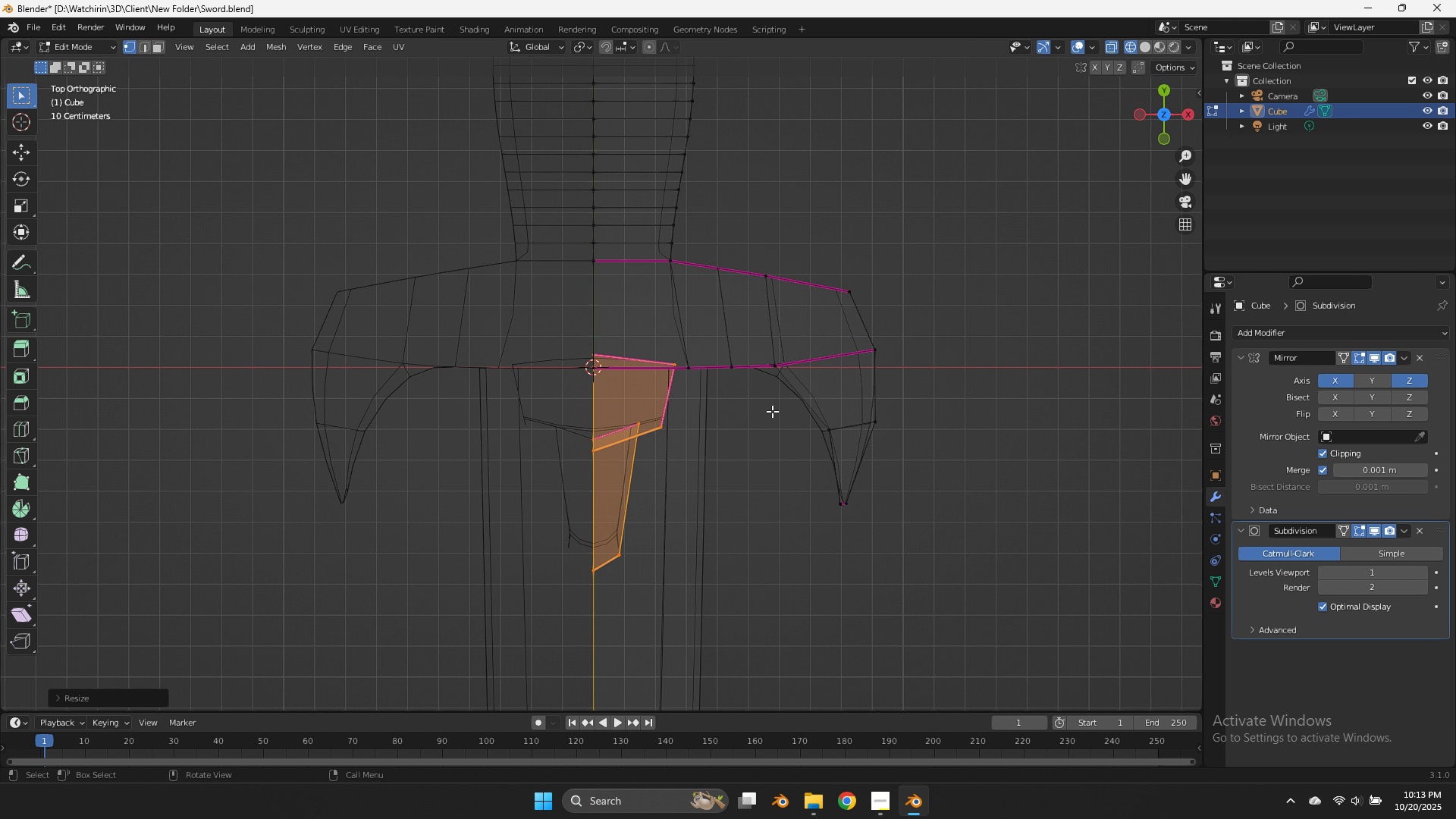 
type(gx)
 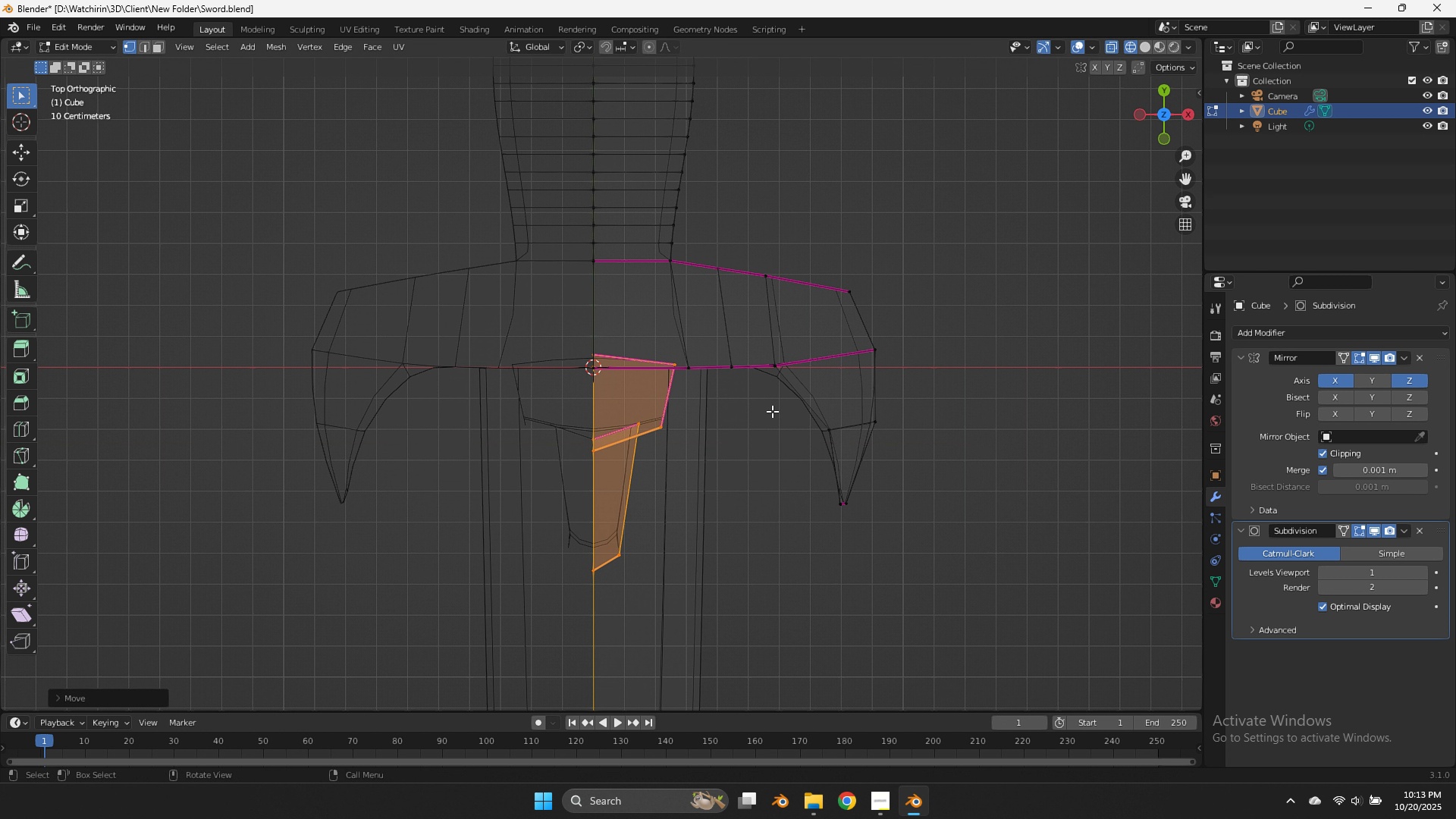 
left_click([772, 411])
 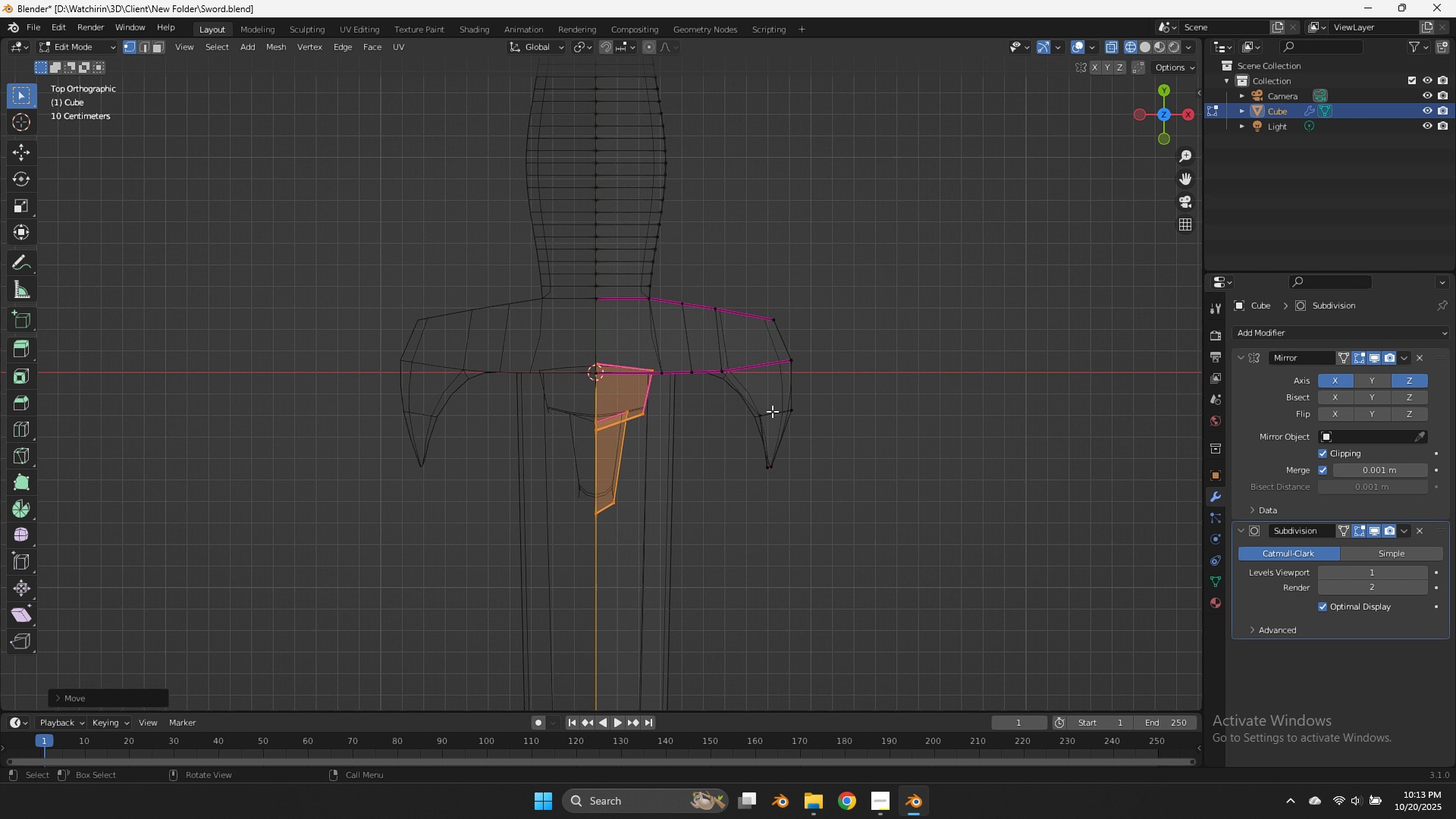 
scroll: coordinate [772, 411], scroll_direction: down, amount: 6.0
 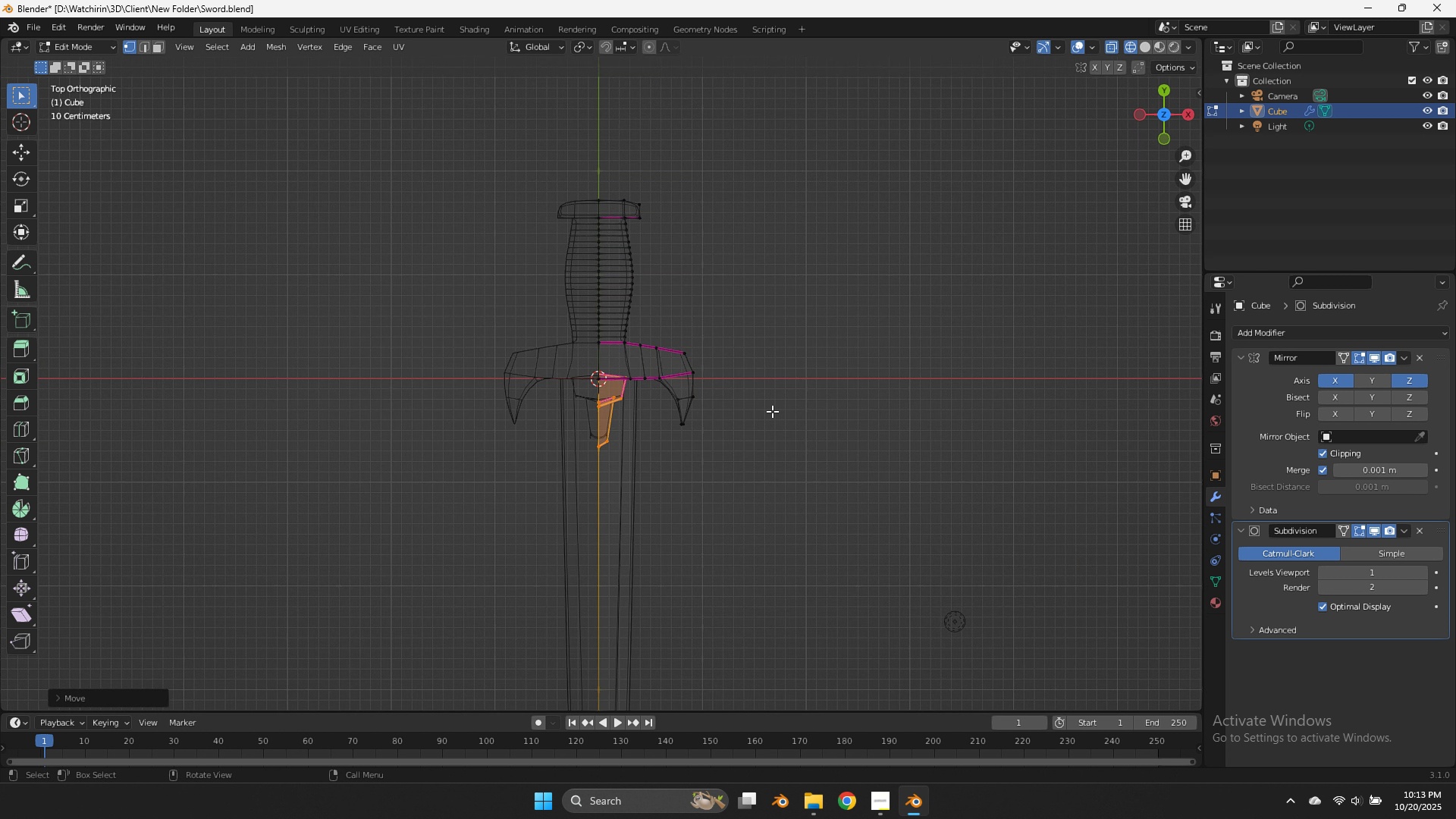 
key(Control+ControlLeft)
 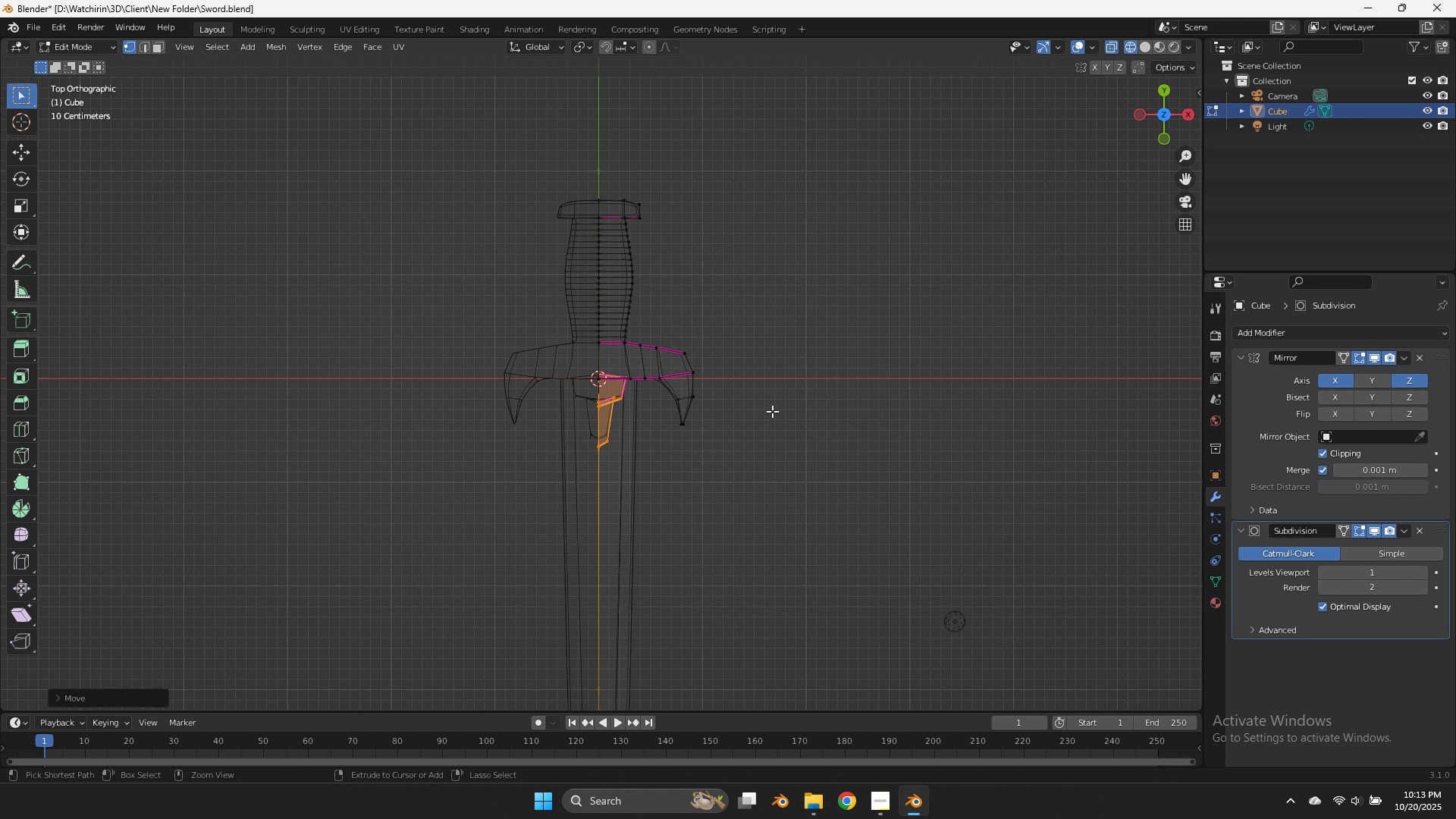 
key(Control+S)
 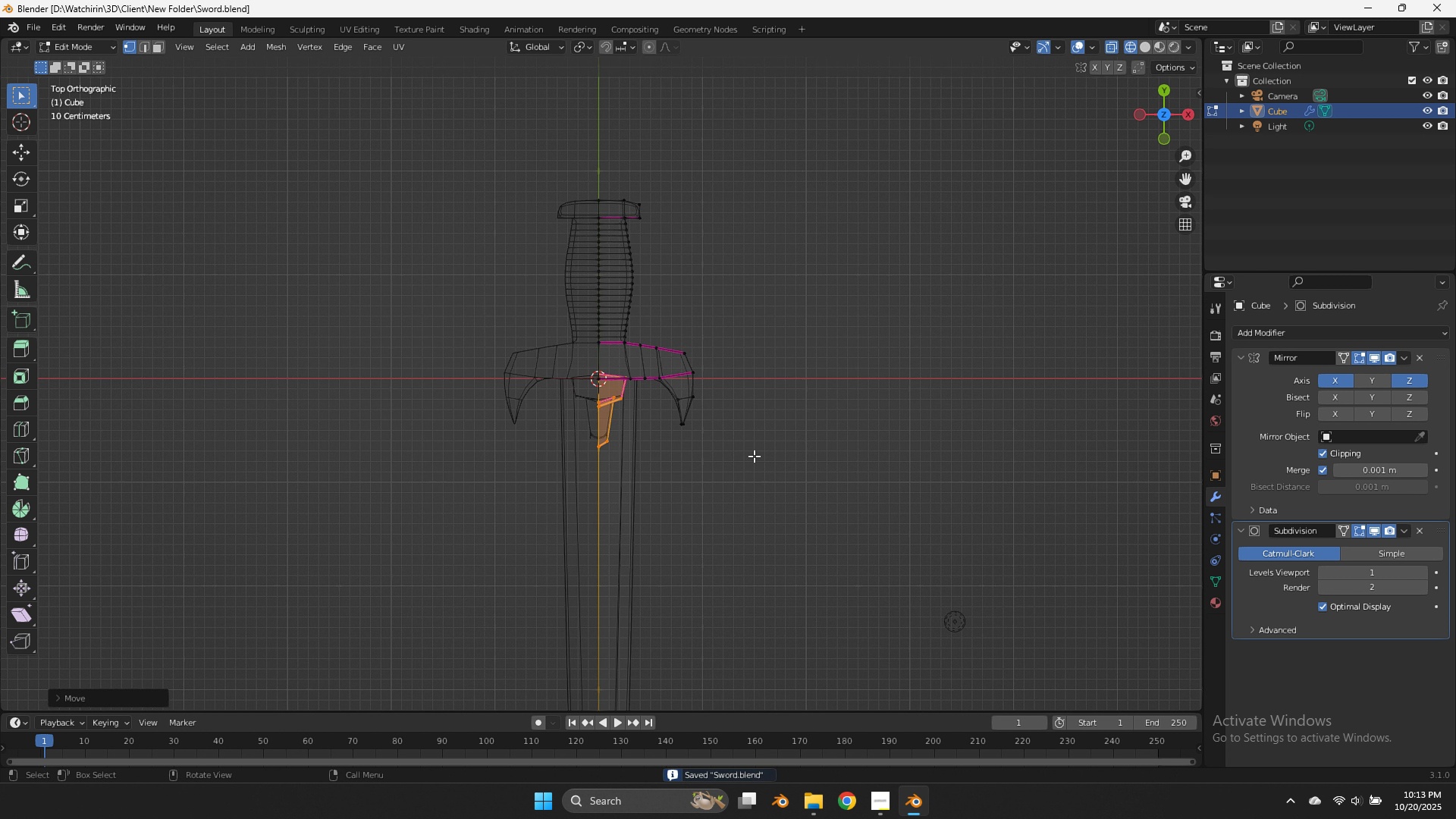 
key(Tab)
 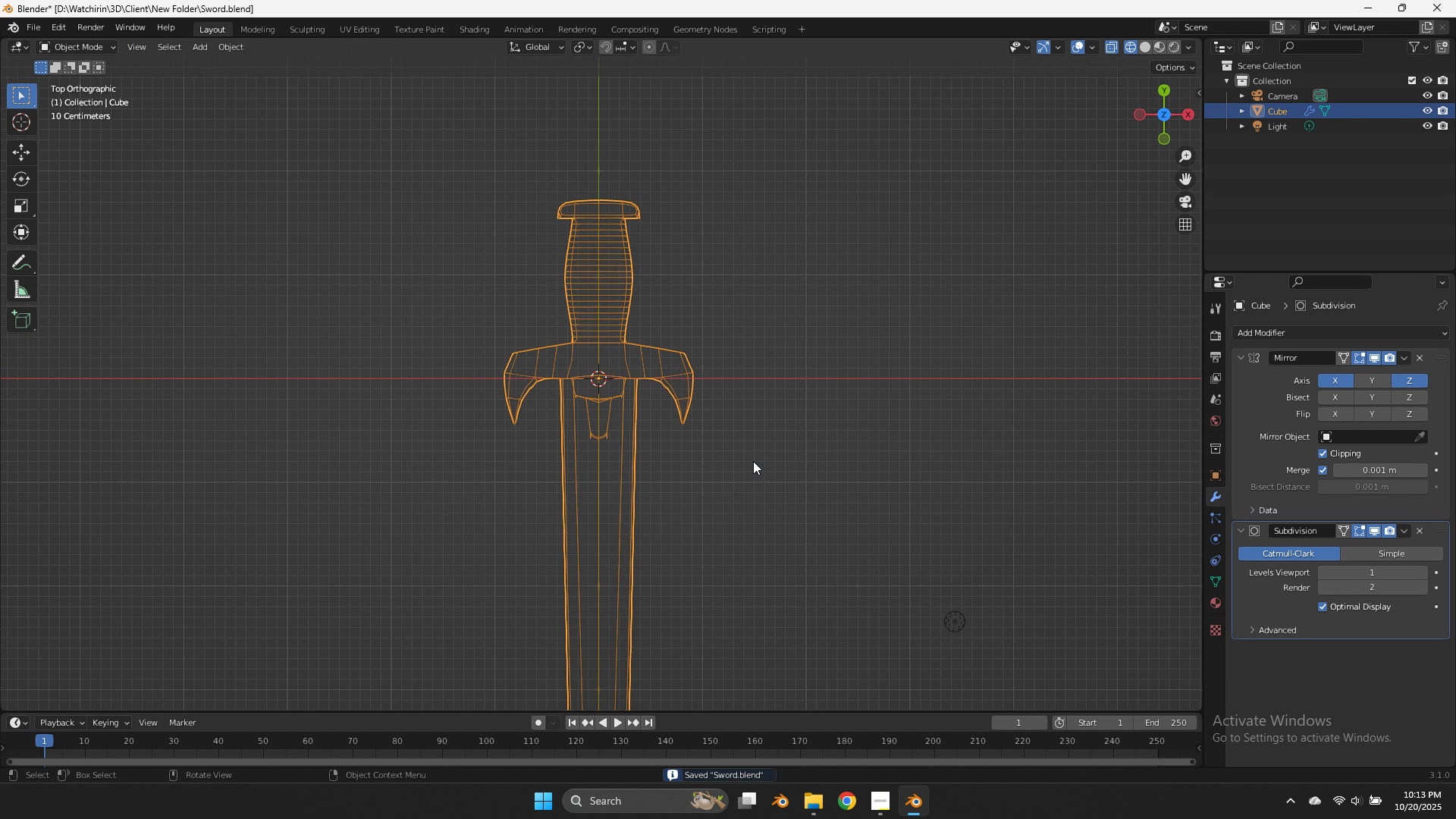 
scroll: coordinate [753, 465], scroll_direction: up, amount: 1.0
 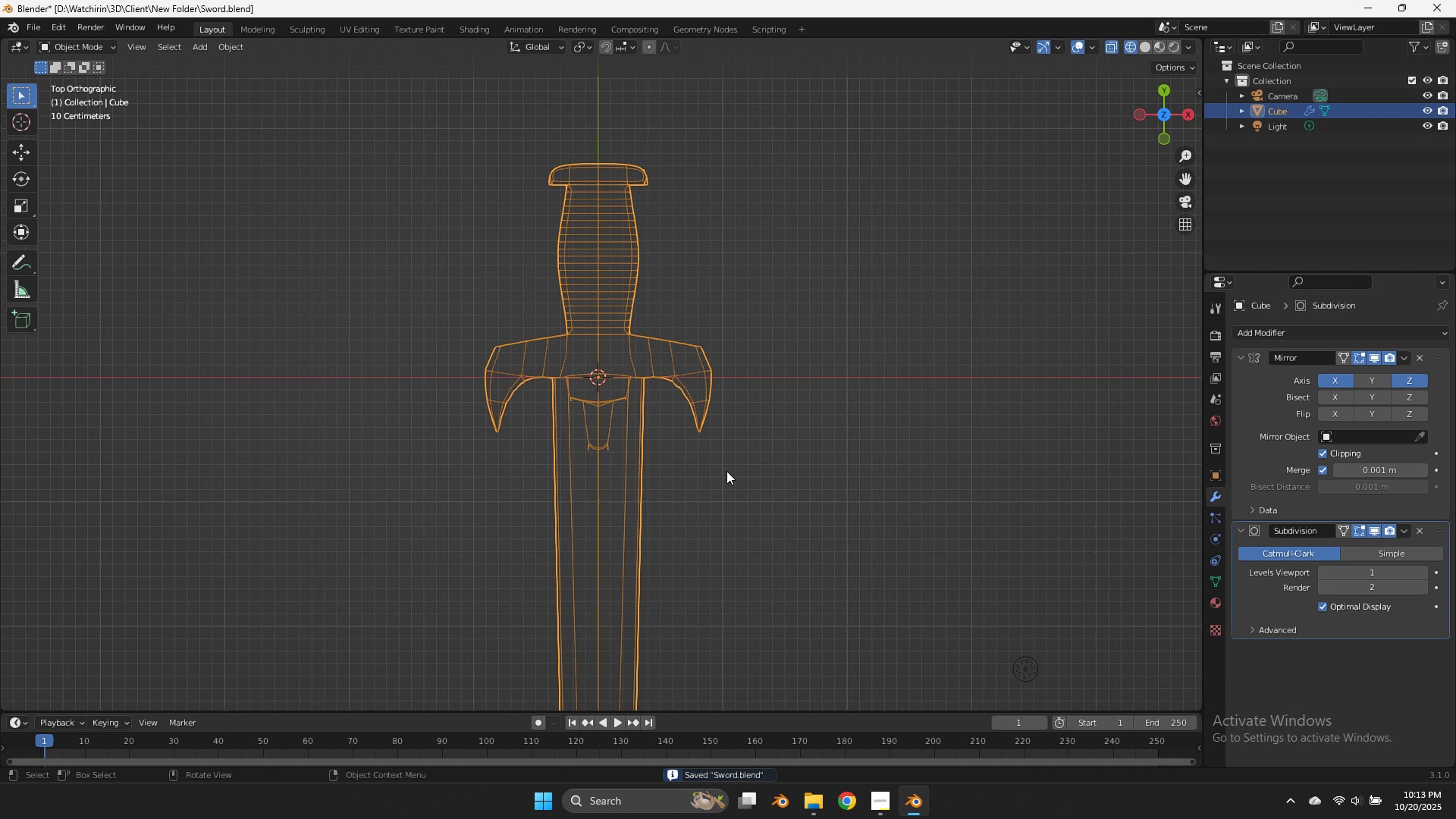 
key(Shift+ShiftLeft)
 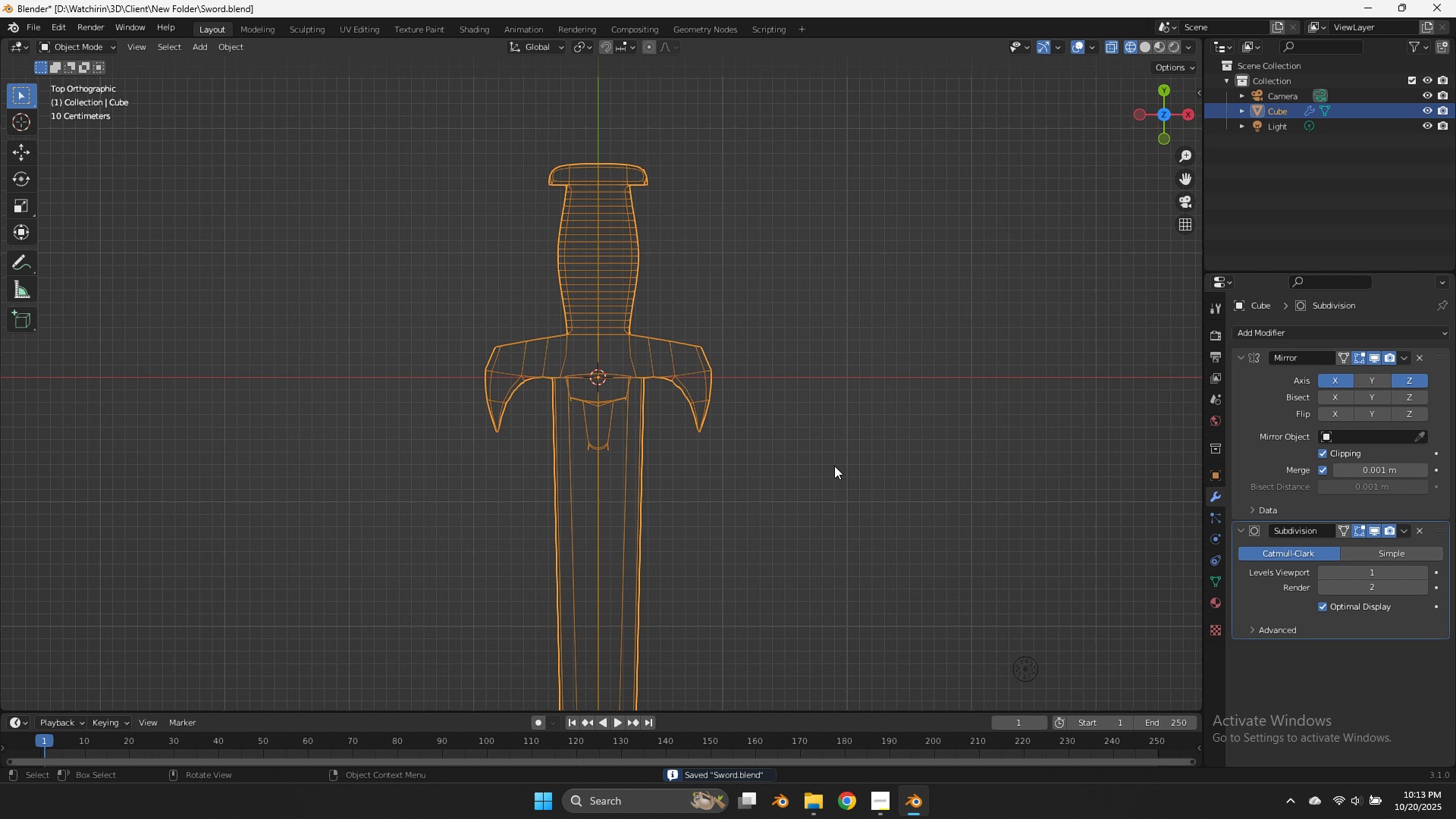 
key(Z)
 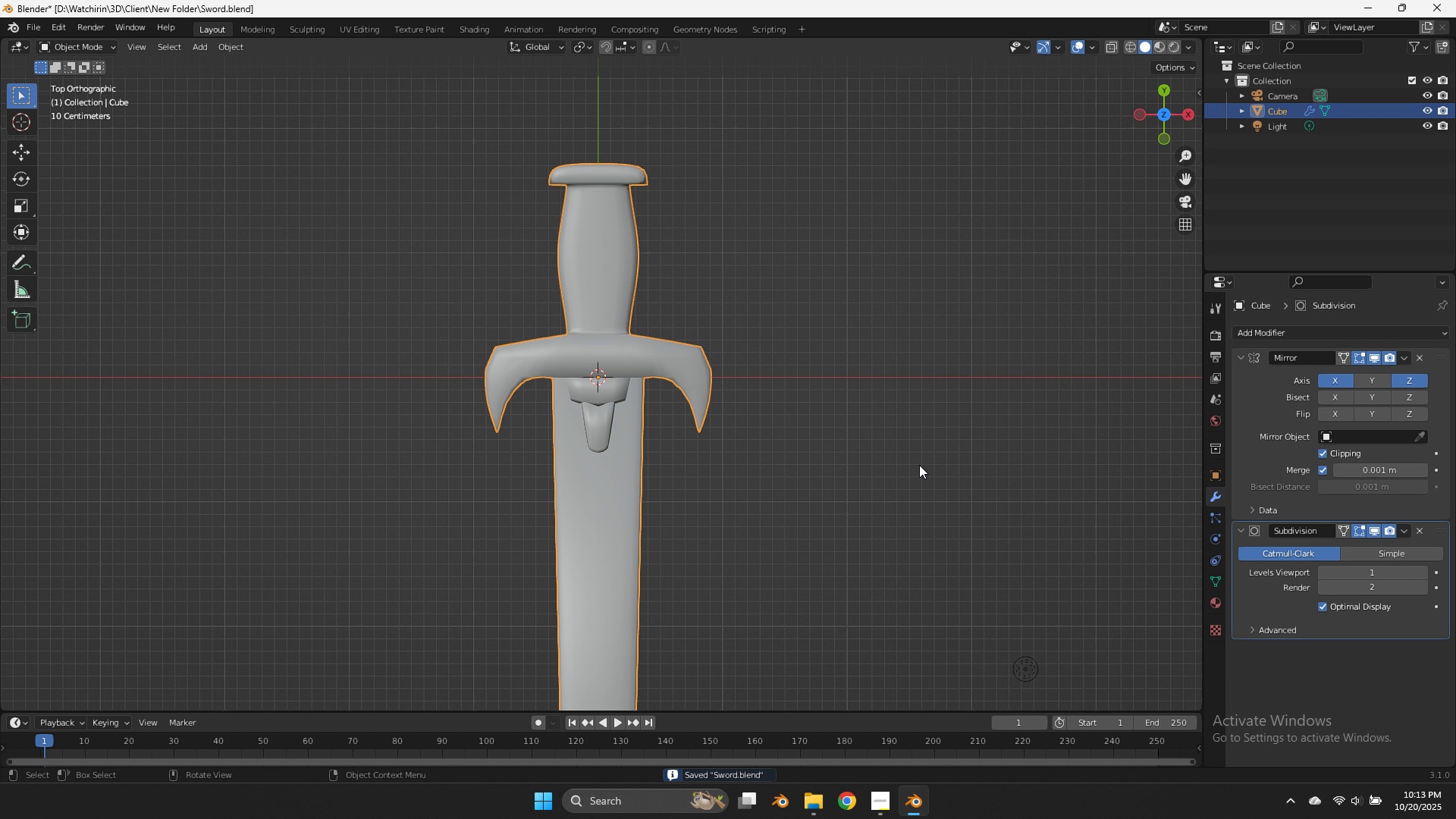 
scroll: coordinate [919, 465], scroll_direction: down, amount: 7.0
 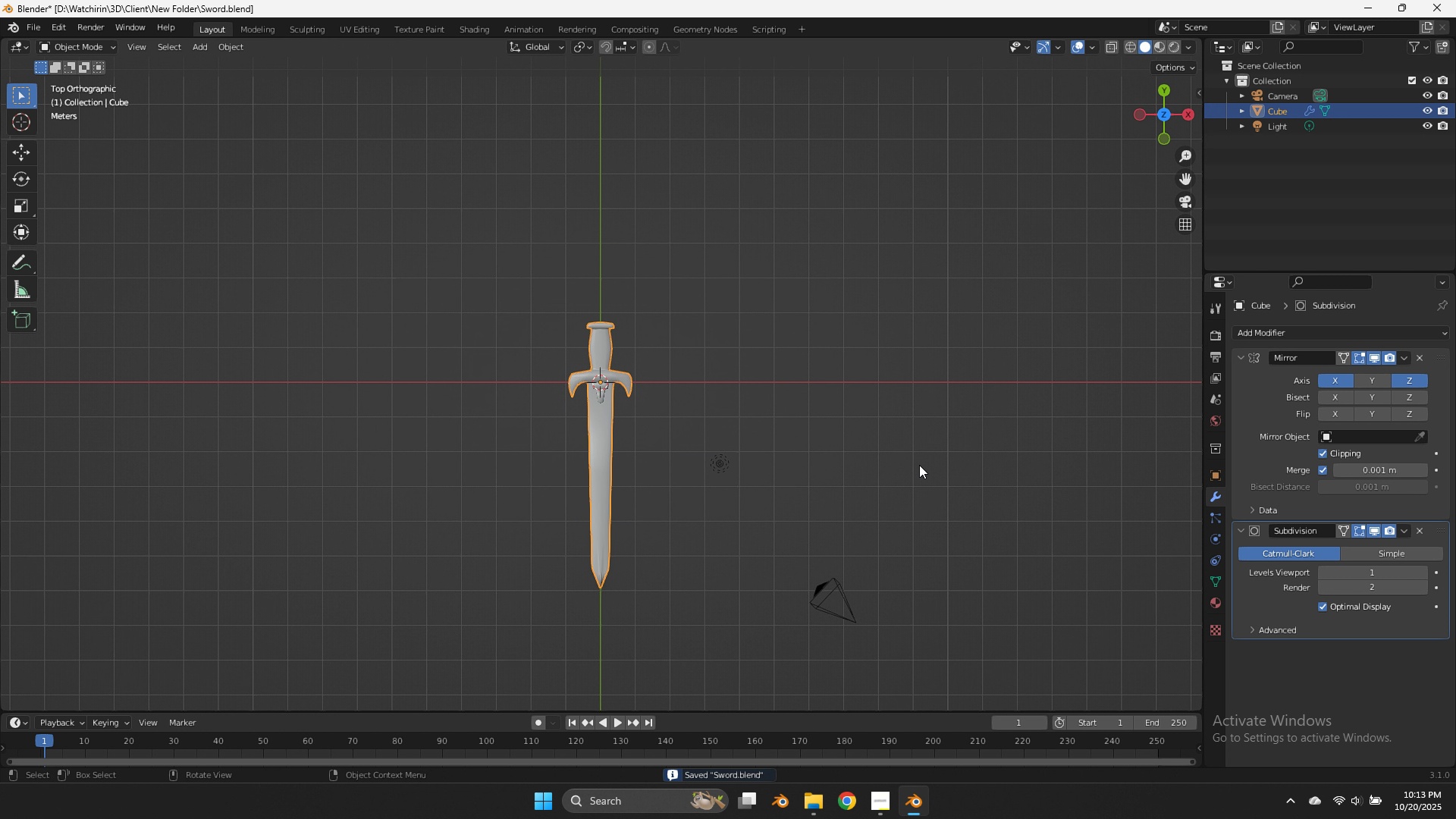 
key(CapsLock)
 